 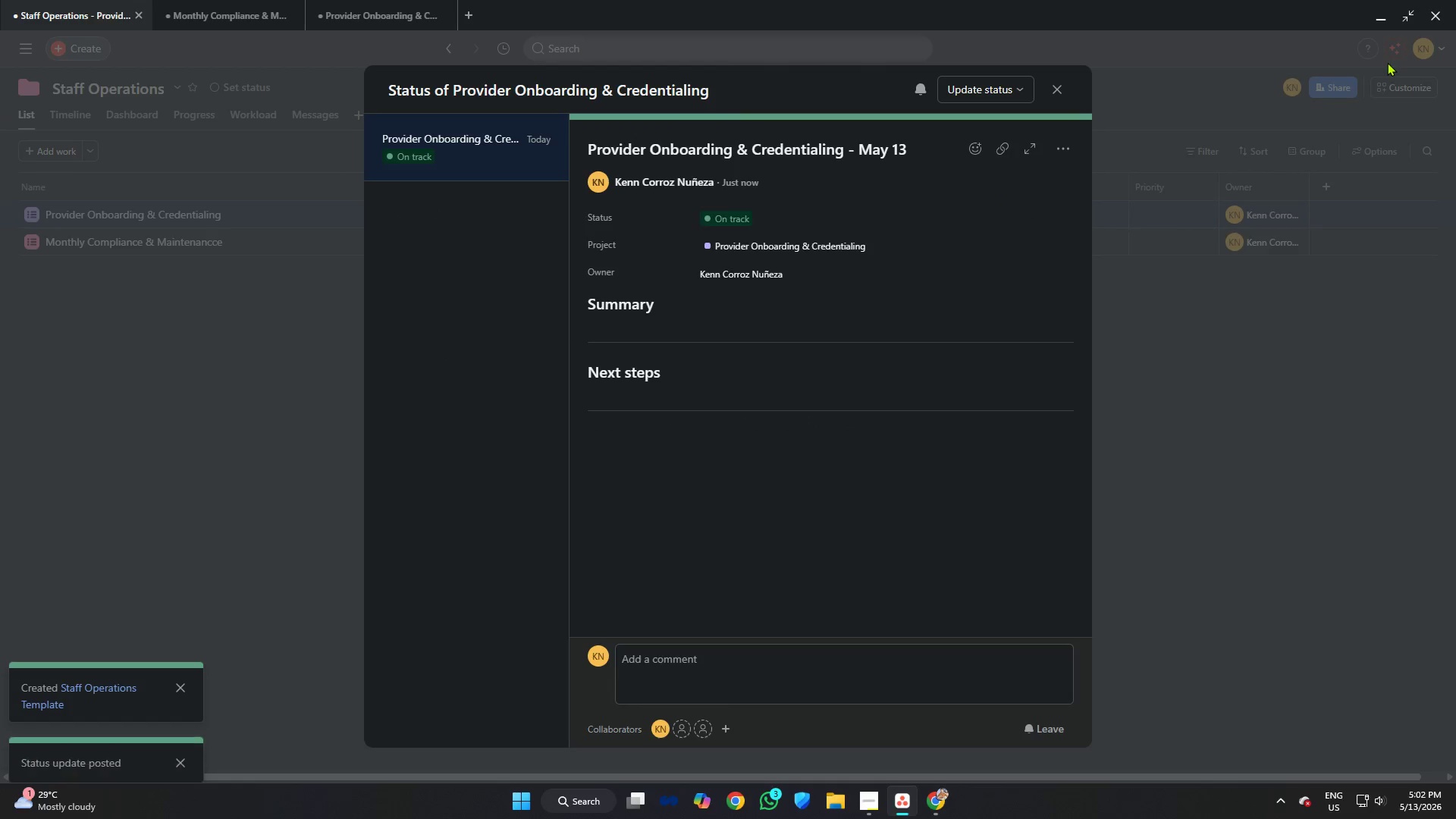 
left_click([1053, 82])
 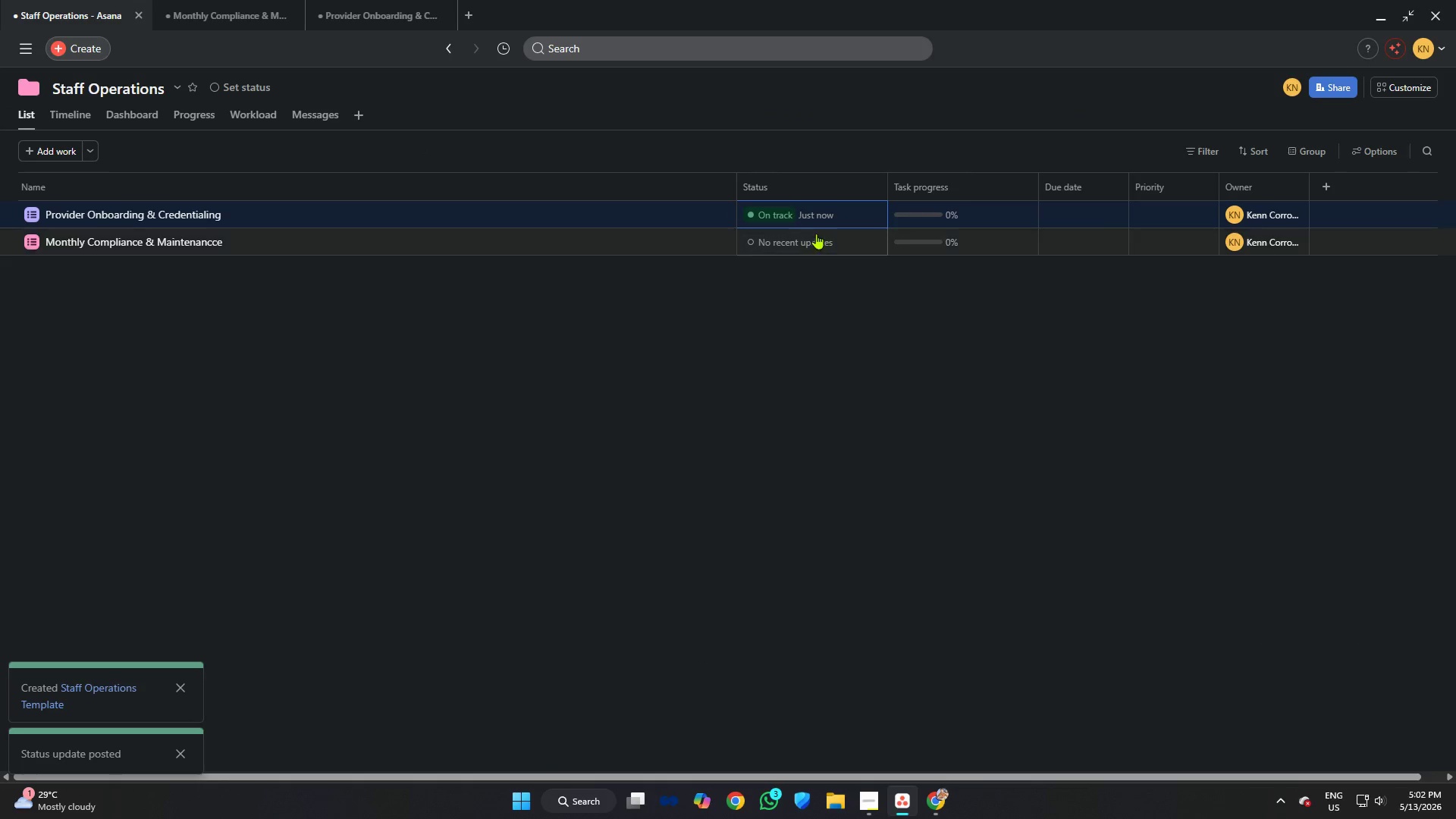 
left_click([814, 234])
 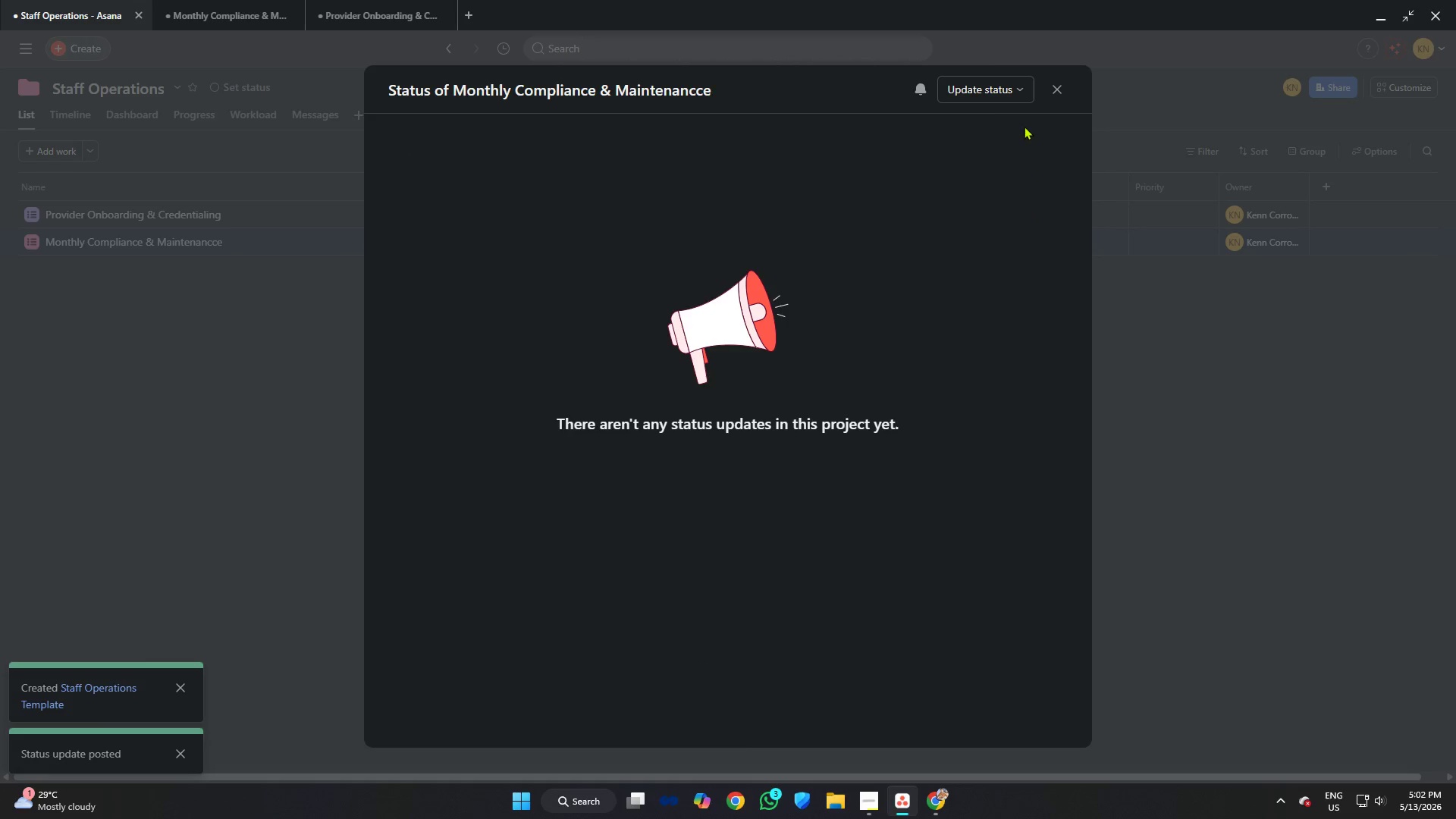 
left_click([1005, 86])
 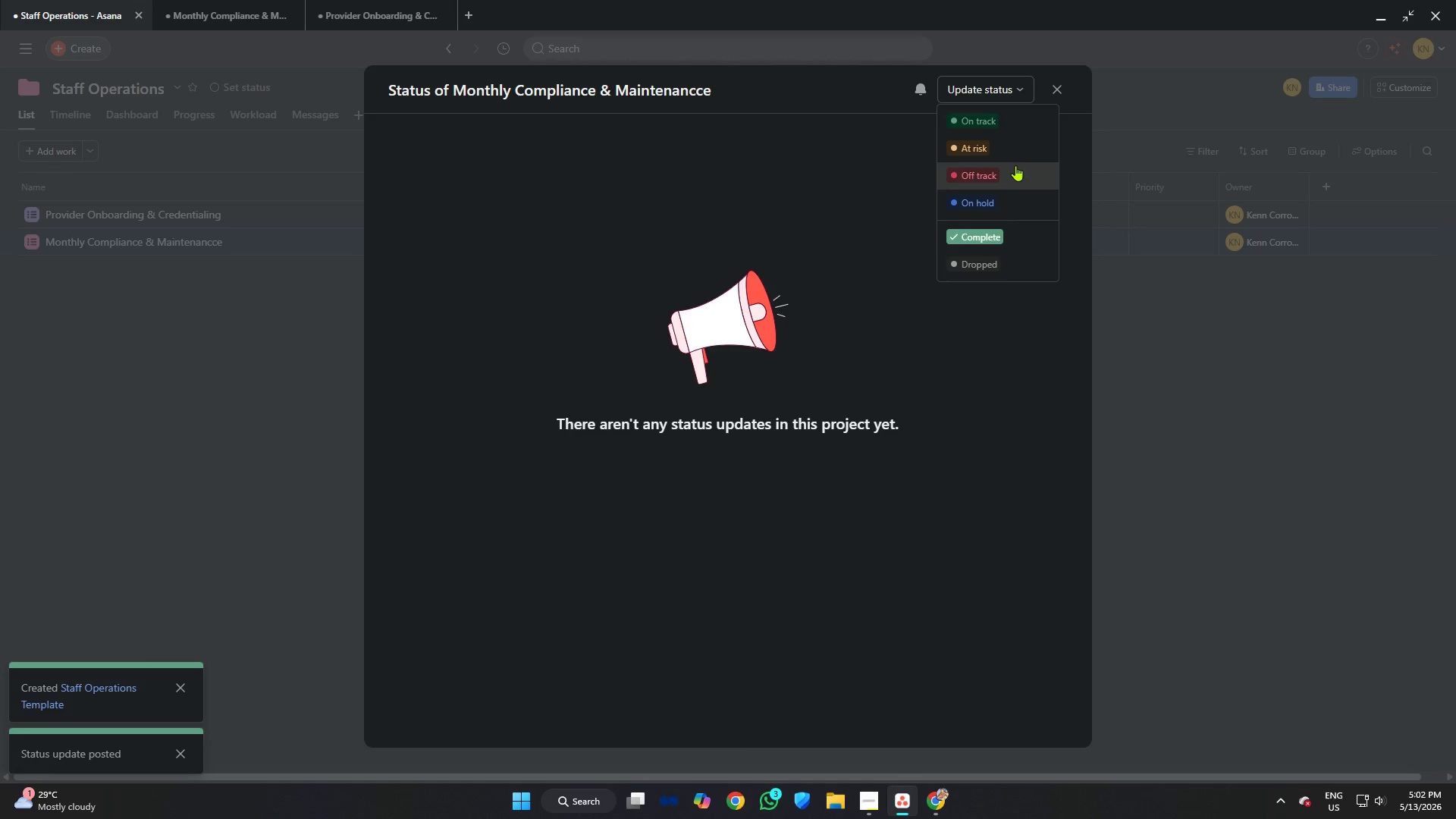 
left_click([1015, 121])
 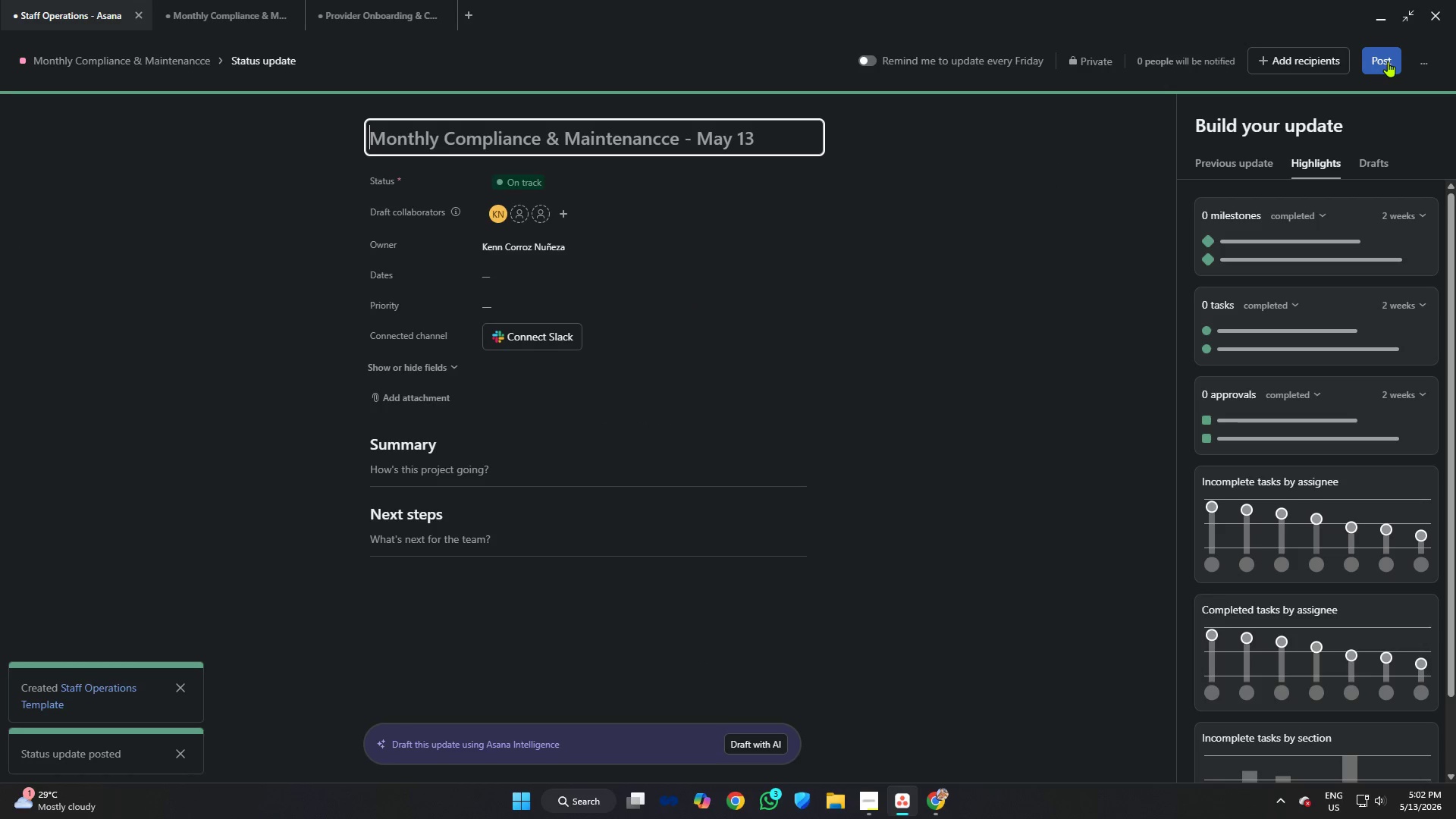 
left_click([1388, 61])
 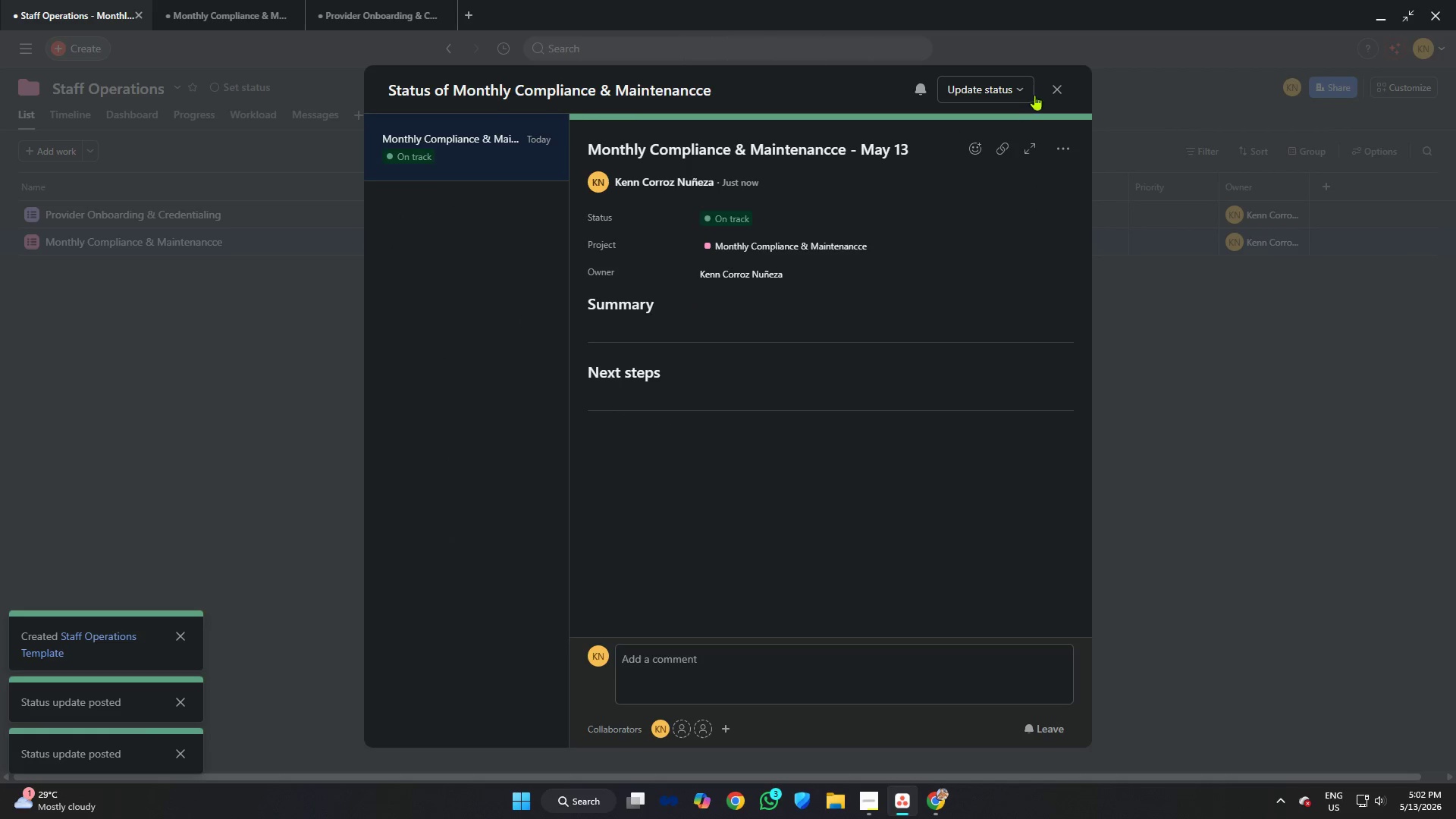 
left_click([1055, 89])
 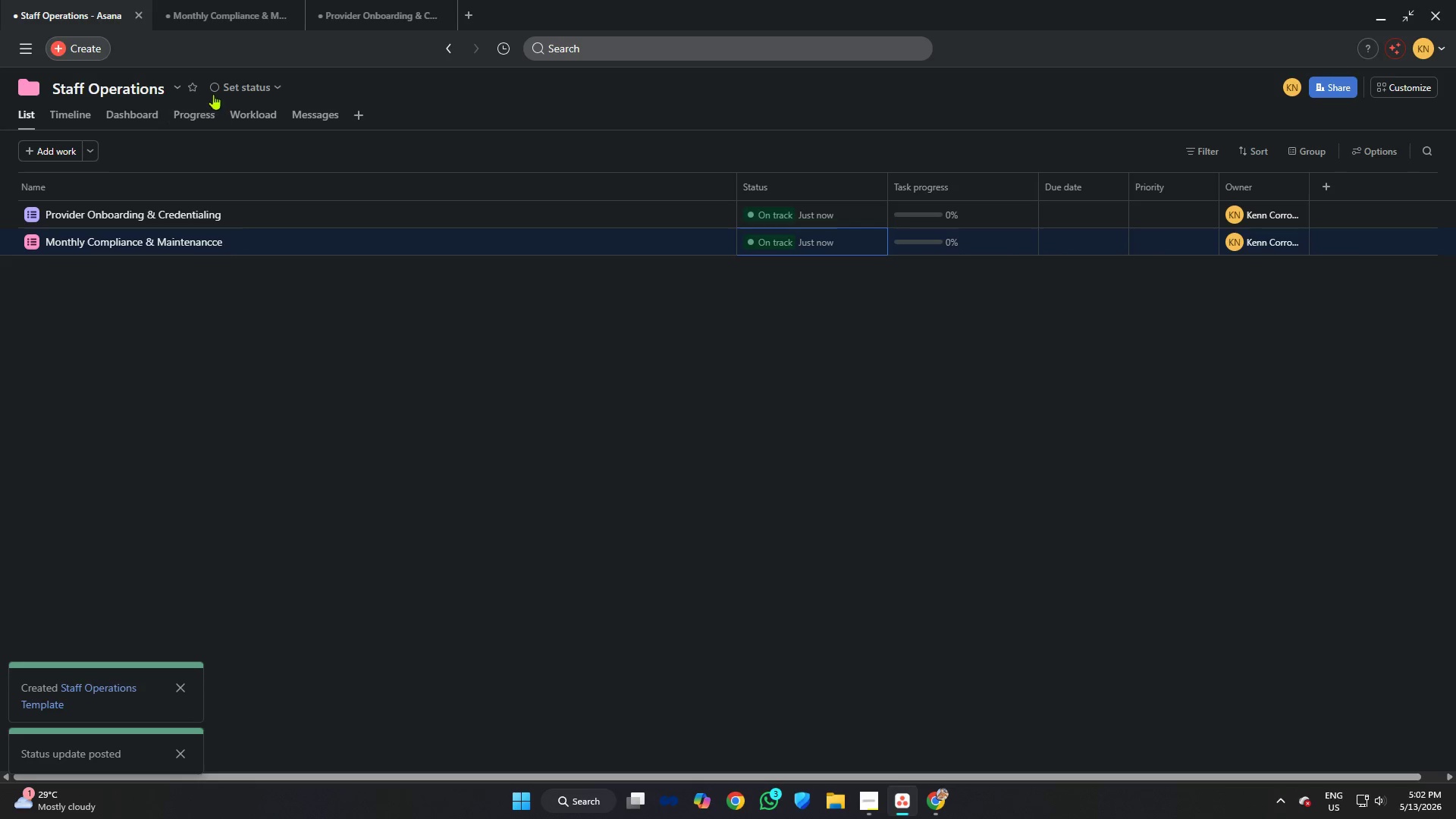 
left_click([77, 118])
 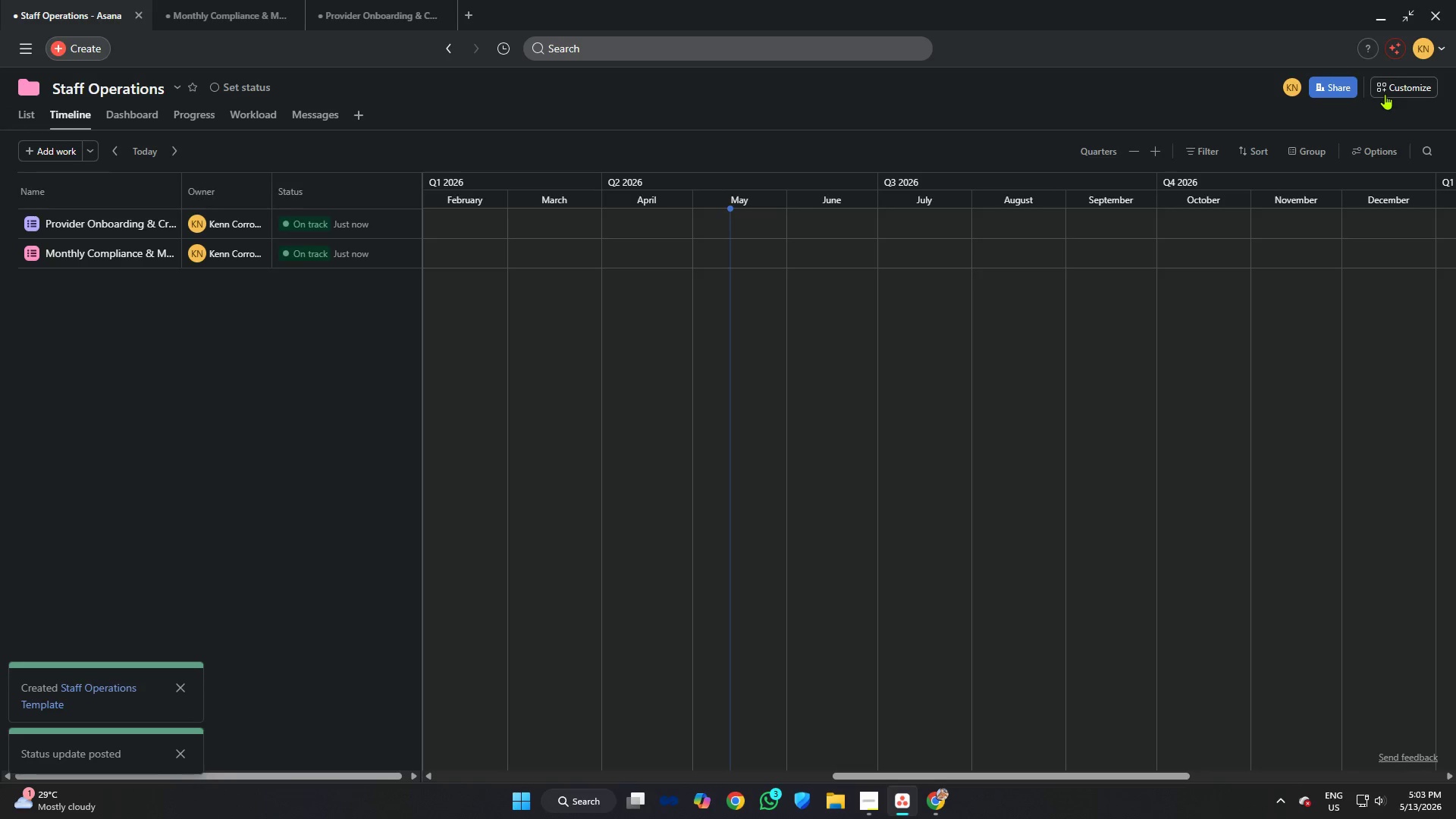 
left_click([1385, 157])
 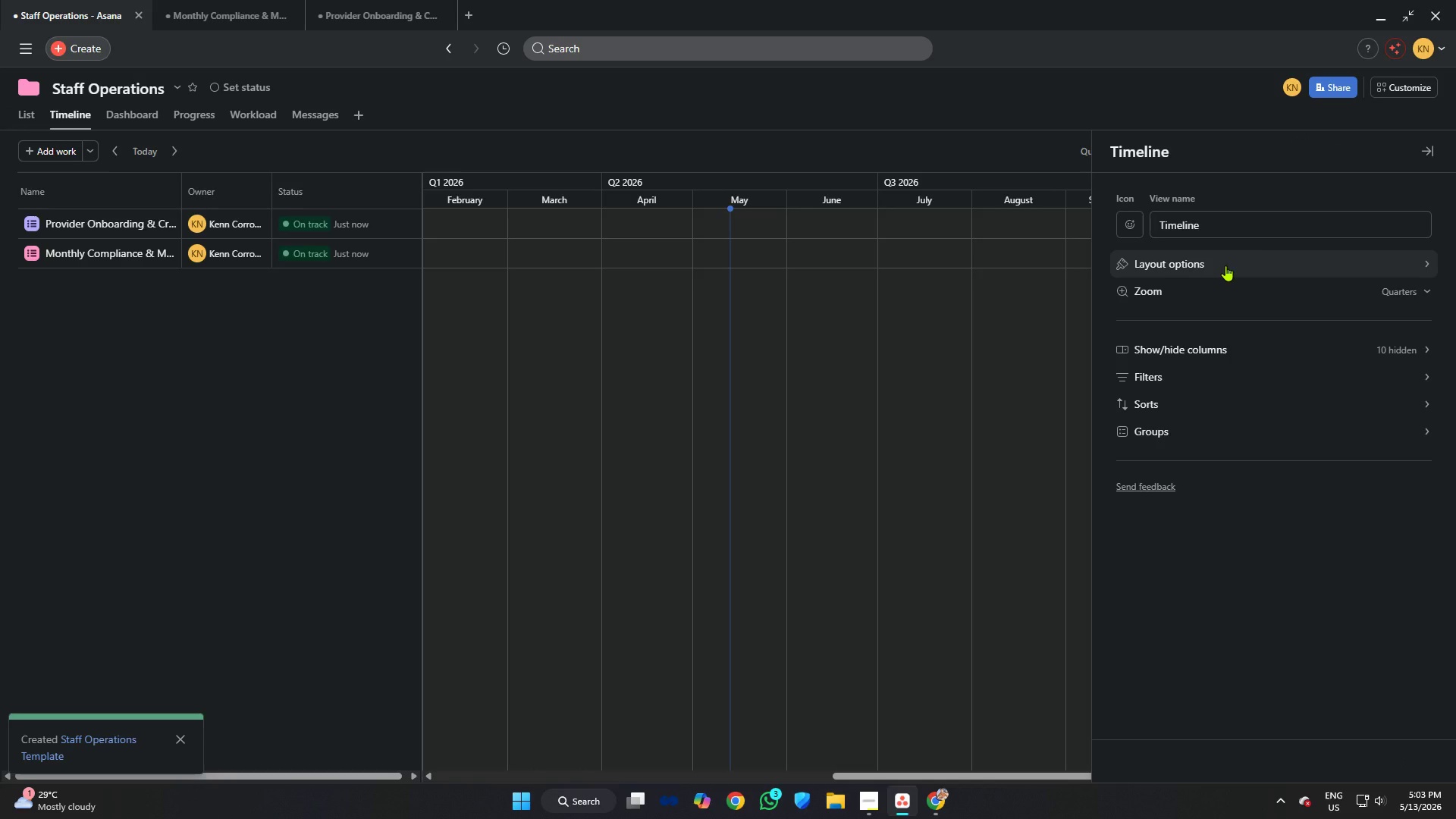 
left_click([1225, 265])
 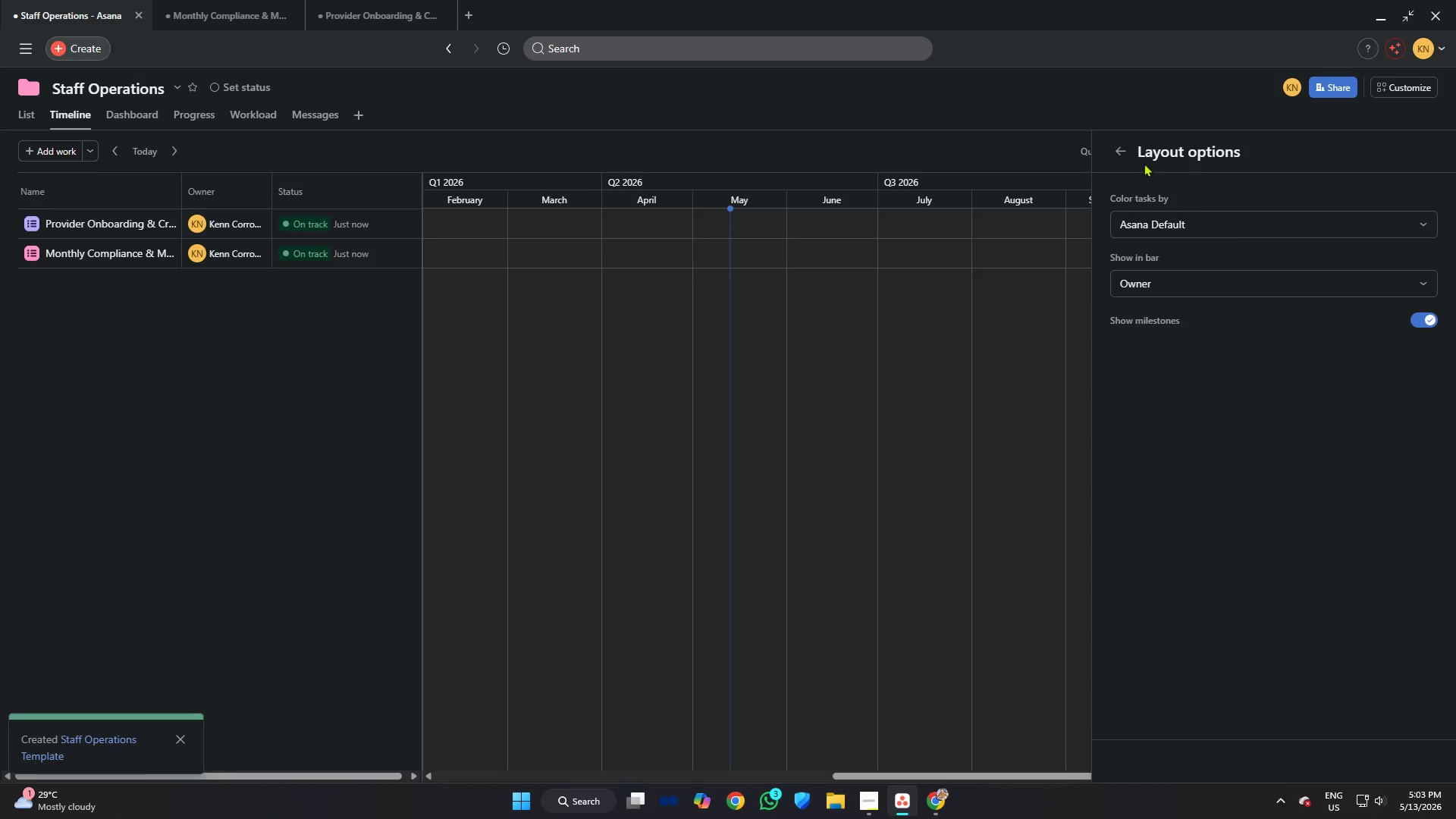 
left_click([981, 113])
 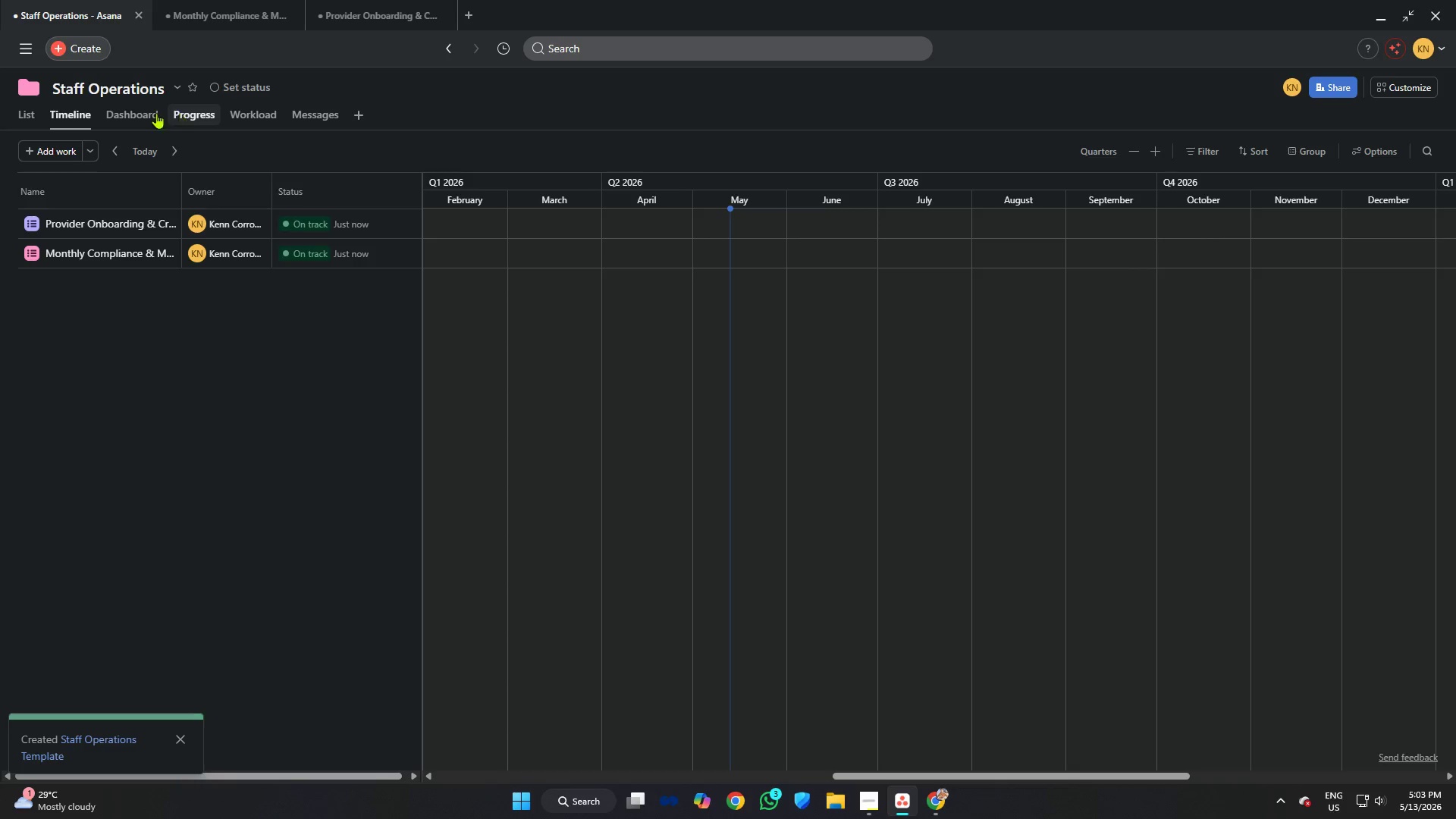 
left_click([149, 110])
 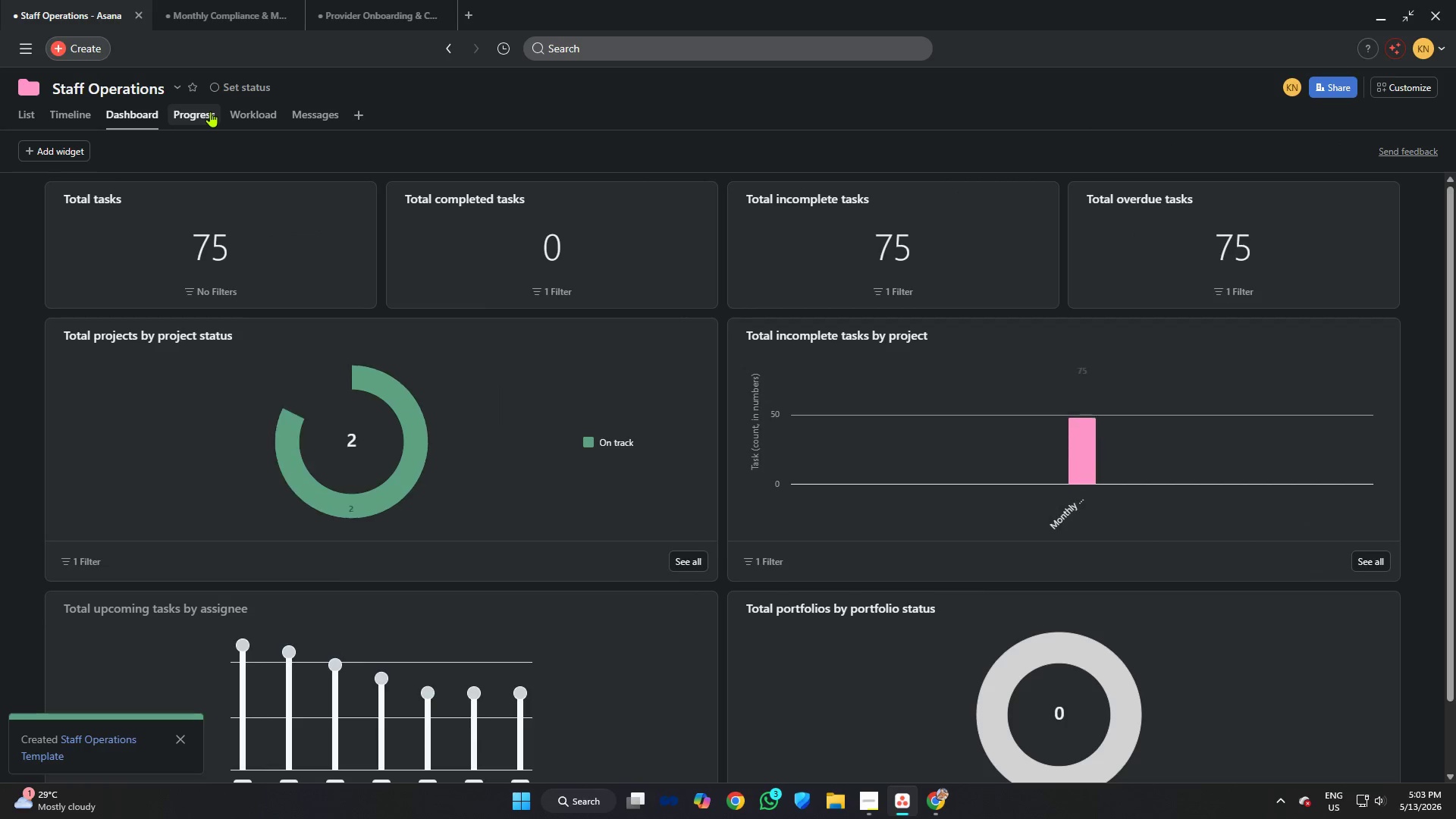 
left_click([210, 111])
 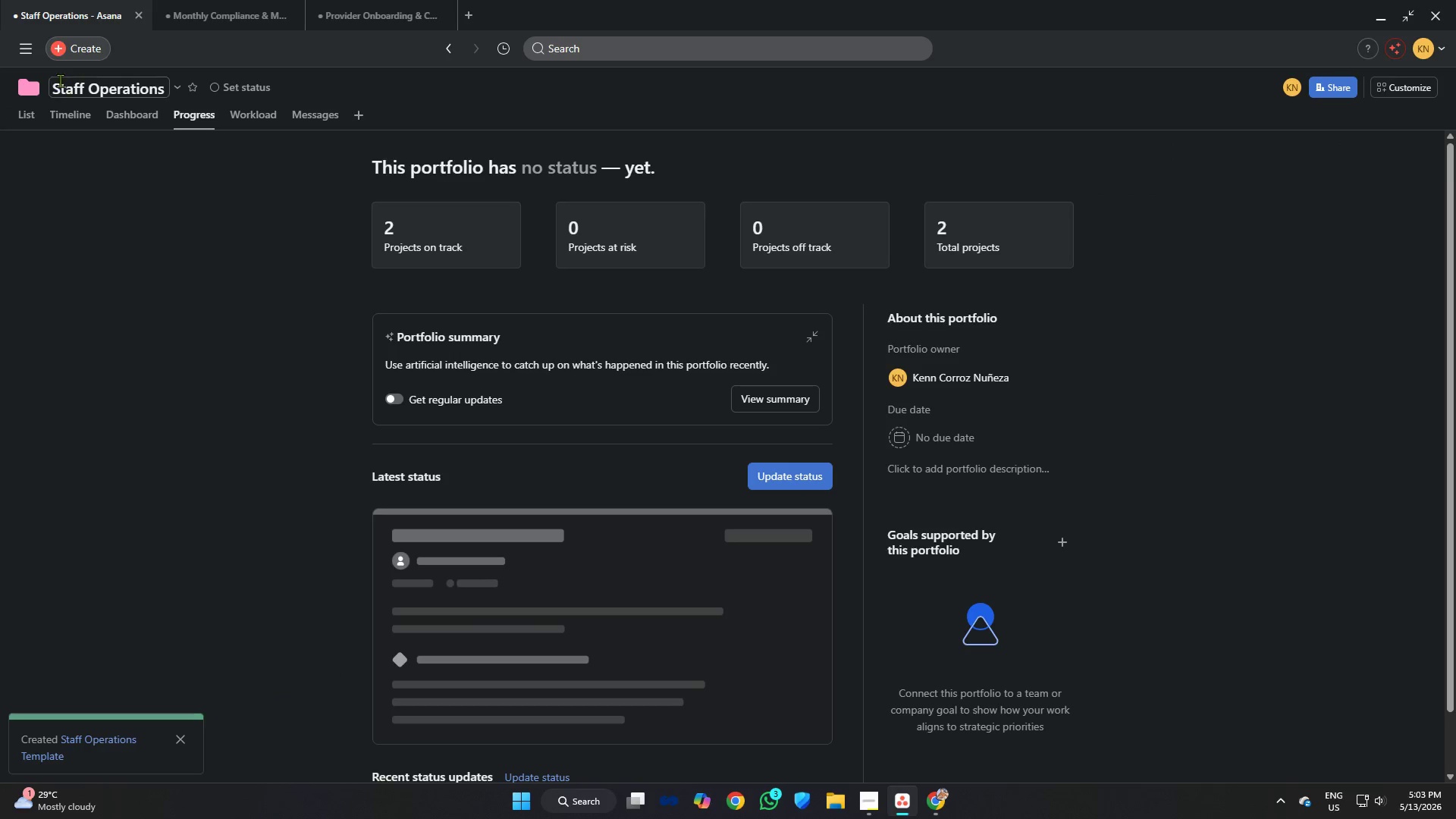 
left_click([30, 112])
 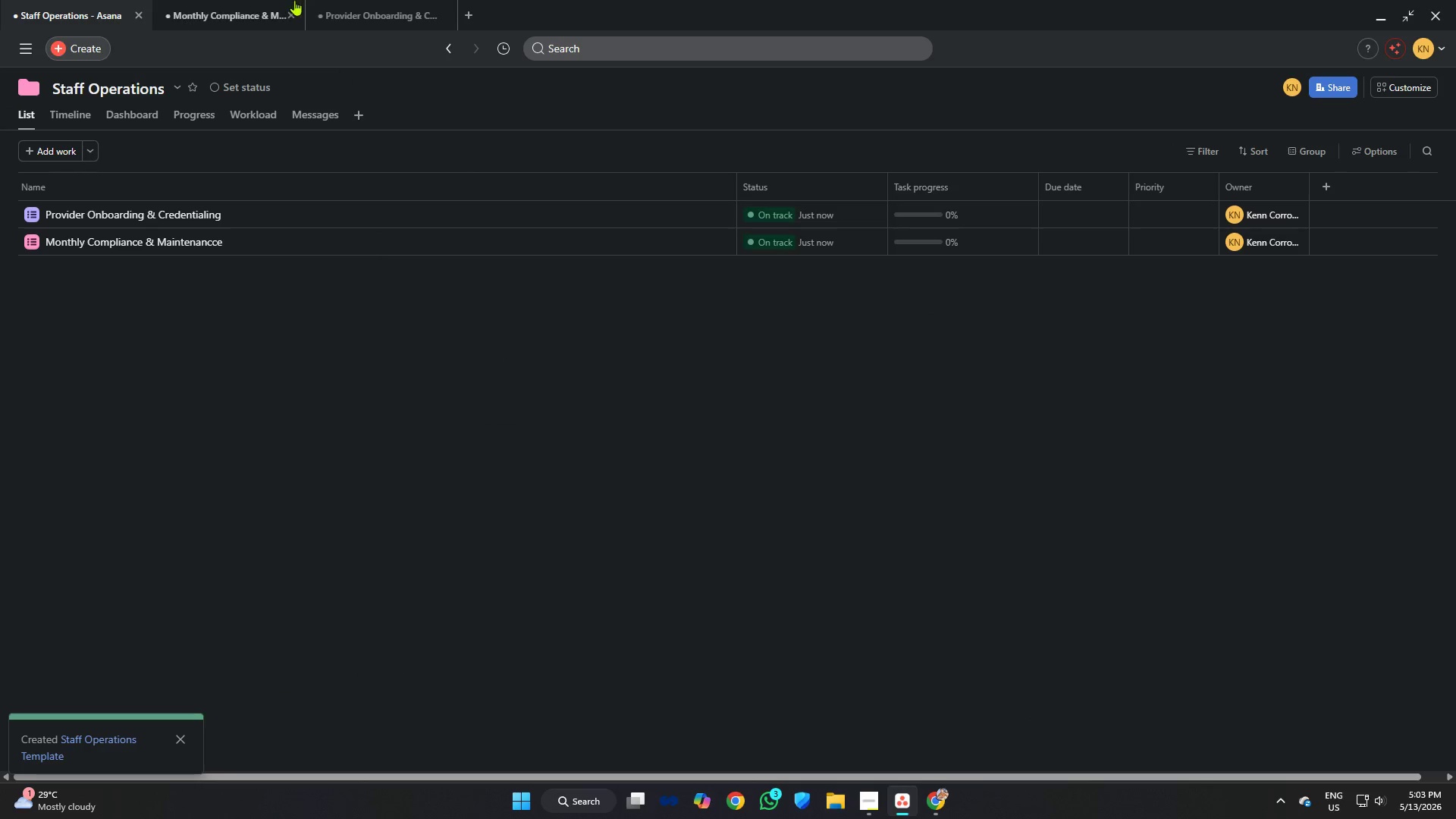 
left_click([236, 0])
 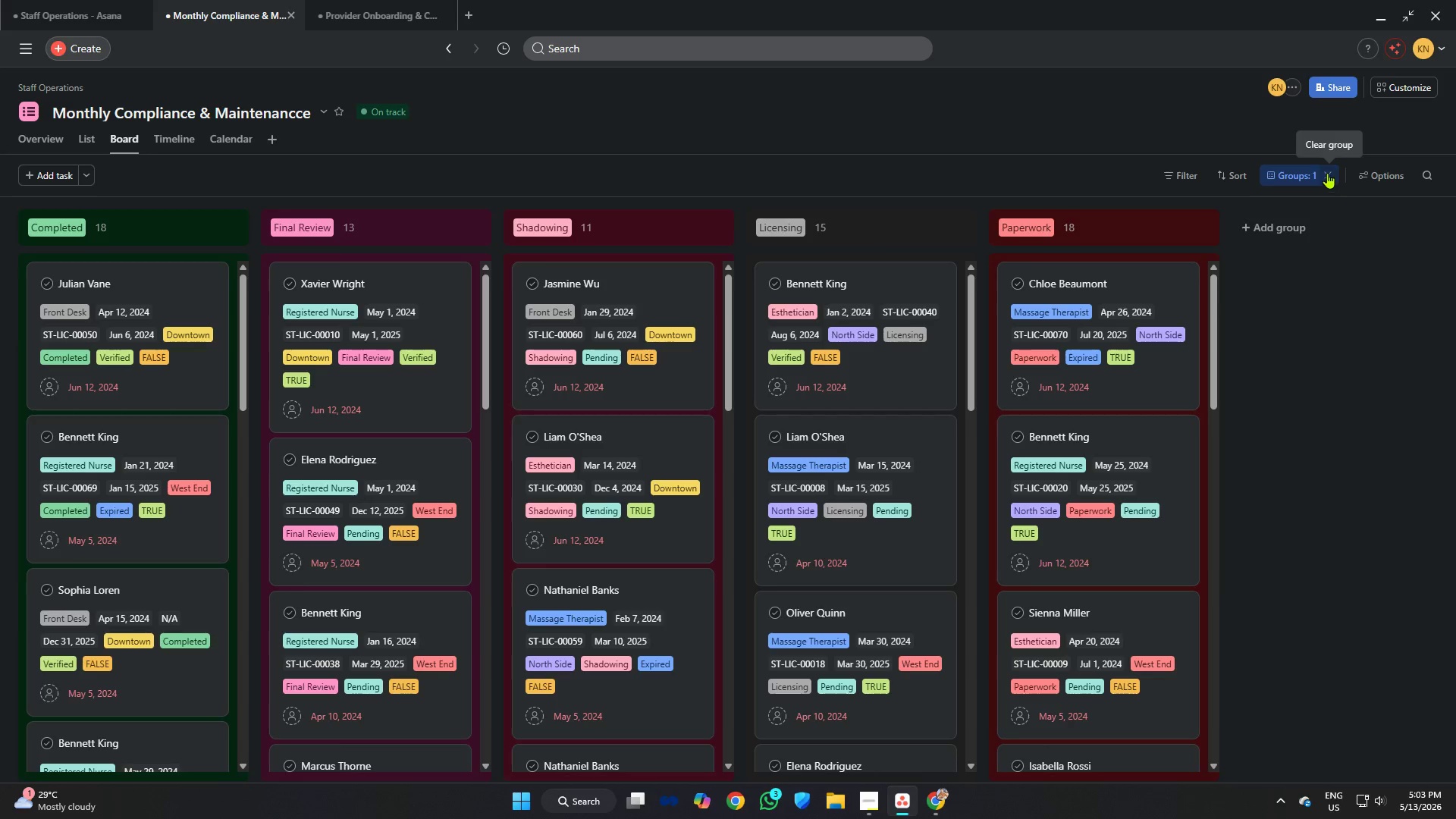 
left_click([1329, 171])
 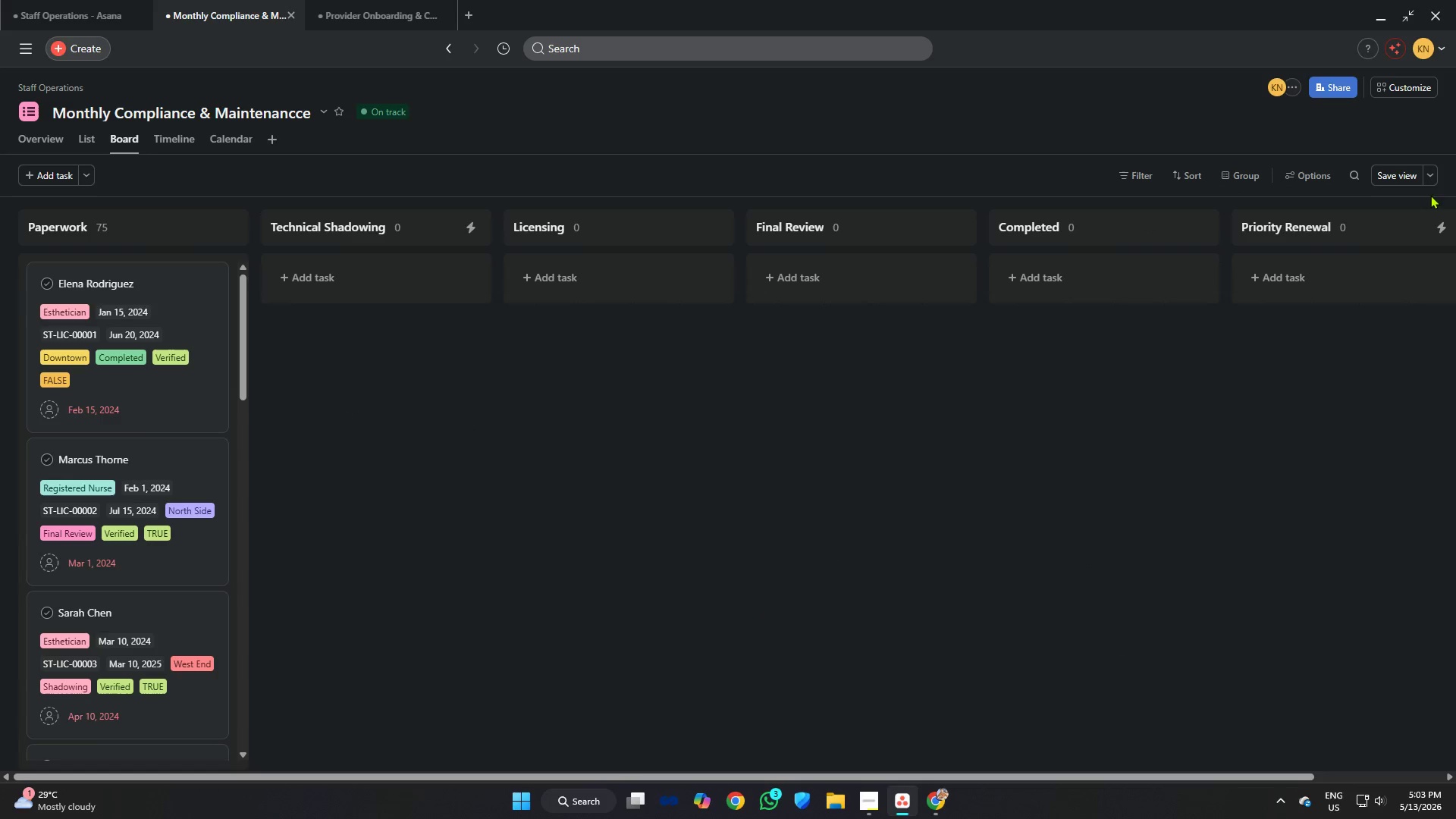 
left_click([1402, 172])
 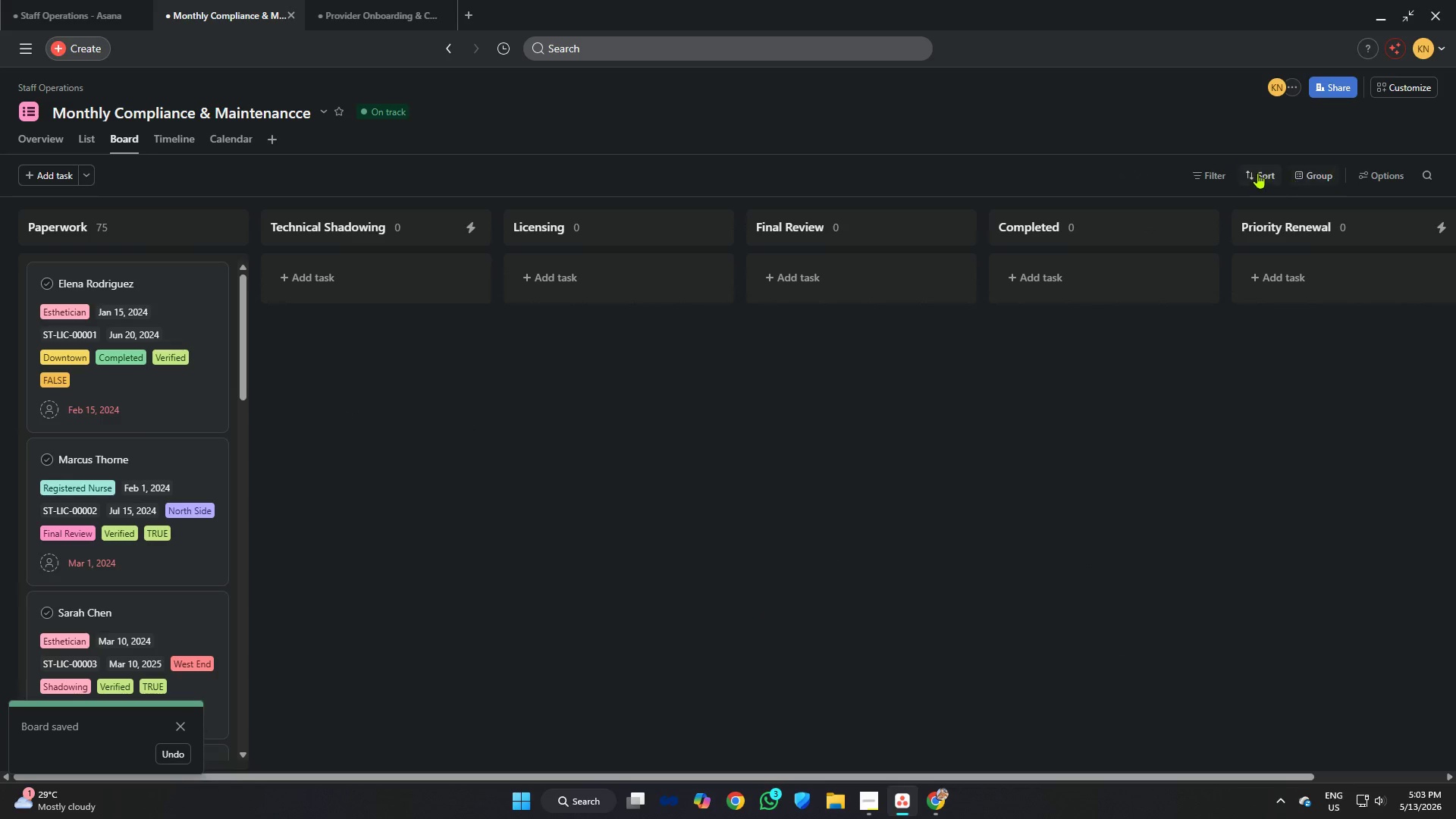 
left_click([1257, 173])
 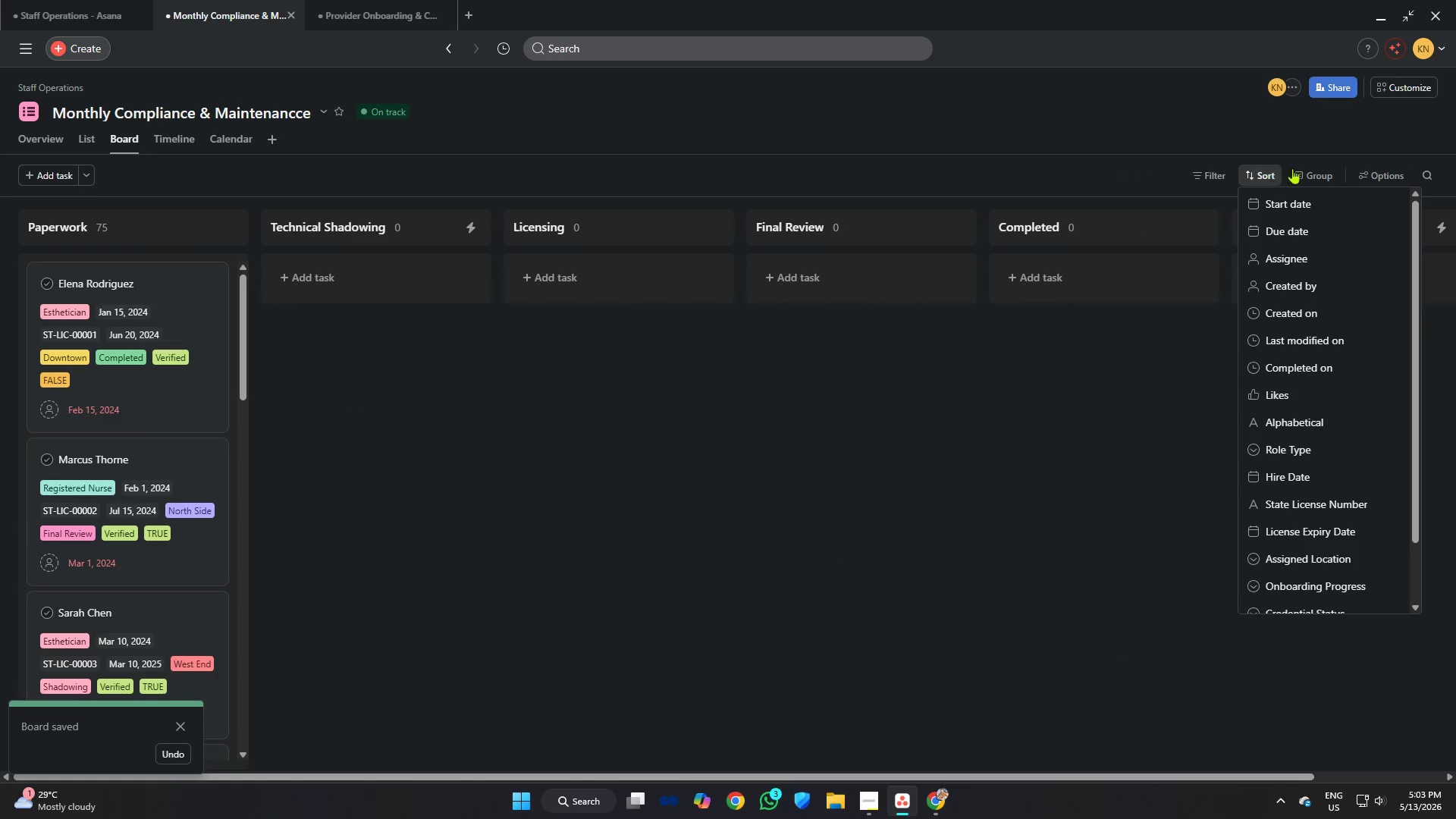 
left_click([1298, 168])
 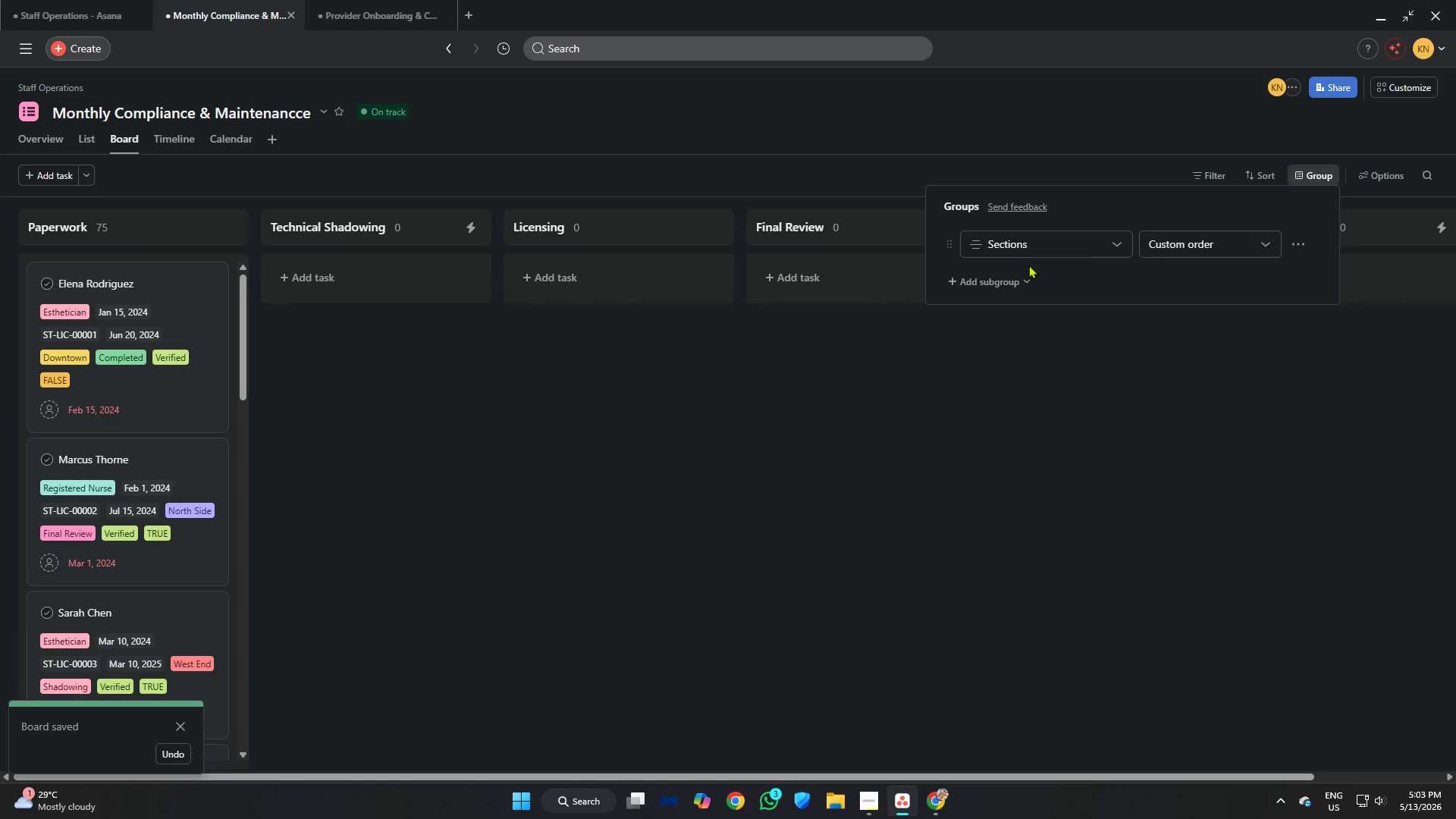 
left_click([1036, 240])
 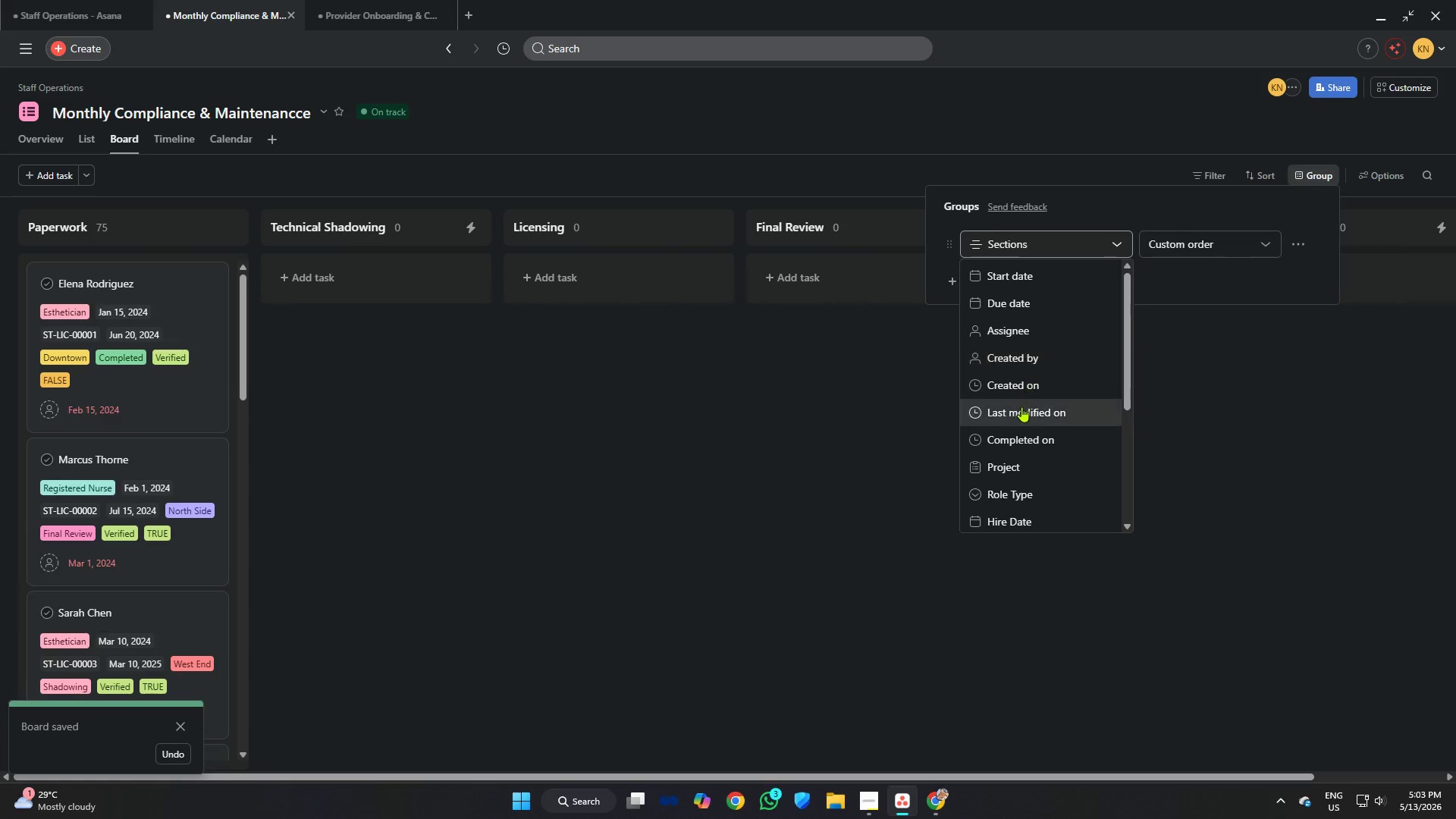 
scroll: coordinate [1036, 395], scroll_direction: down, amount: 6.0
 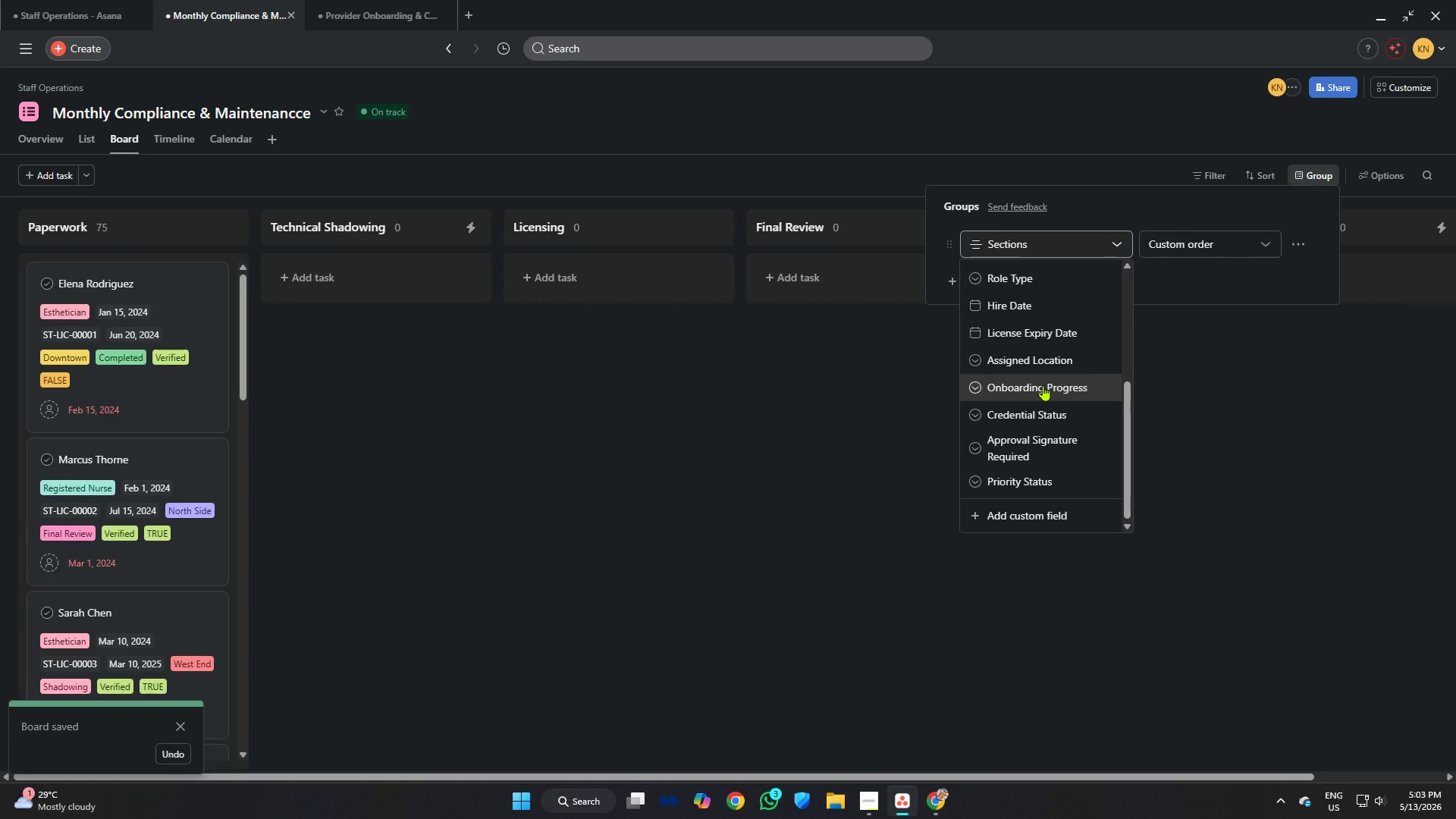 
left_click([1043, 385])
 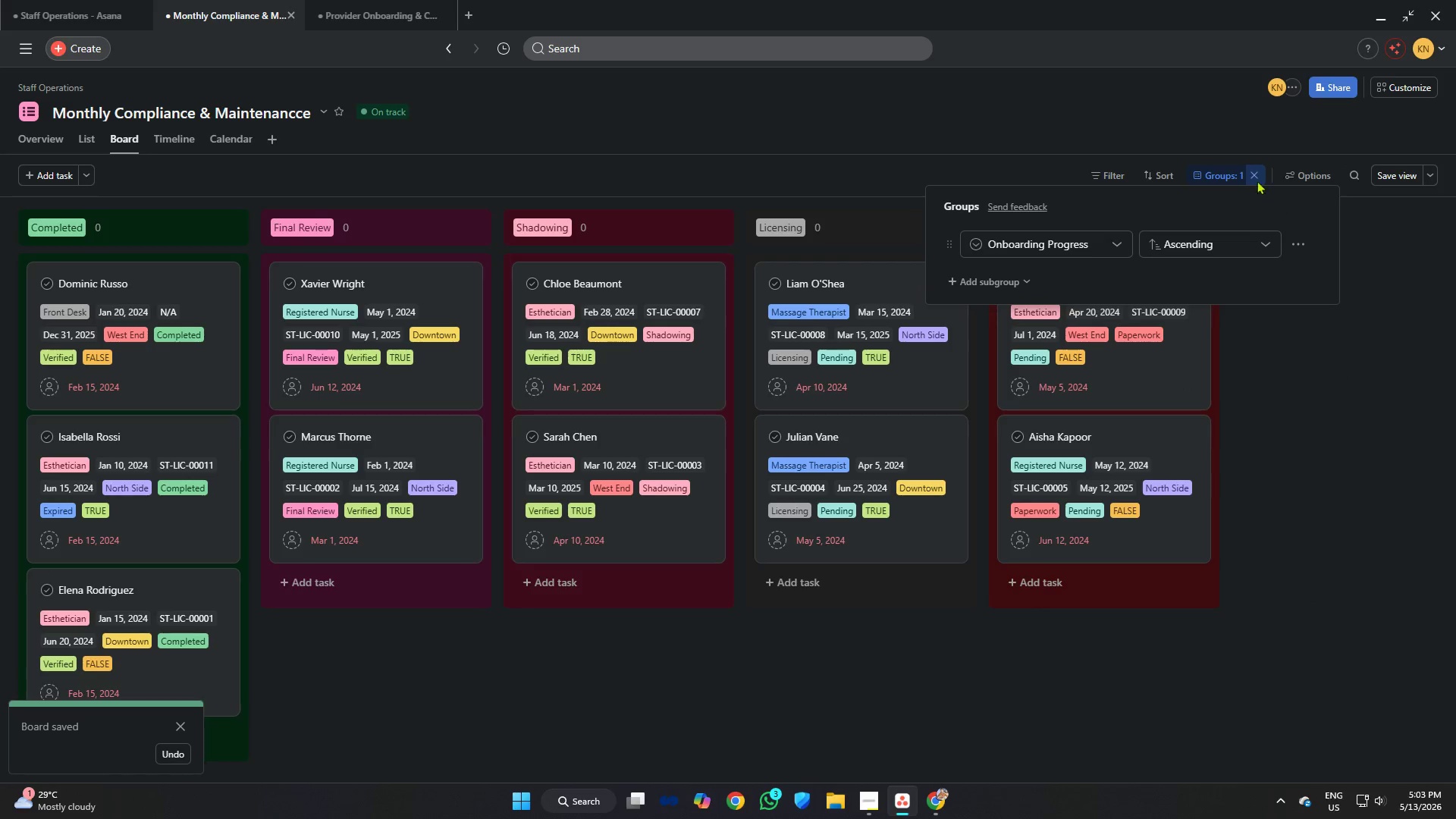 
left_click([1239, 141])
 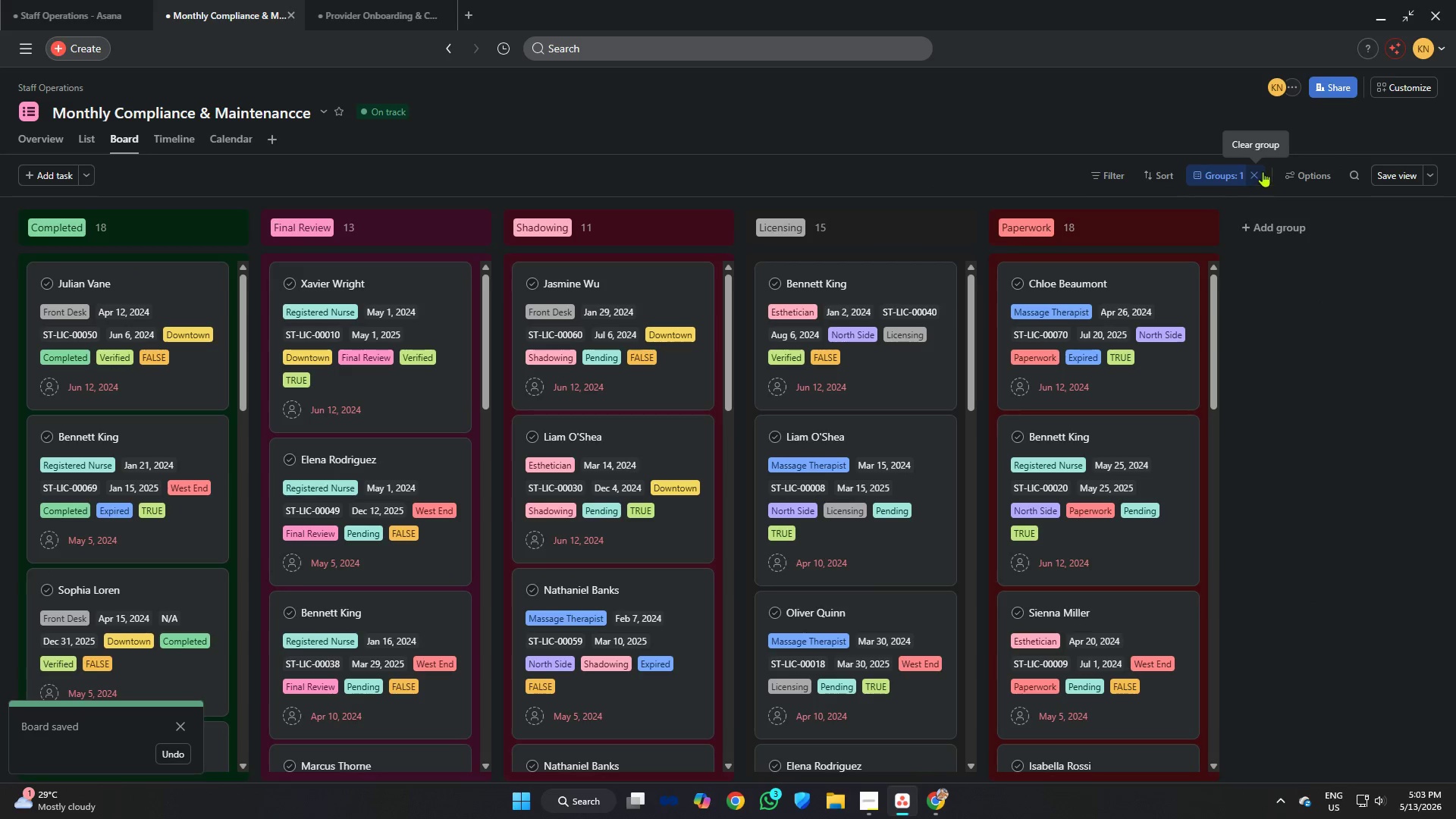 
left_click([1260, 165])
 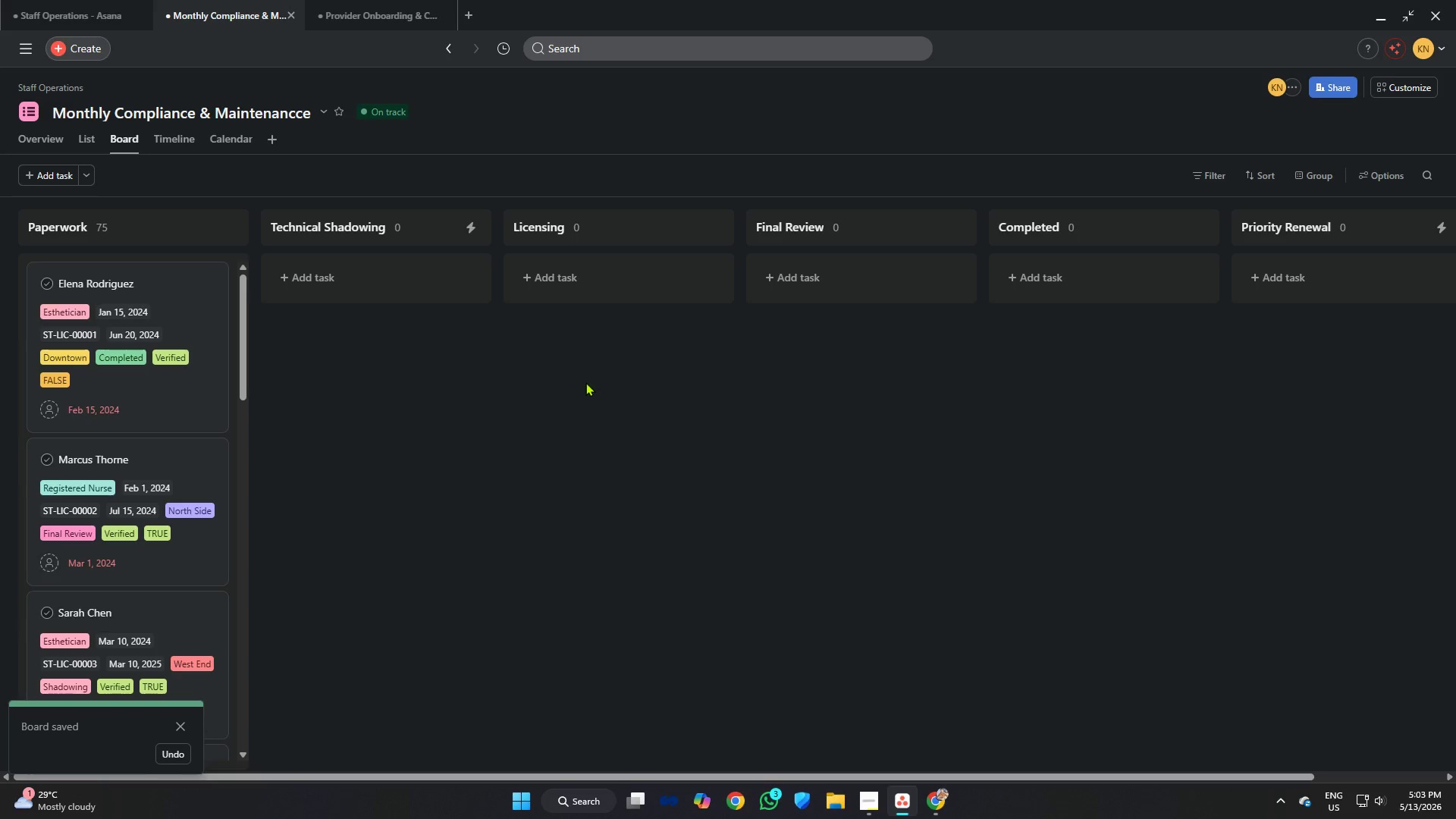 
key(Meta+Shift+S)
 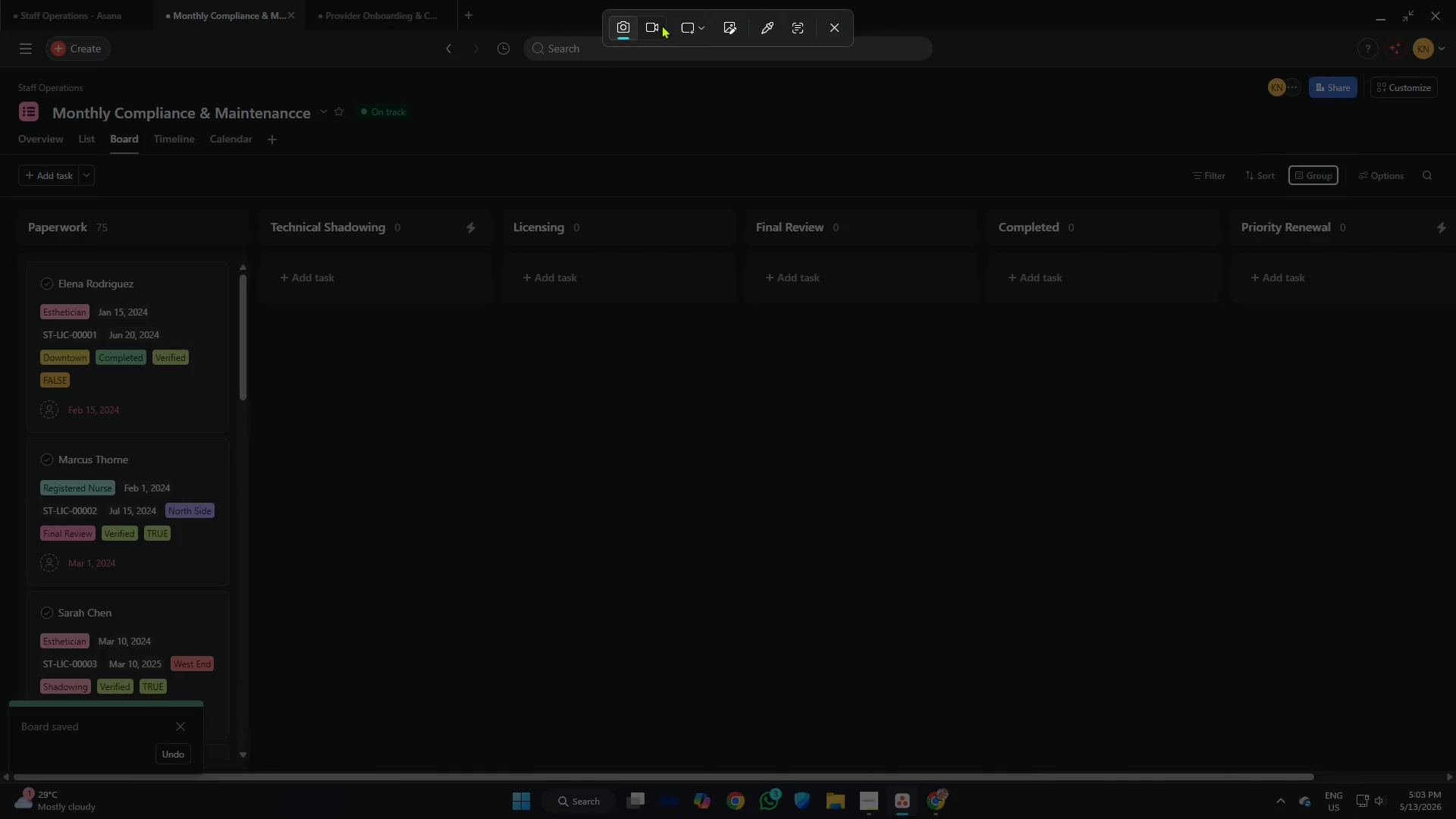 
left_click([661, 24])
 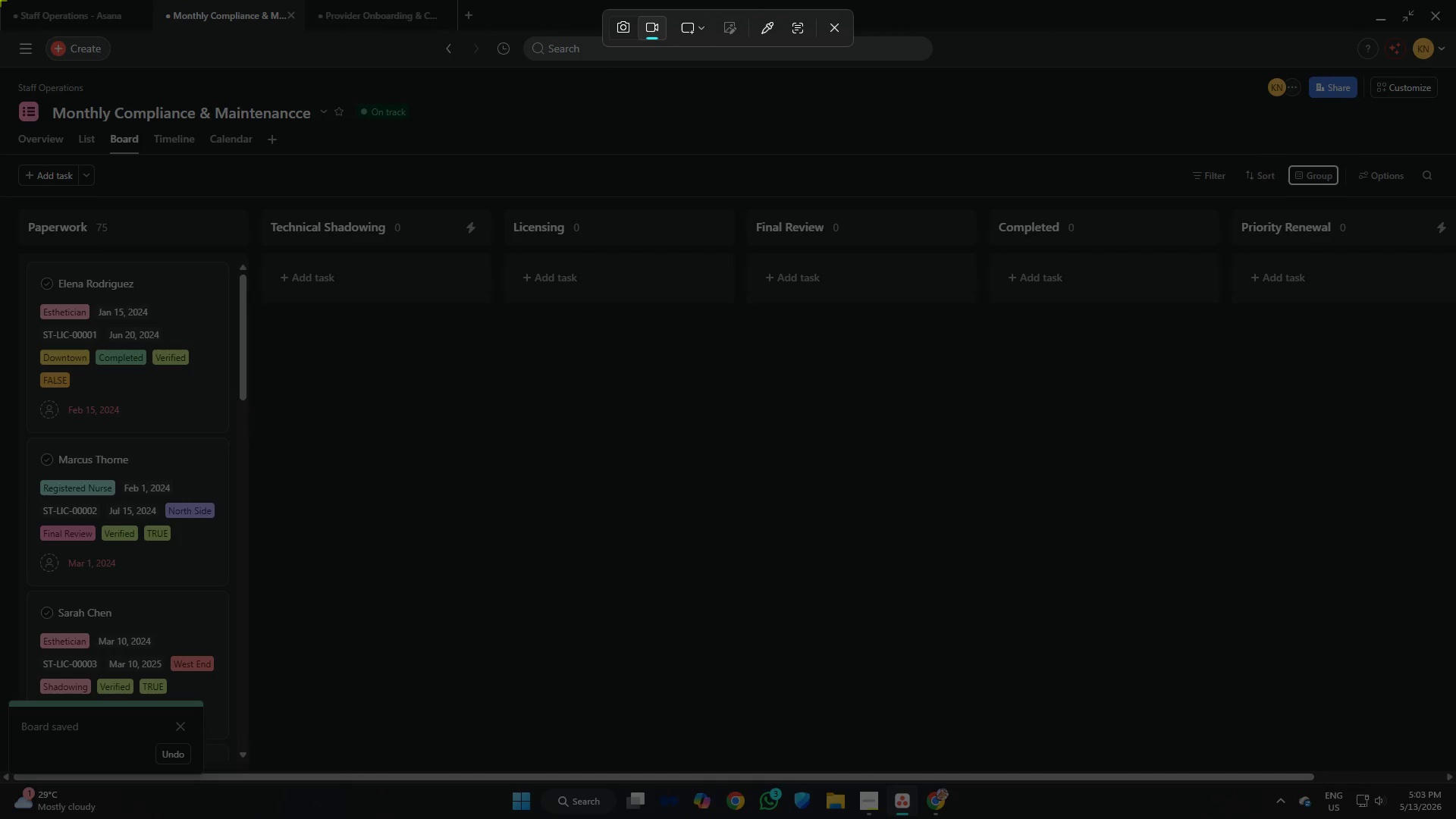 
left_click_drag(start_coordinate=[0, 0], to_coordinate=[1455, 781])
 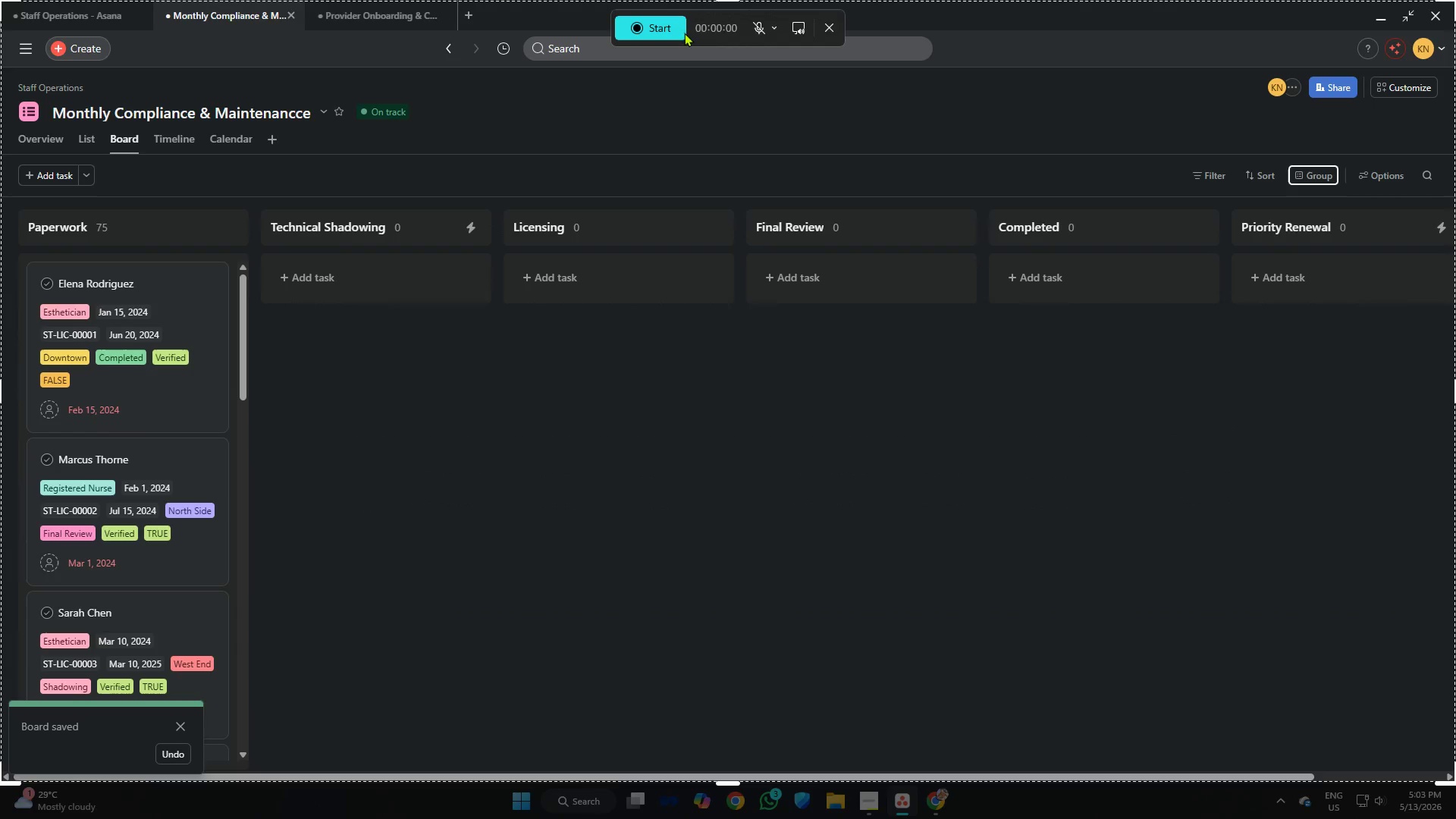 
left_click([667, 27])
 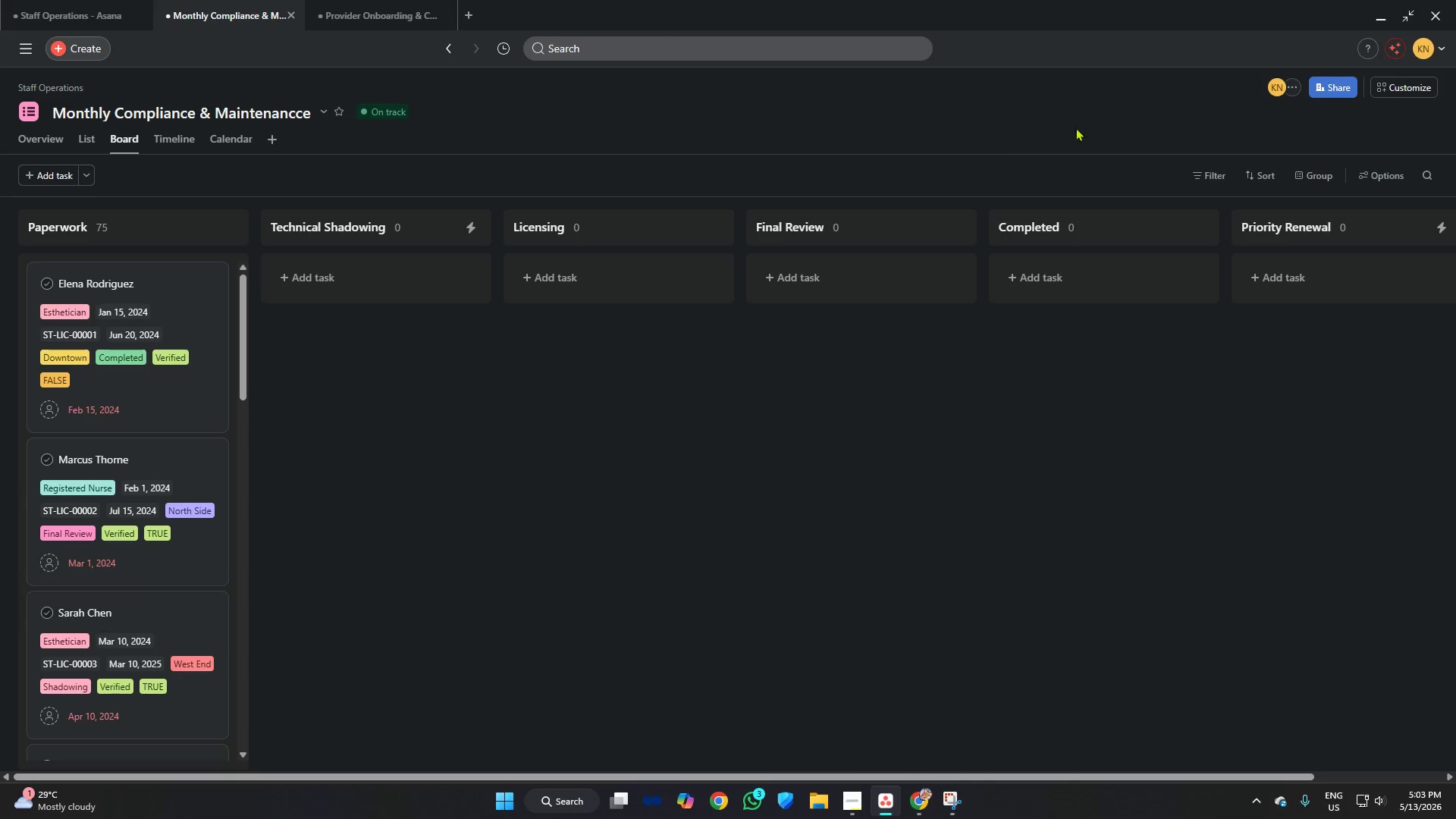 
wait(5.83)
 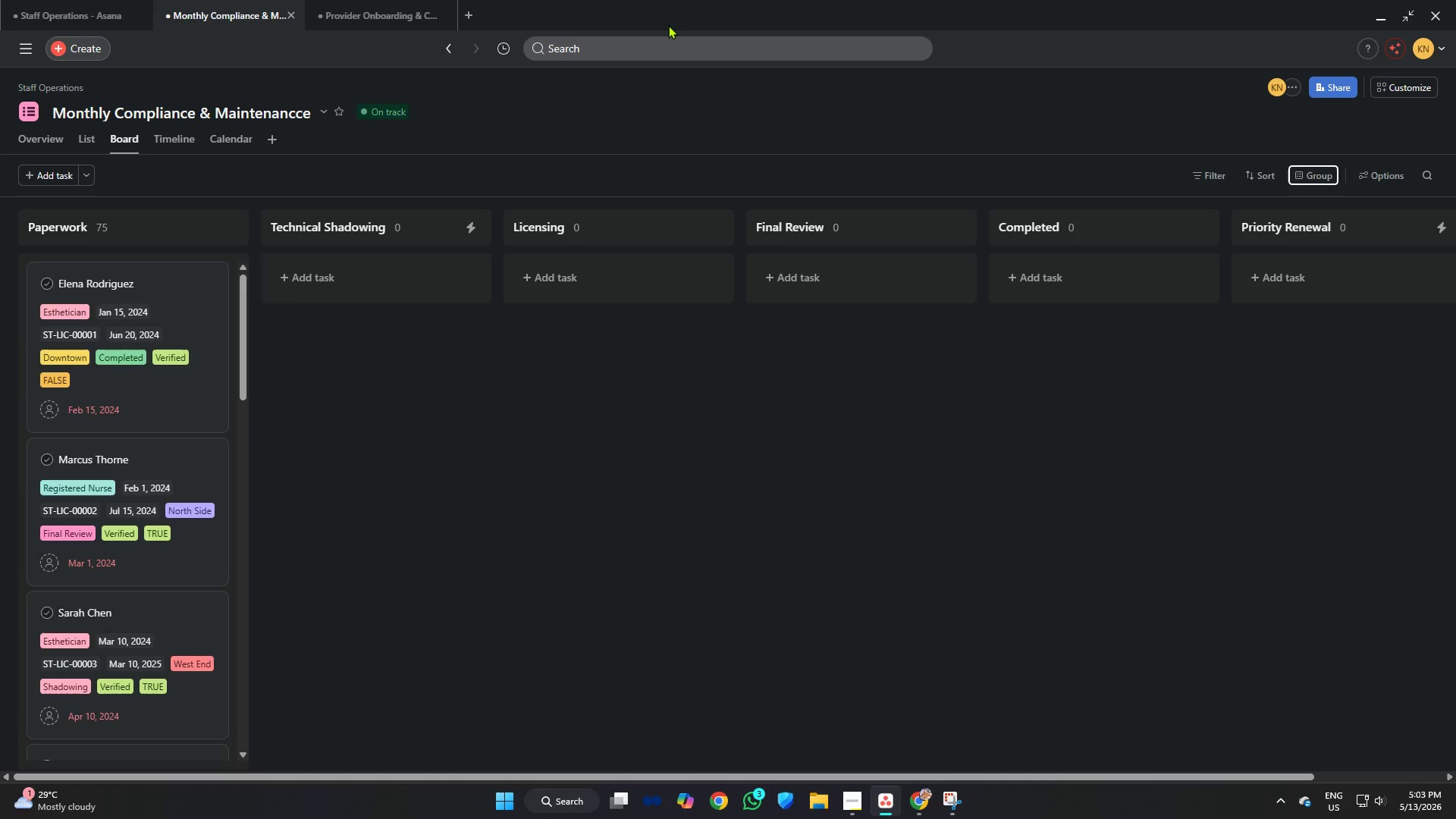 
scroll: coordinate [124, 463], scroll_direction: down, amount: 16.0
 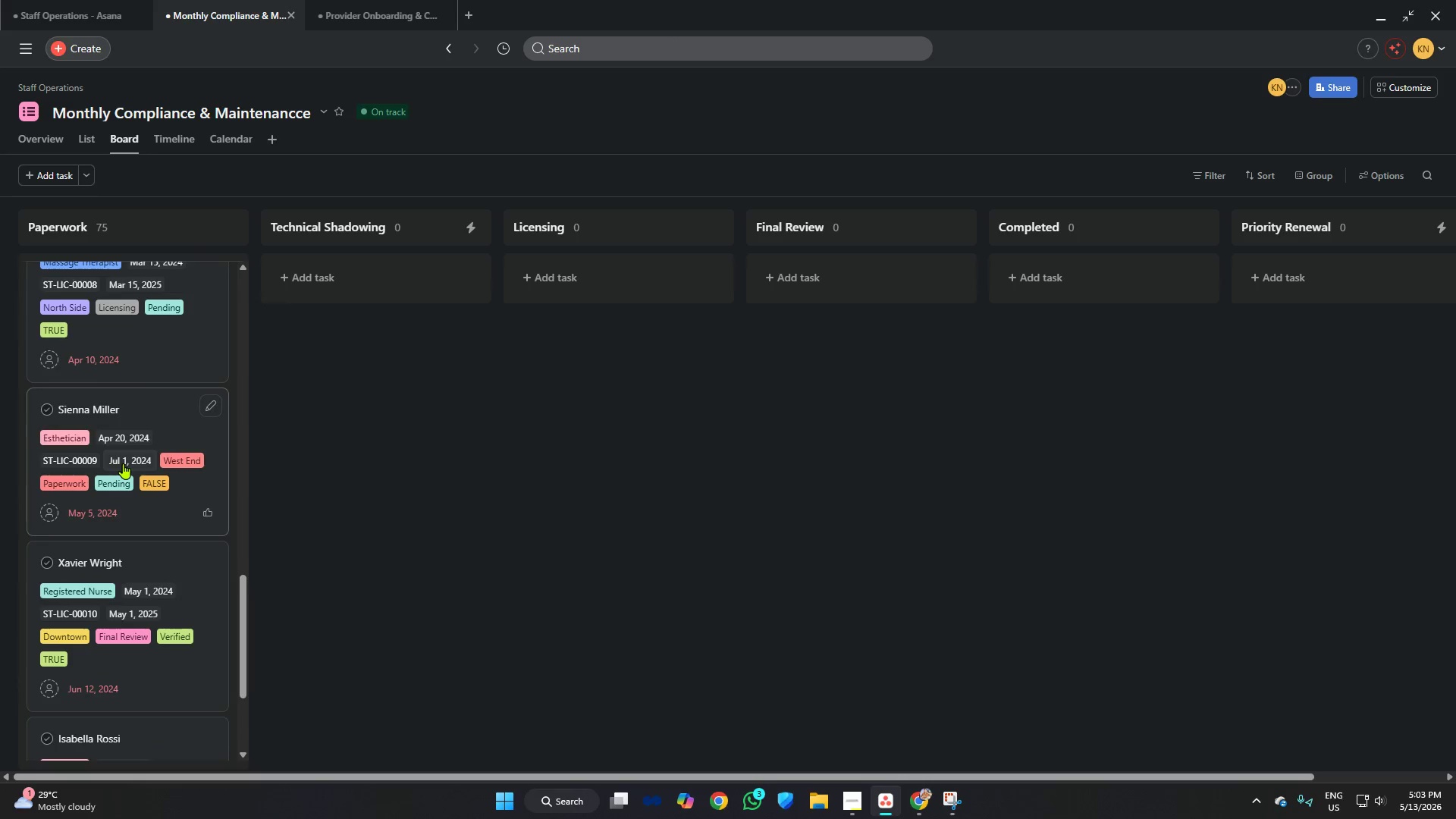 
scroll: coordinate [83, 353], scroll_direction: up, amount: 20.0
 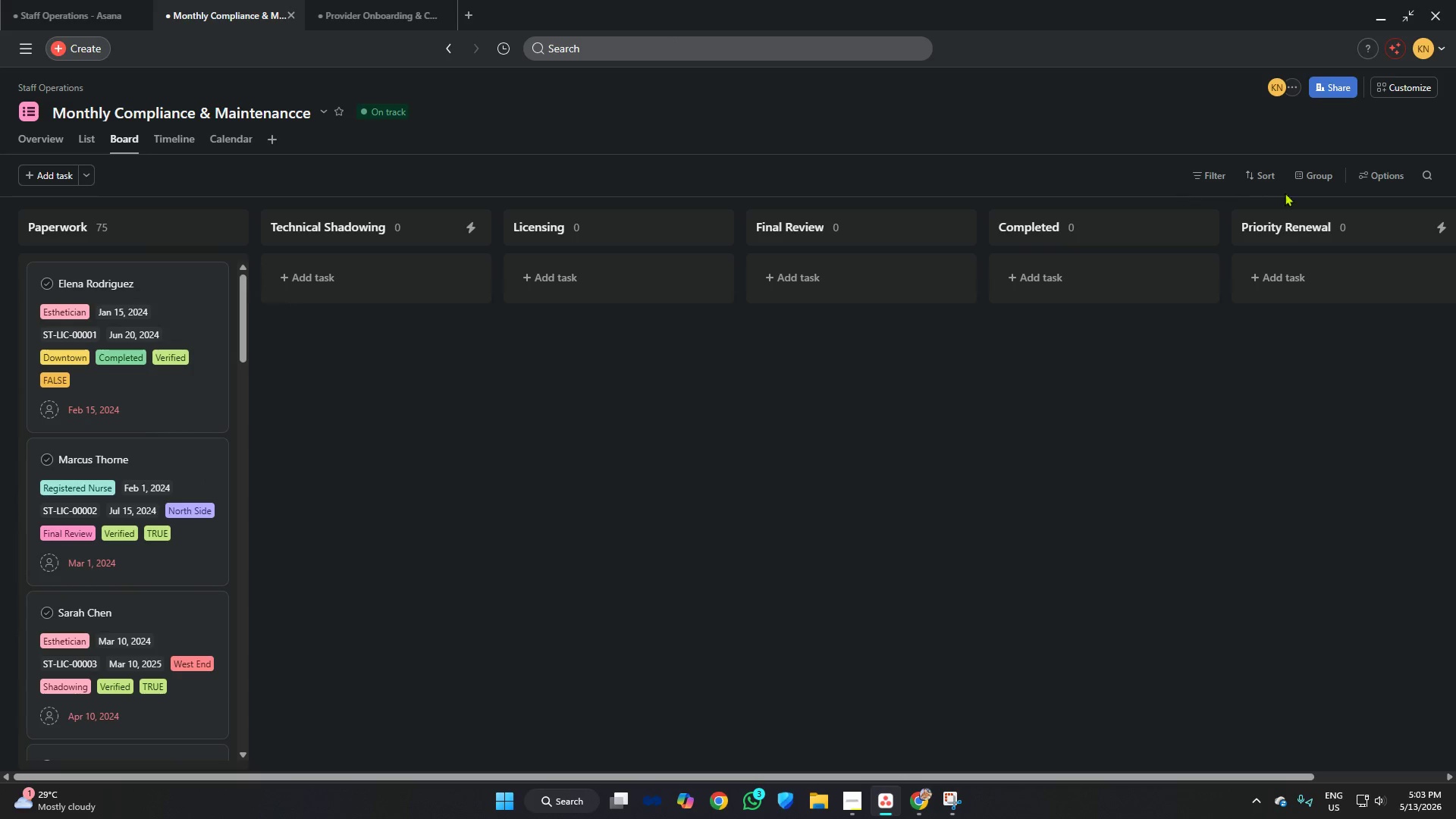 
left_click([1307, 165])
 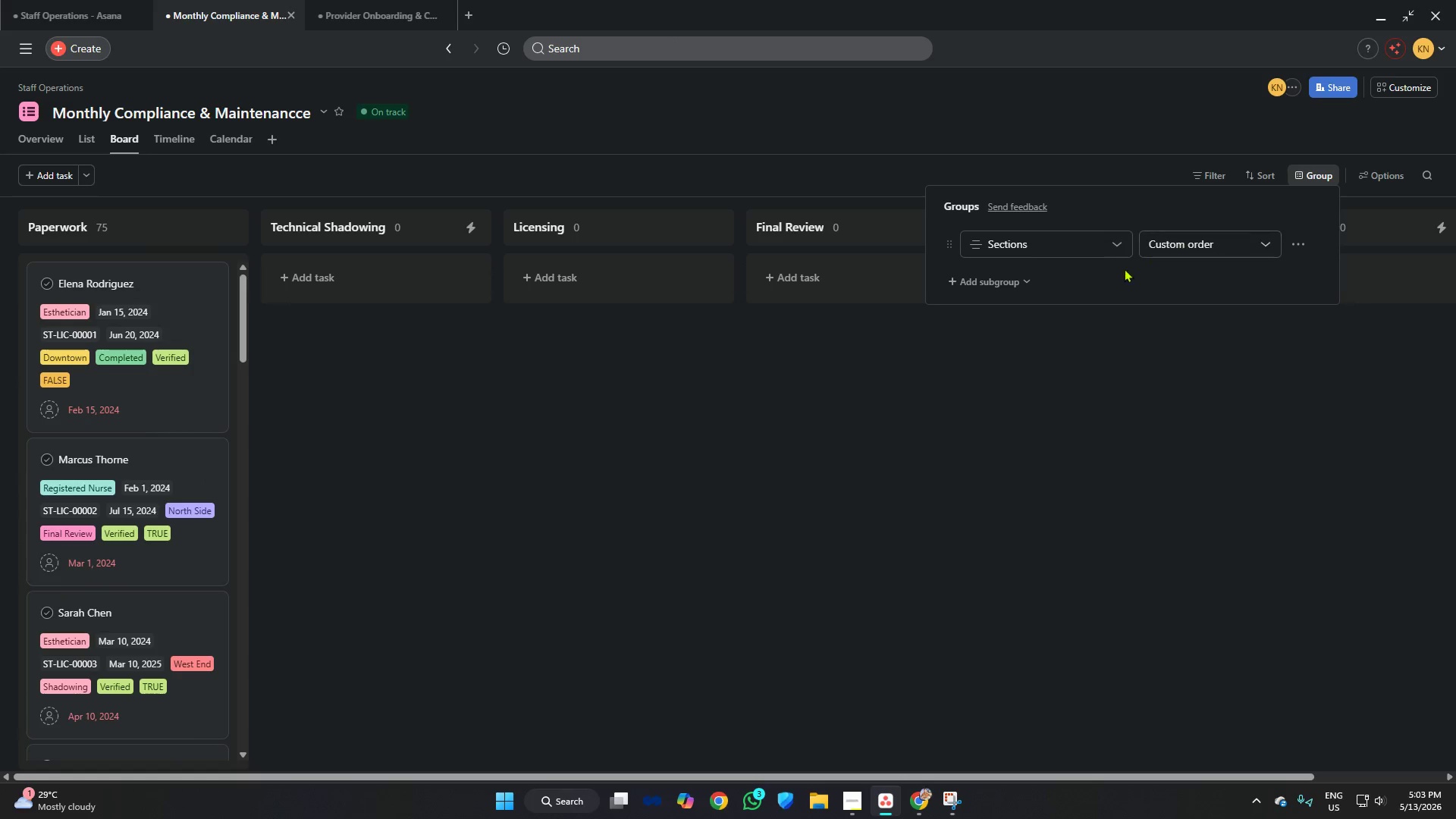 
mouse_move([1071, 265])
 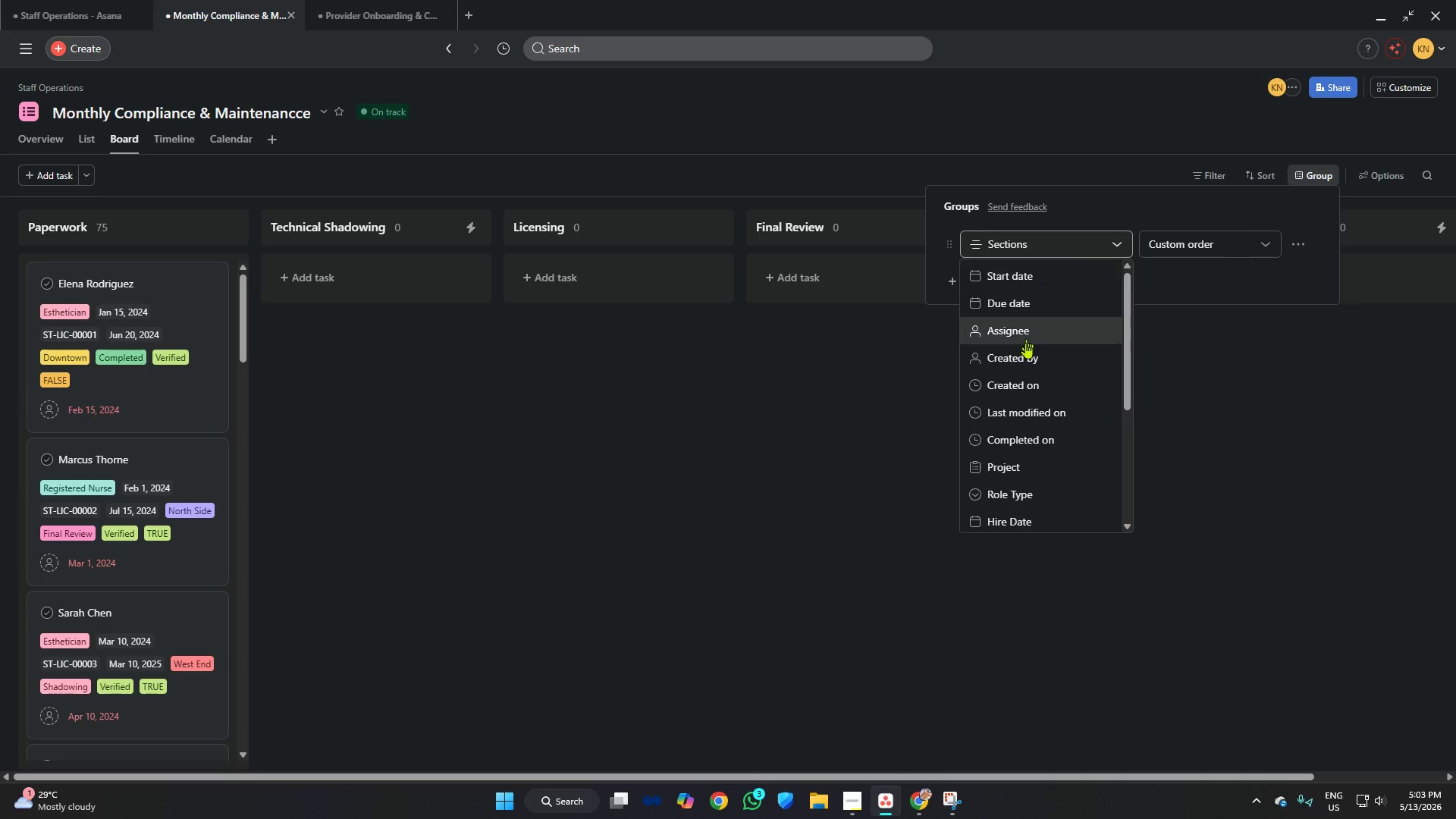 
scroll: coordinate [1028, 366], scroll_direction: down, amount: 8.0
 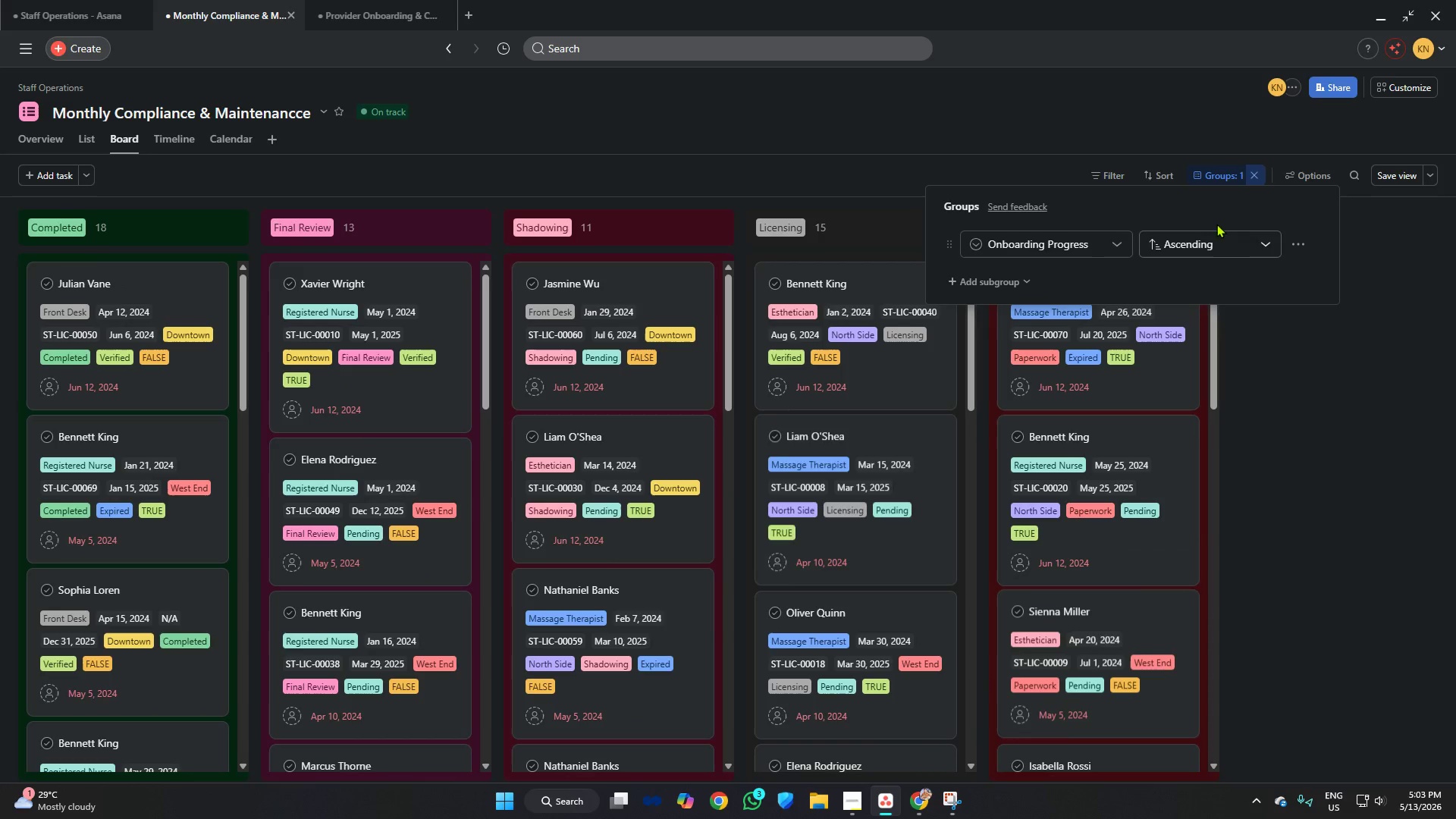 
left_click([1379, 173])
 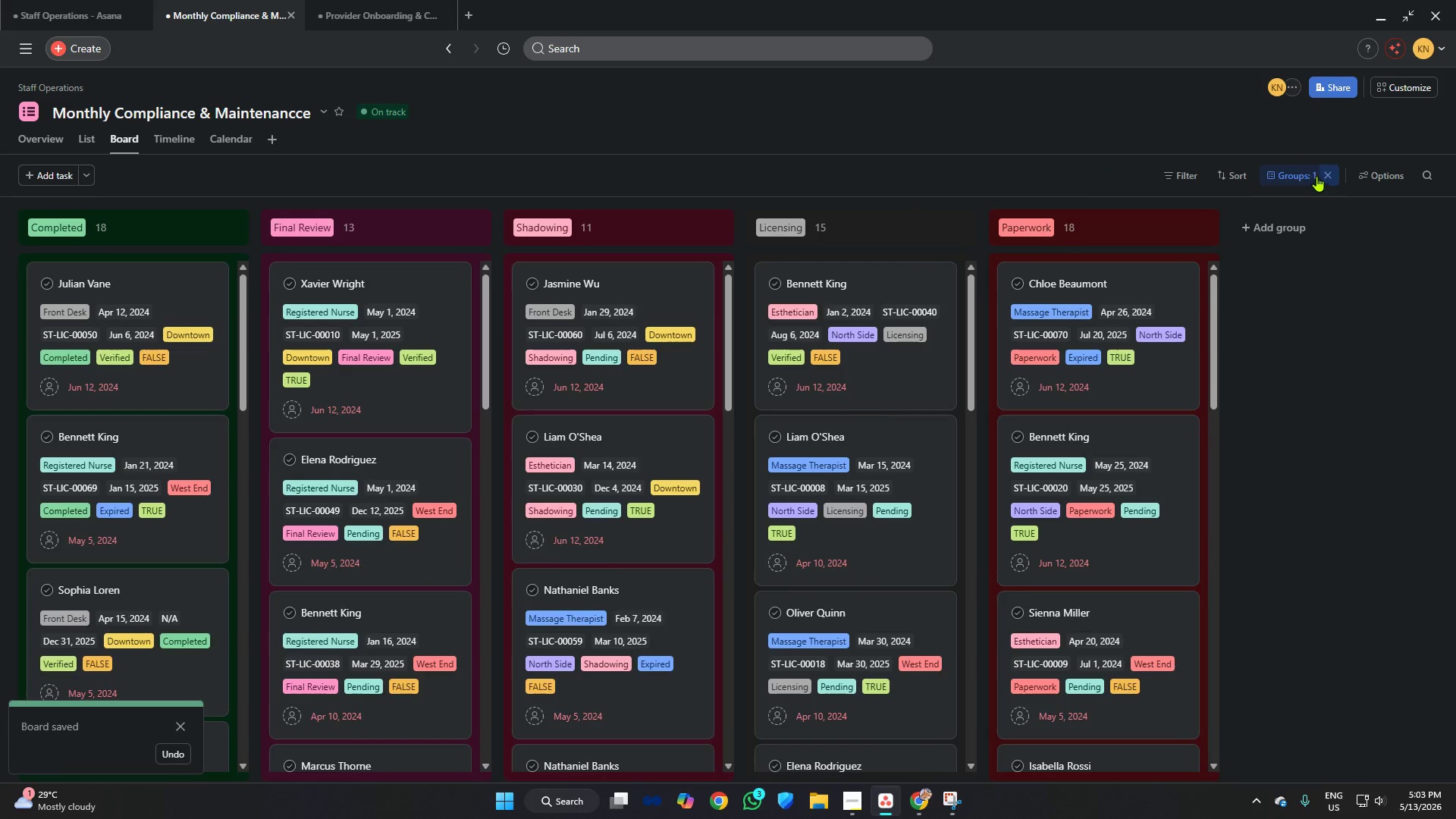 
left_click([1327, 171])
 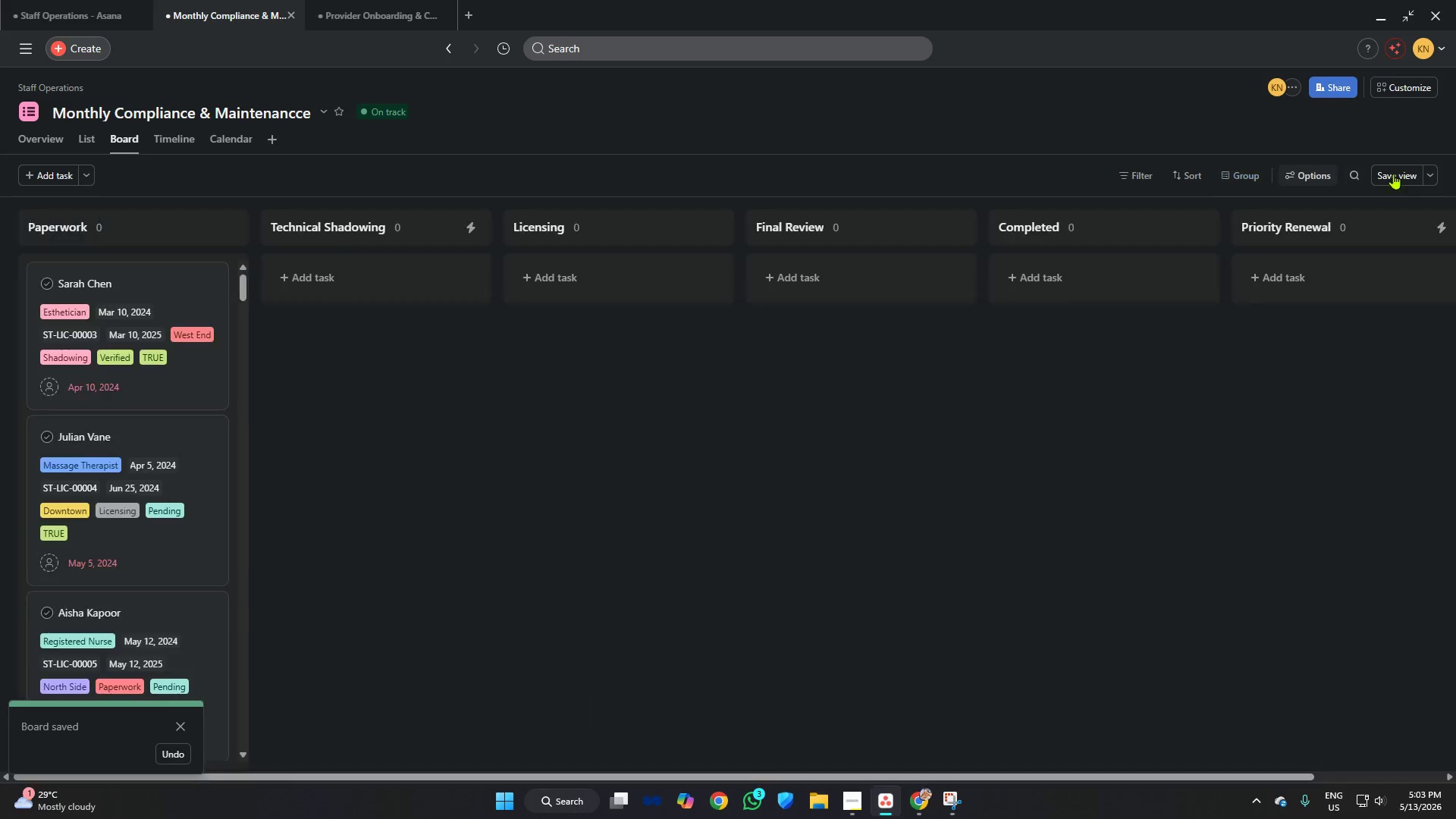 
left_click([1393, 171])
 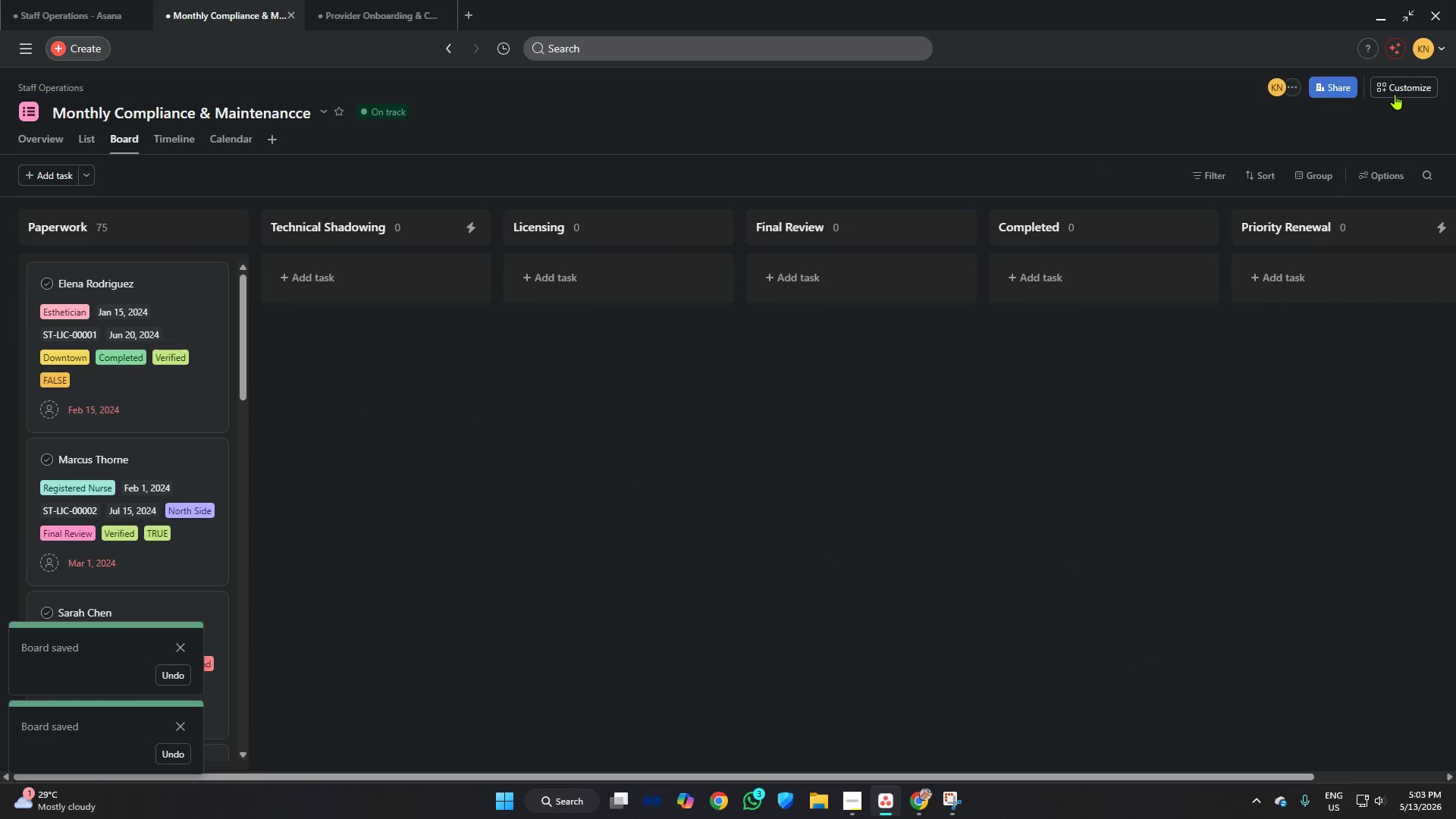 
left_click([1395, 89])
 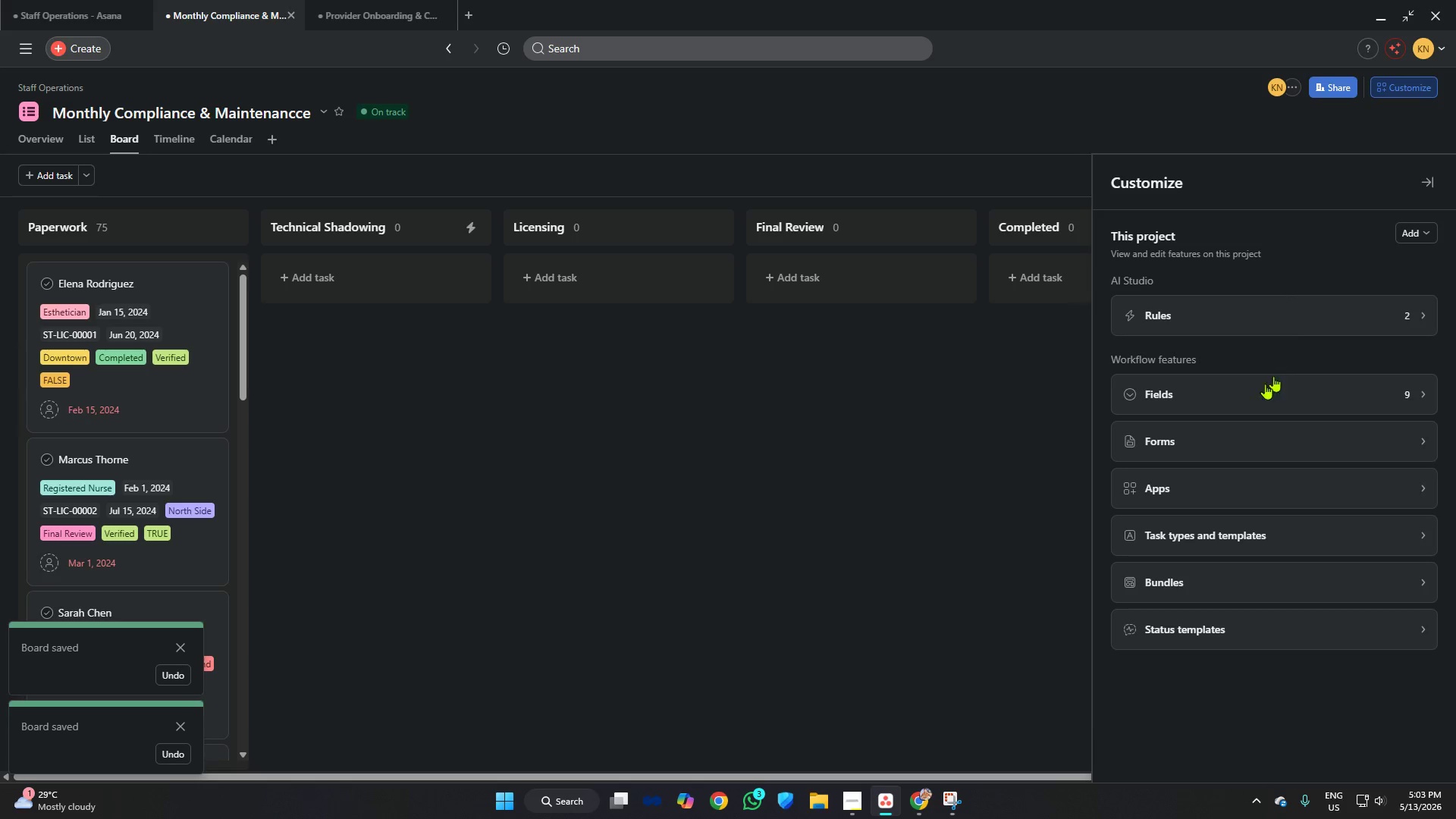 
left_click([1263, 388])
 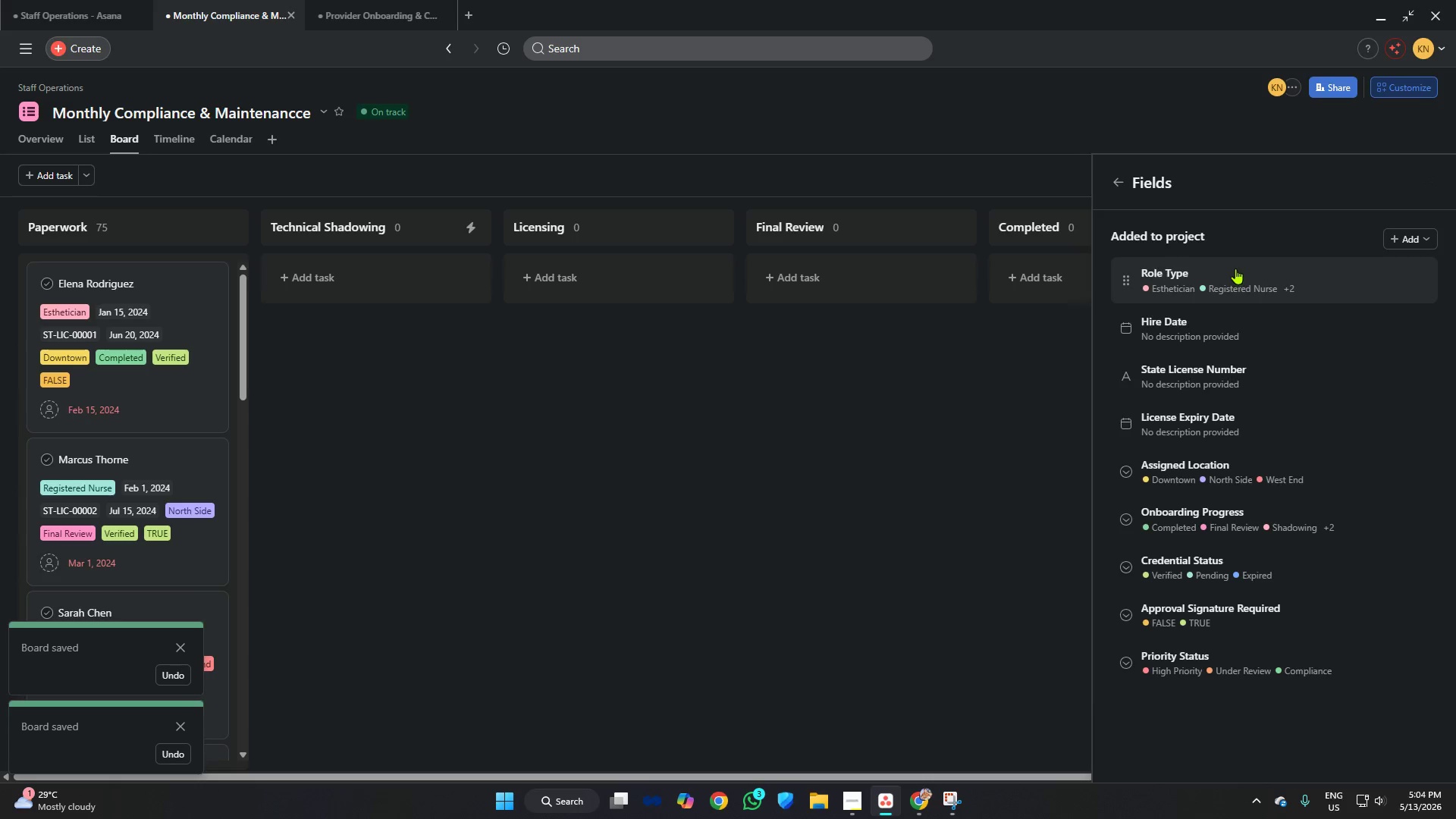 
left_click([1235, 268])
 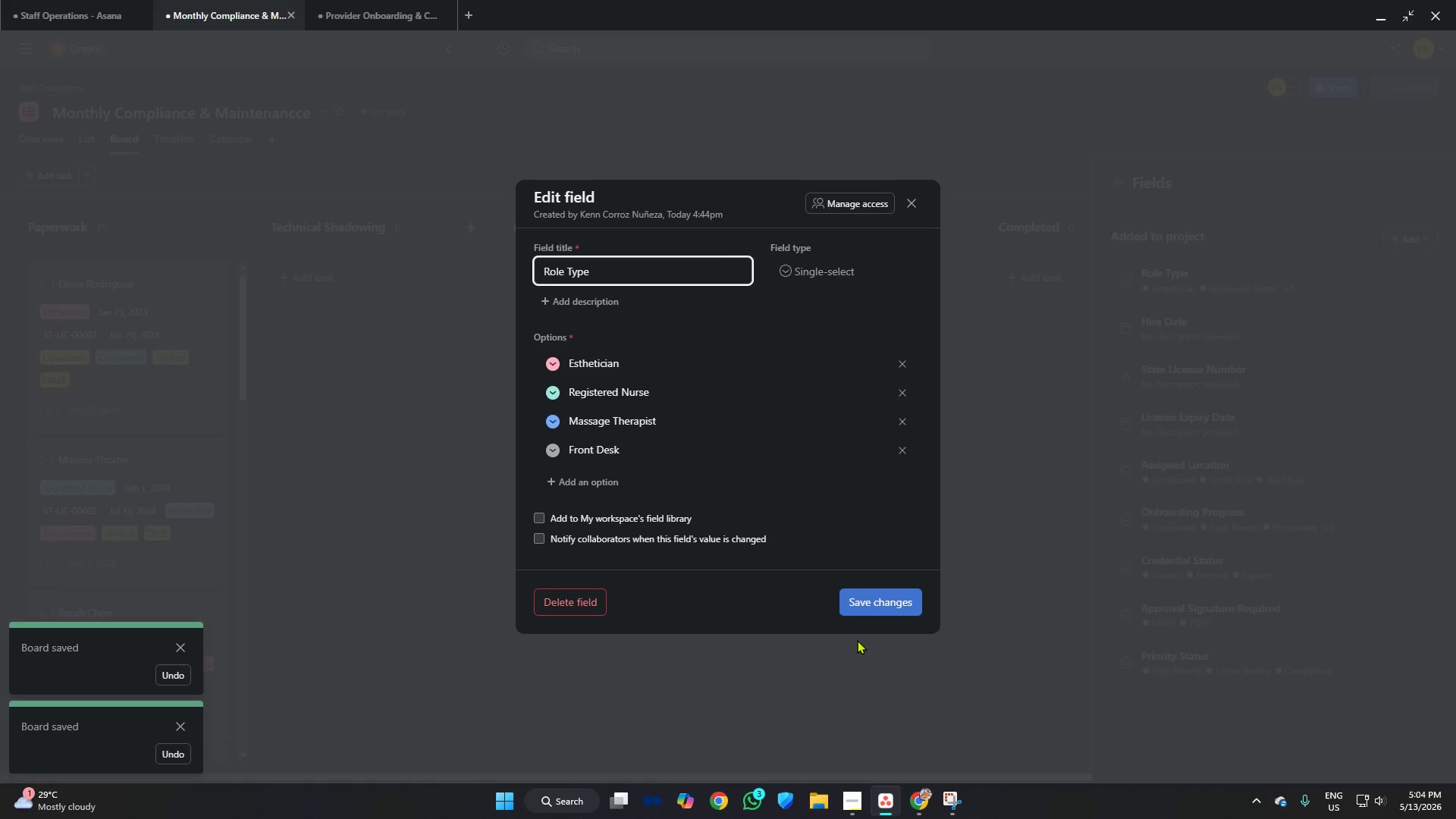 
left_click([867, 609])
 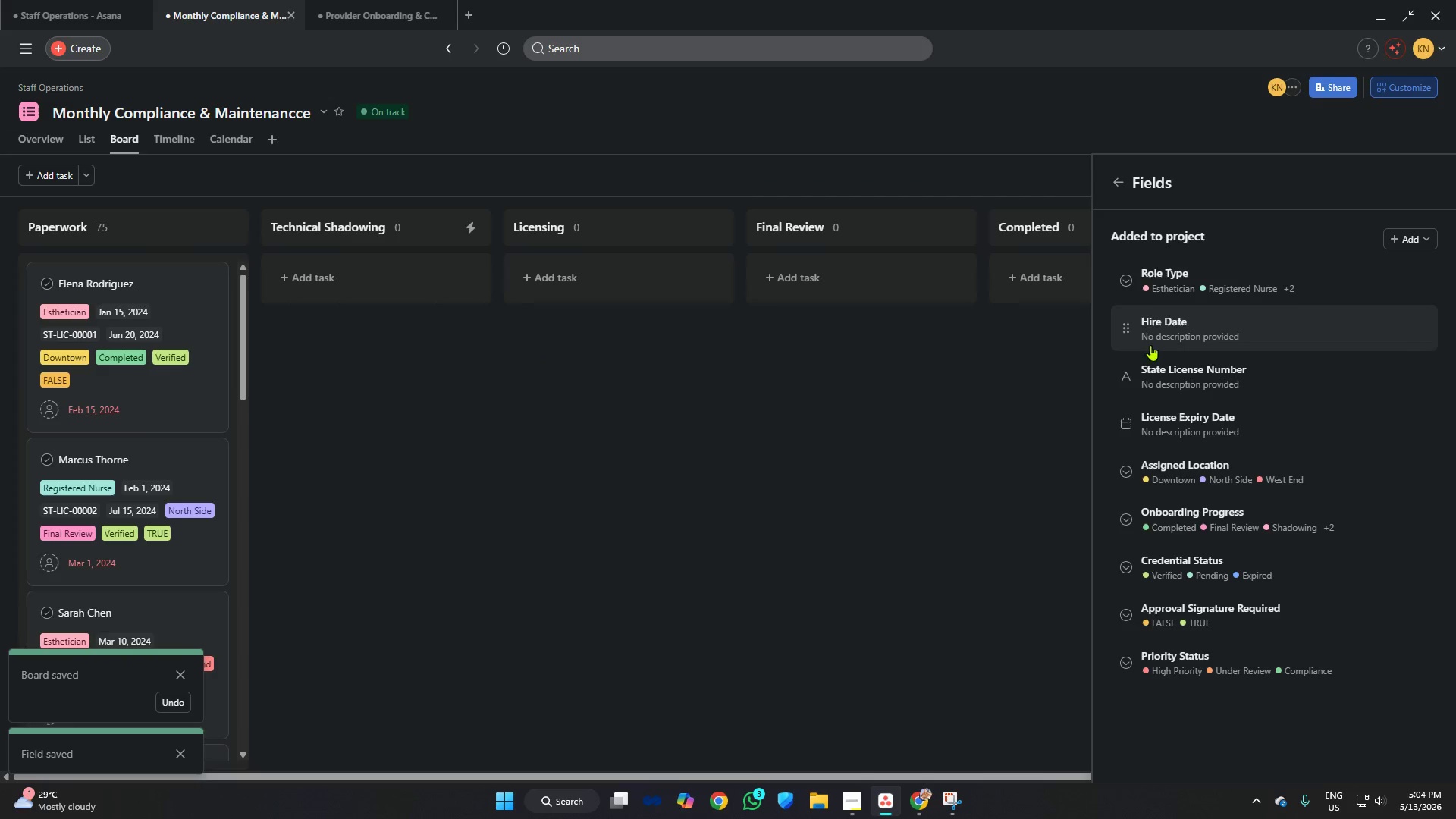 
left_click([1172, 329])
 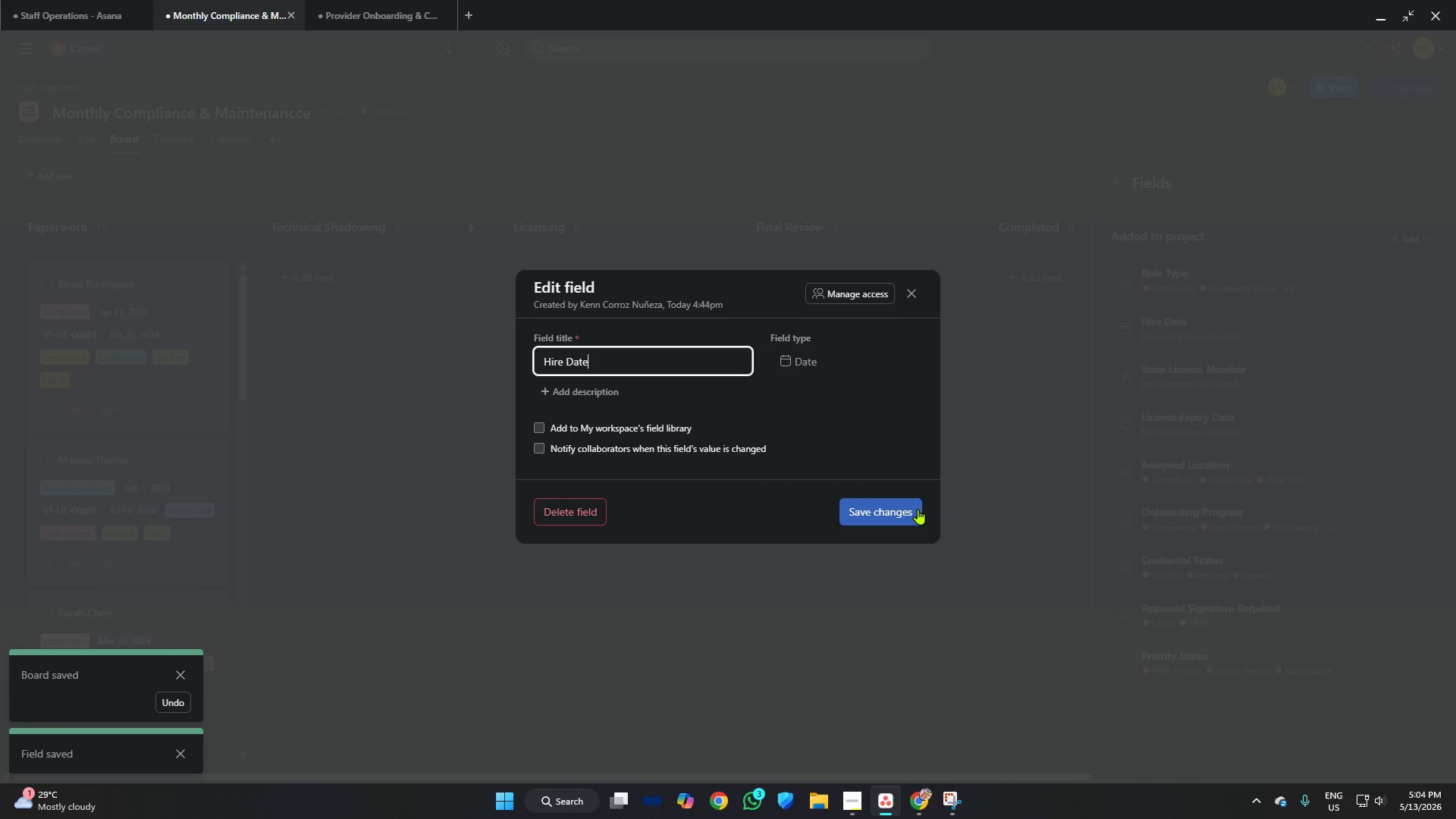 
left_click([904, 513])
 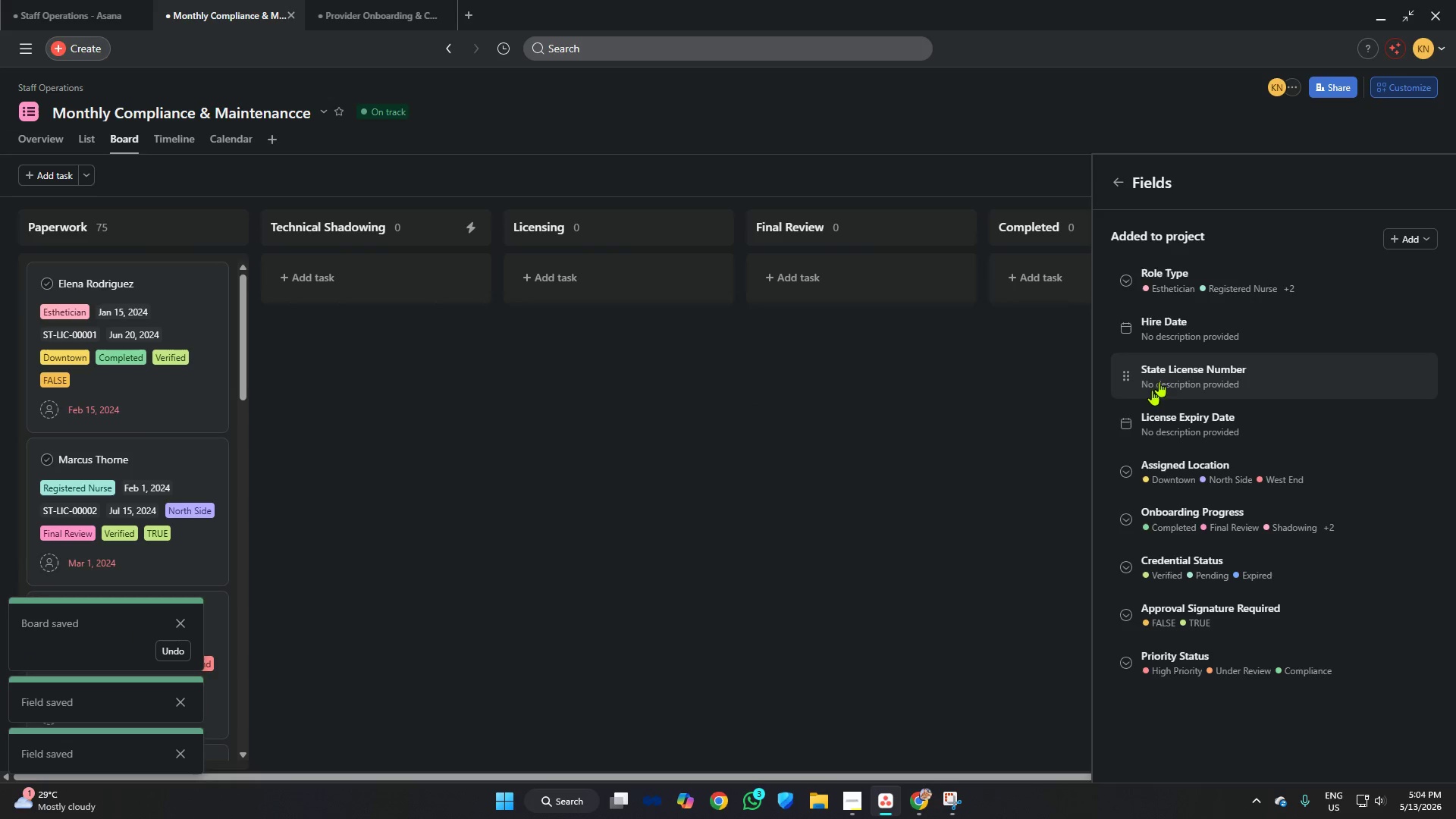 
left_click([1164, 375])
 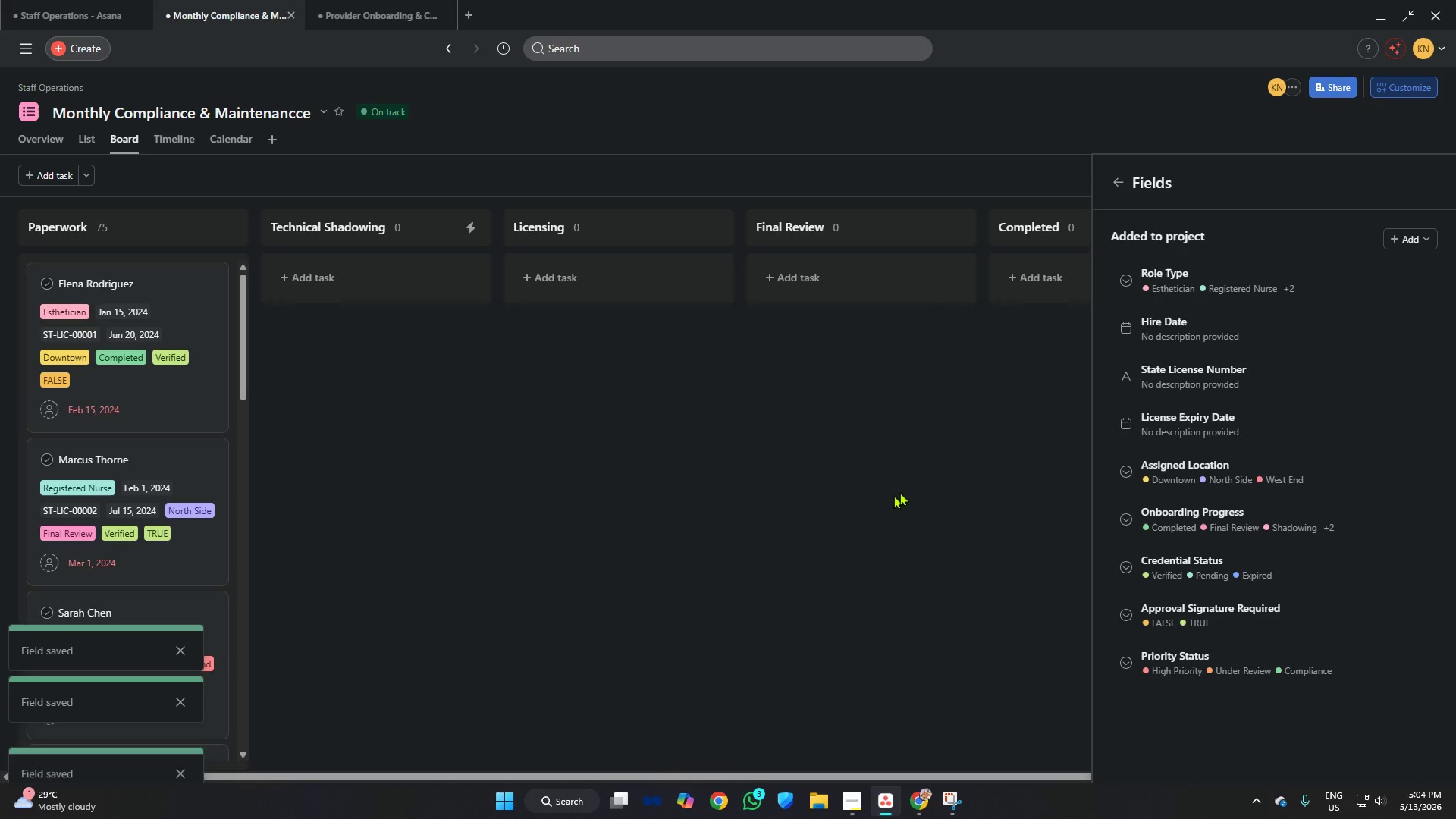 
left_click([1233, 383])
 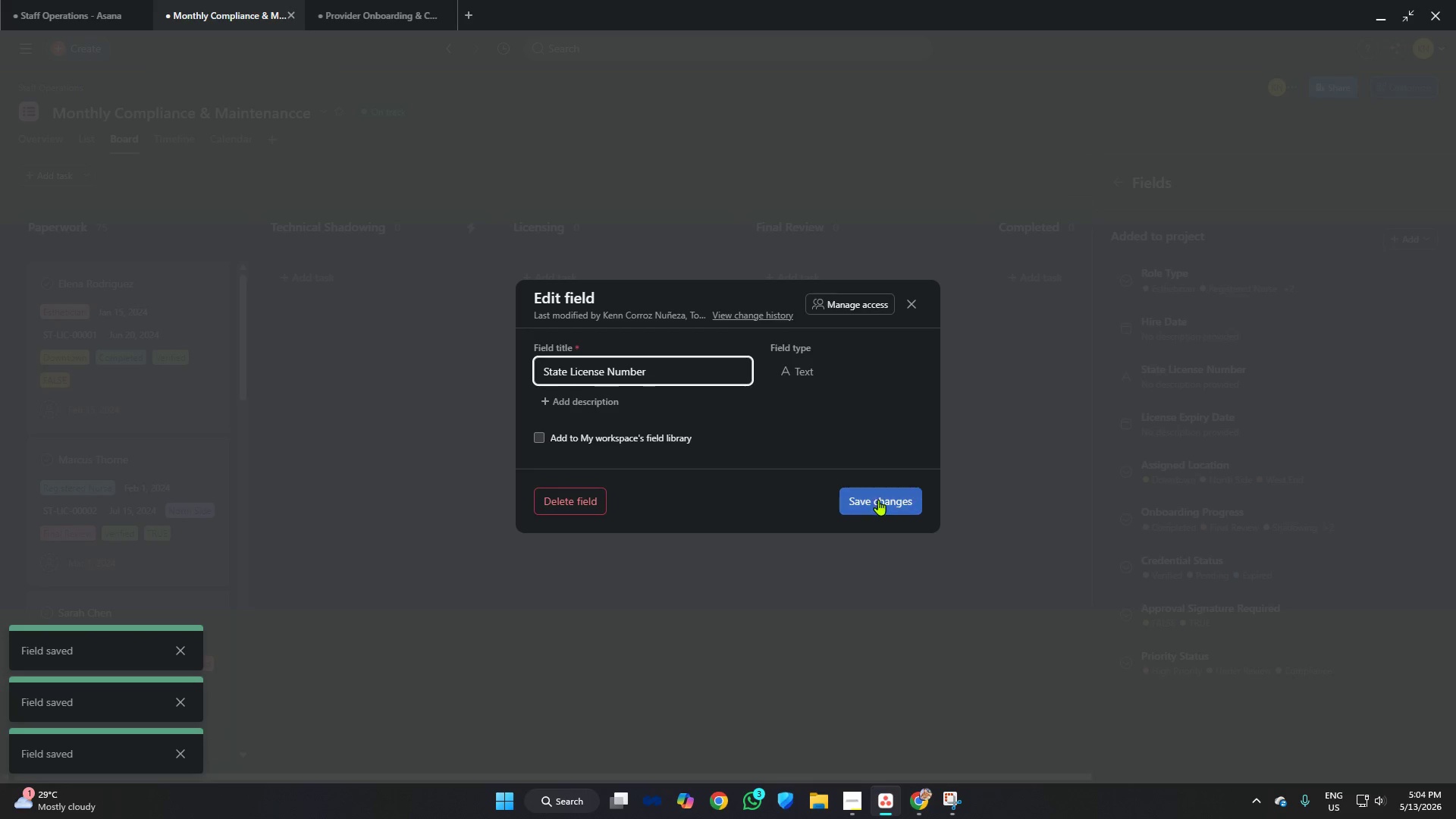 
left_click([875, 500])
 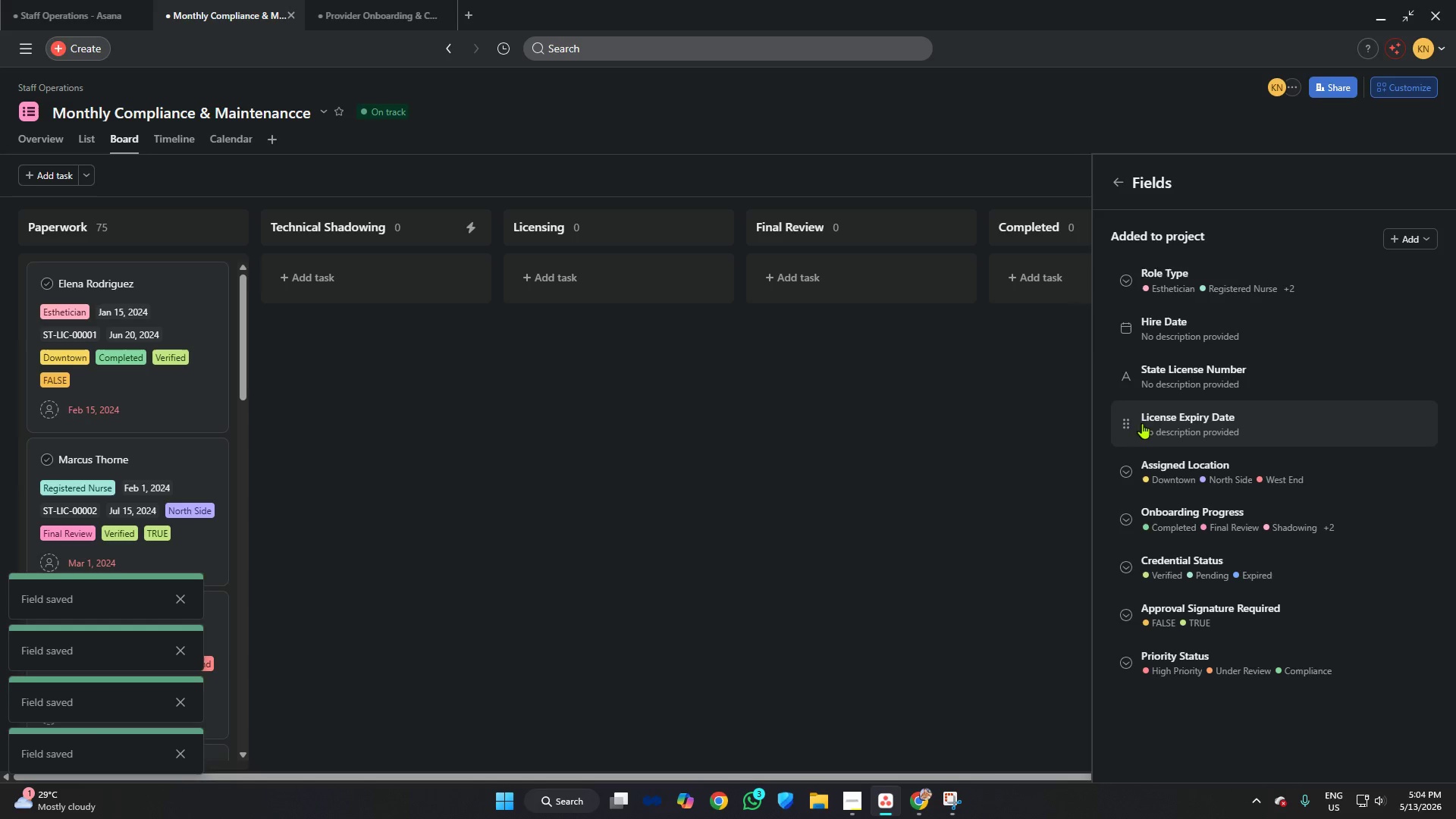 
left_click([1156, 431])
 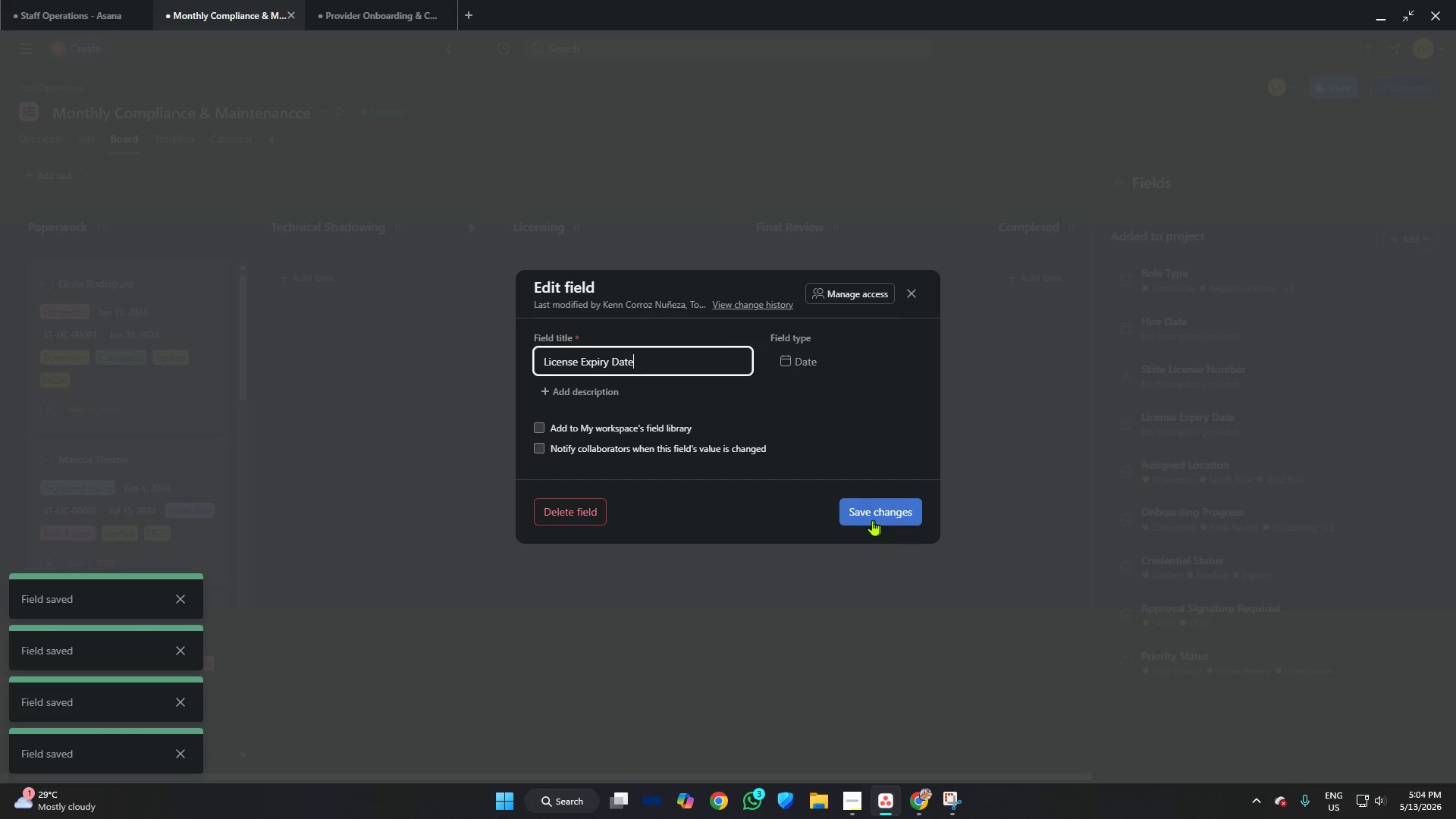 
left_click([866, 510])
 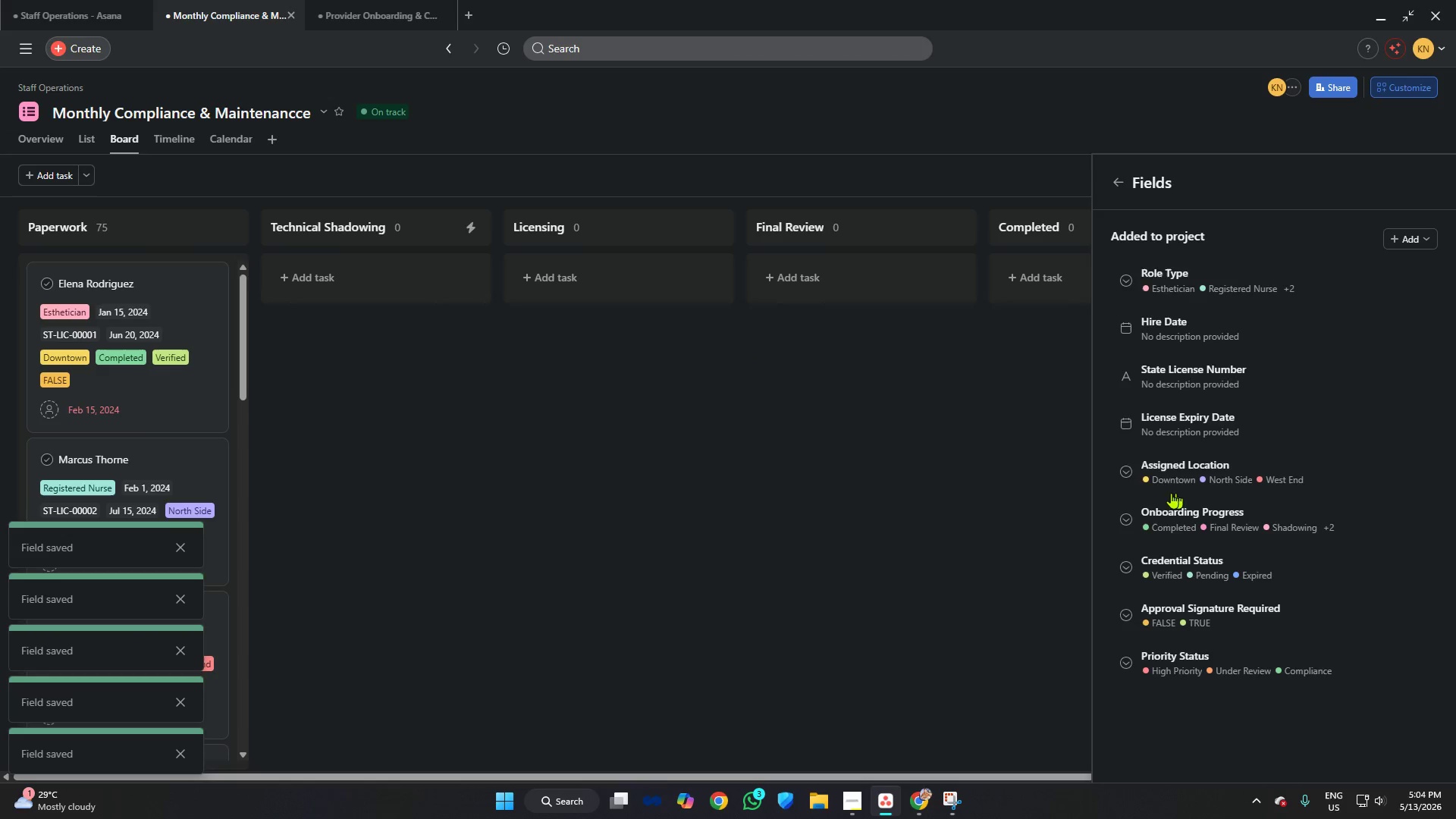 
left_click([1175, 471])
 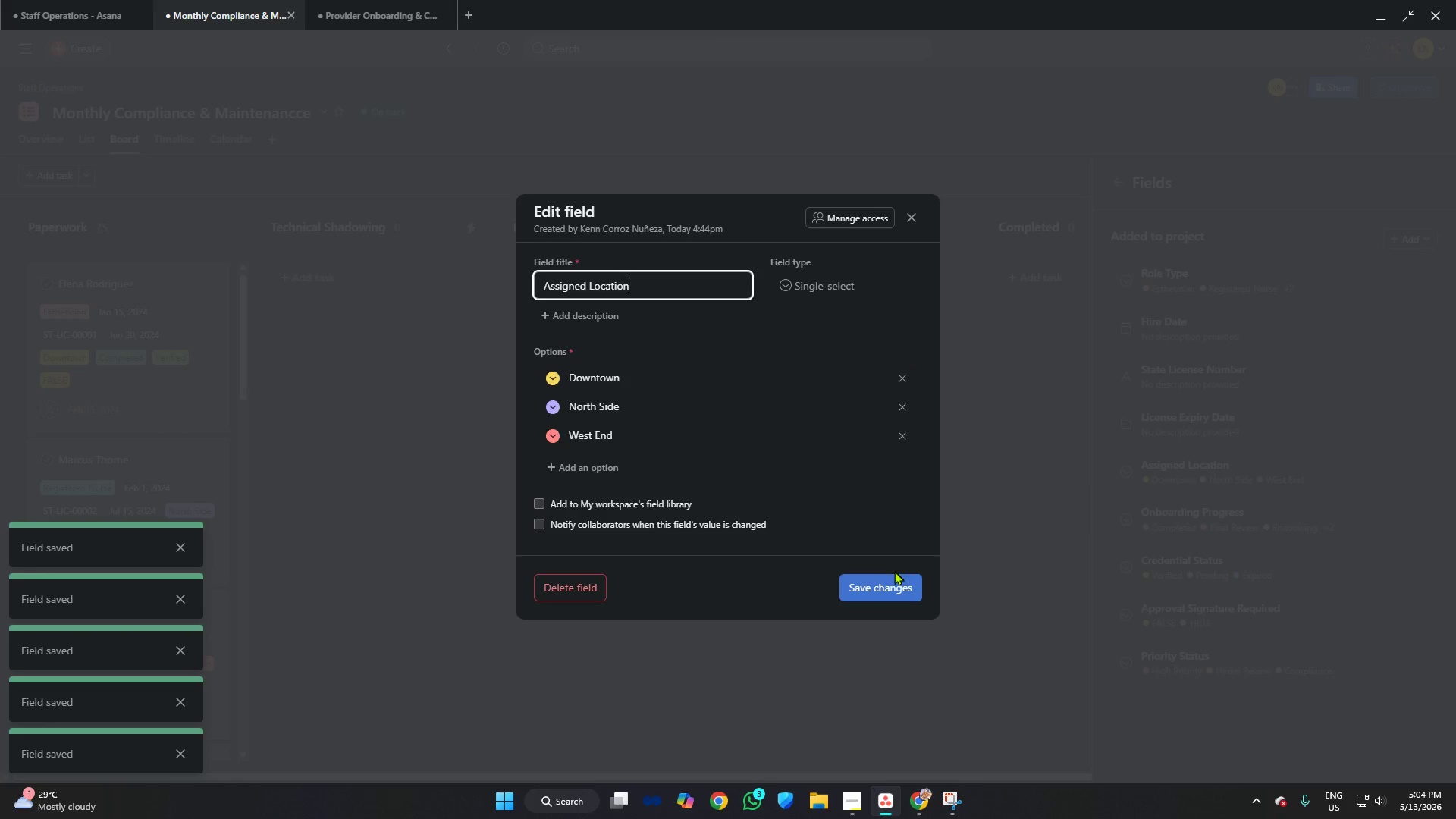 
left_click([896, 585])
 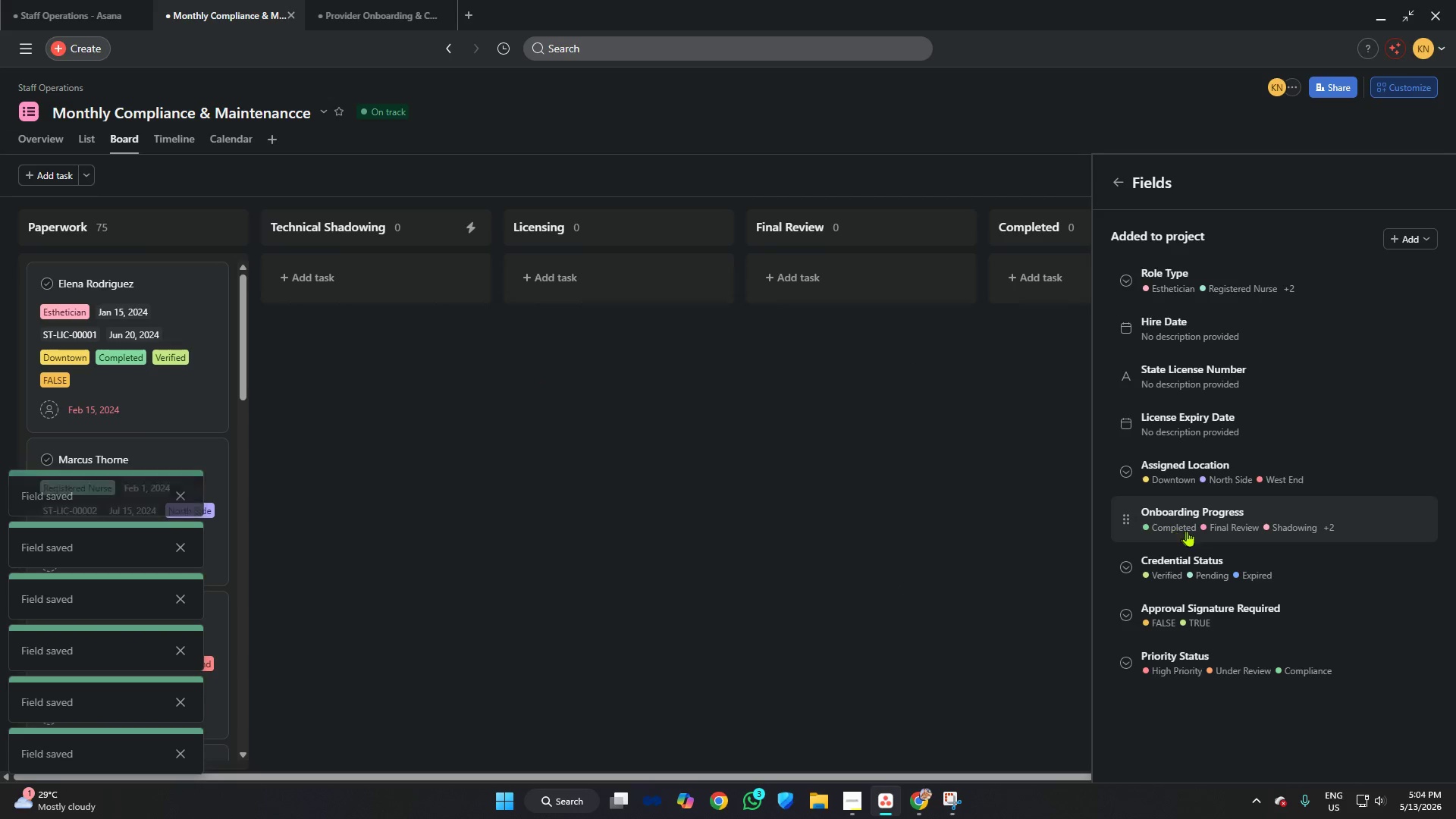 
left_click([1213, 526])
 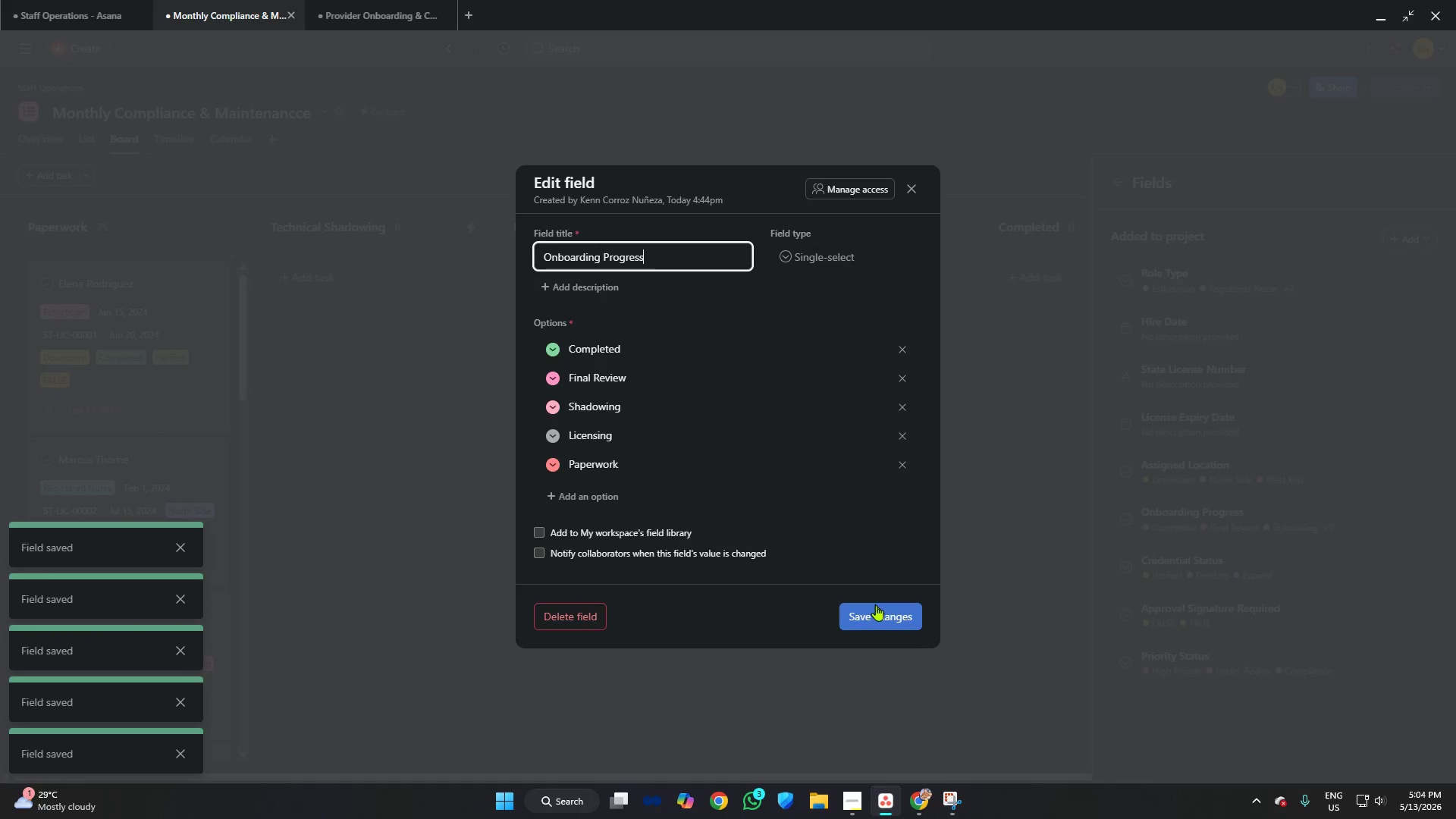 
left_click([891, 620])
 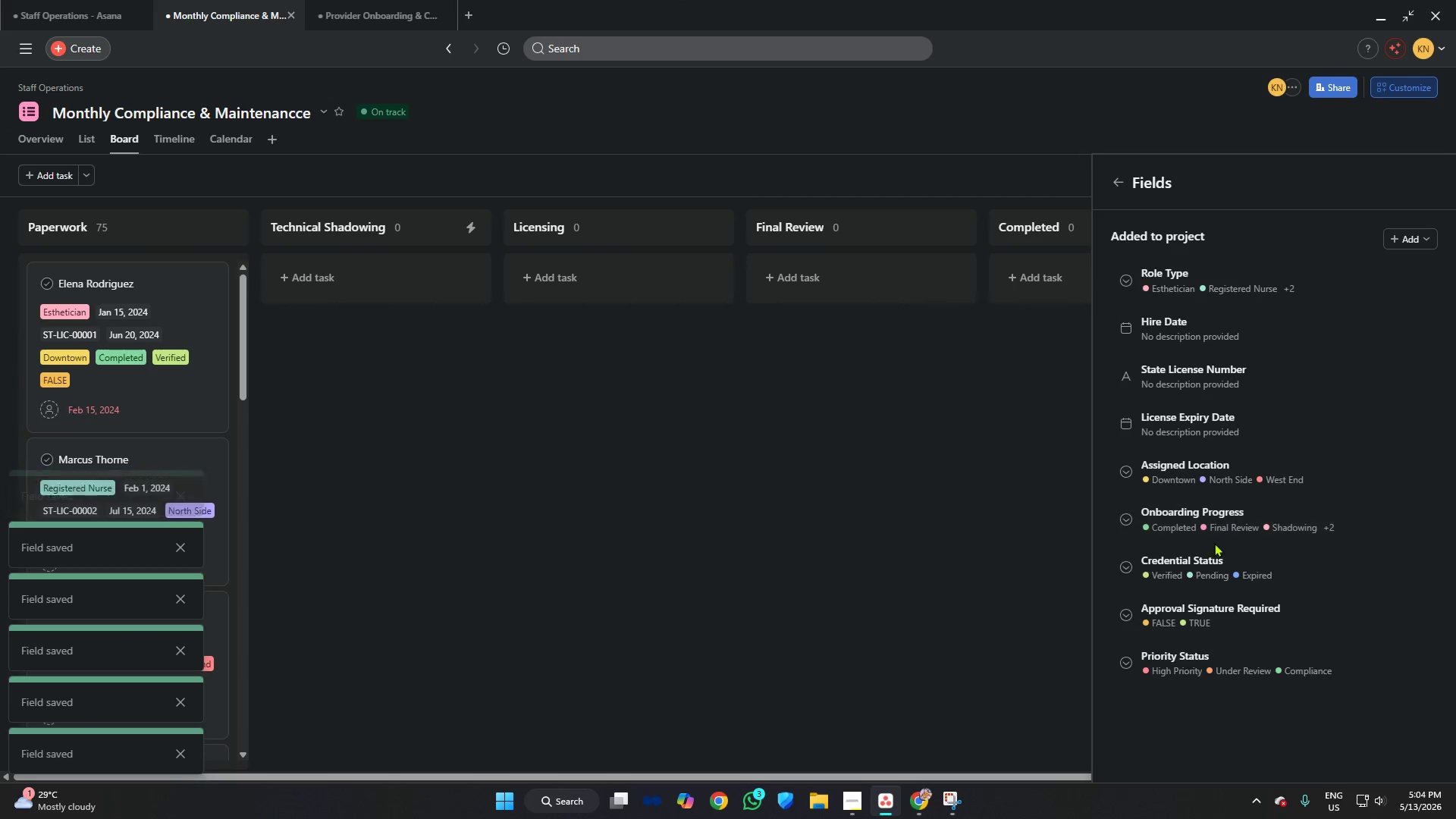 
left_click([1207, 557])
 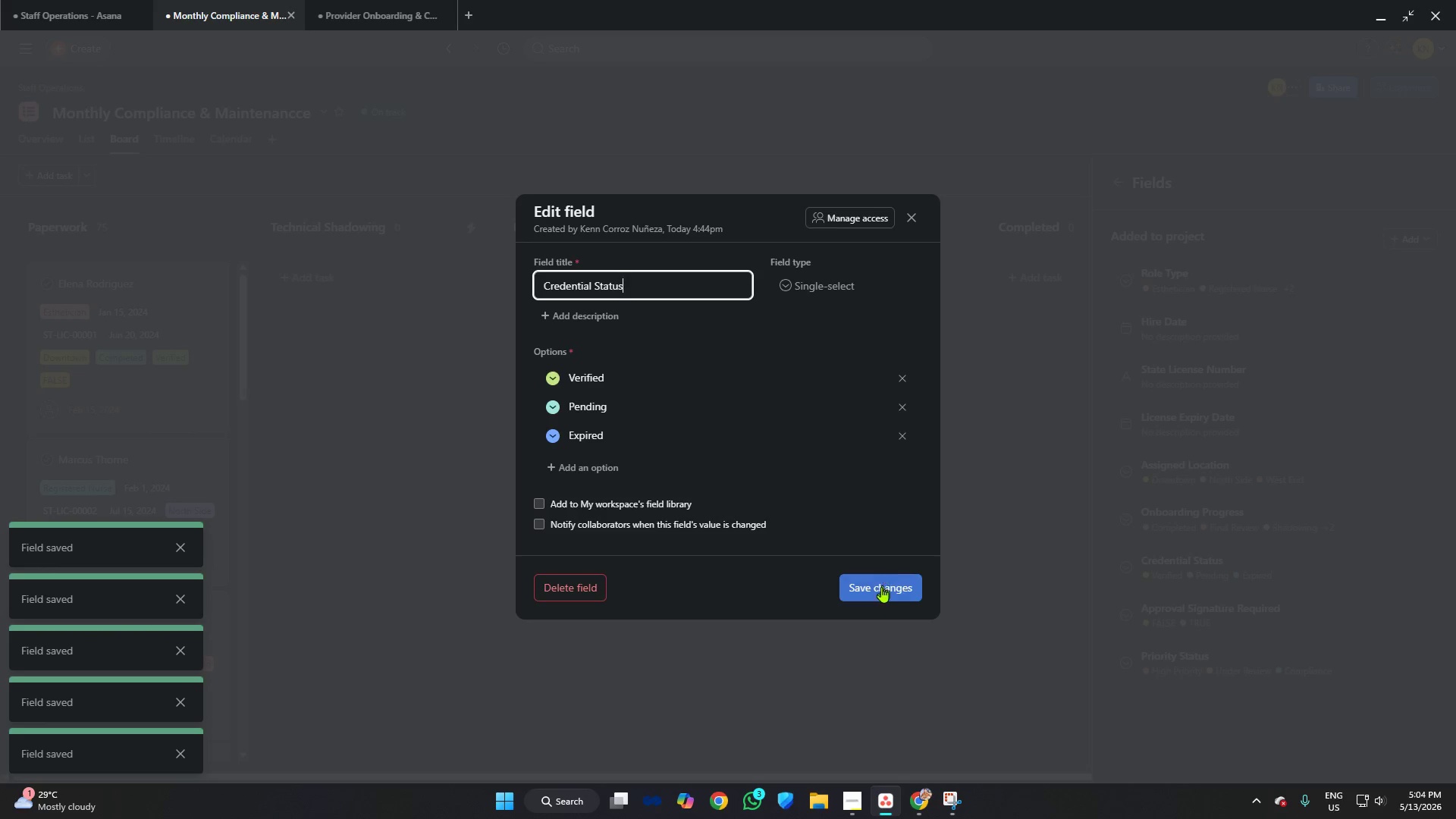 
left_click([879, 590])
 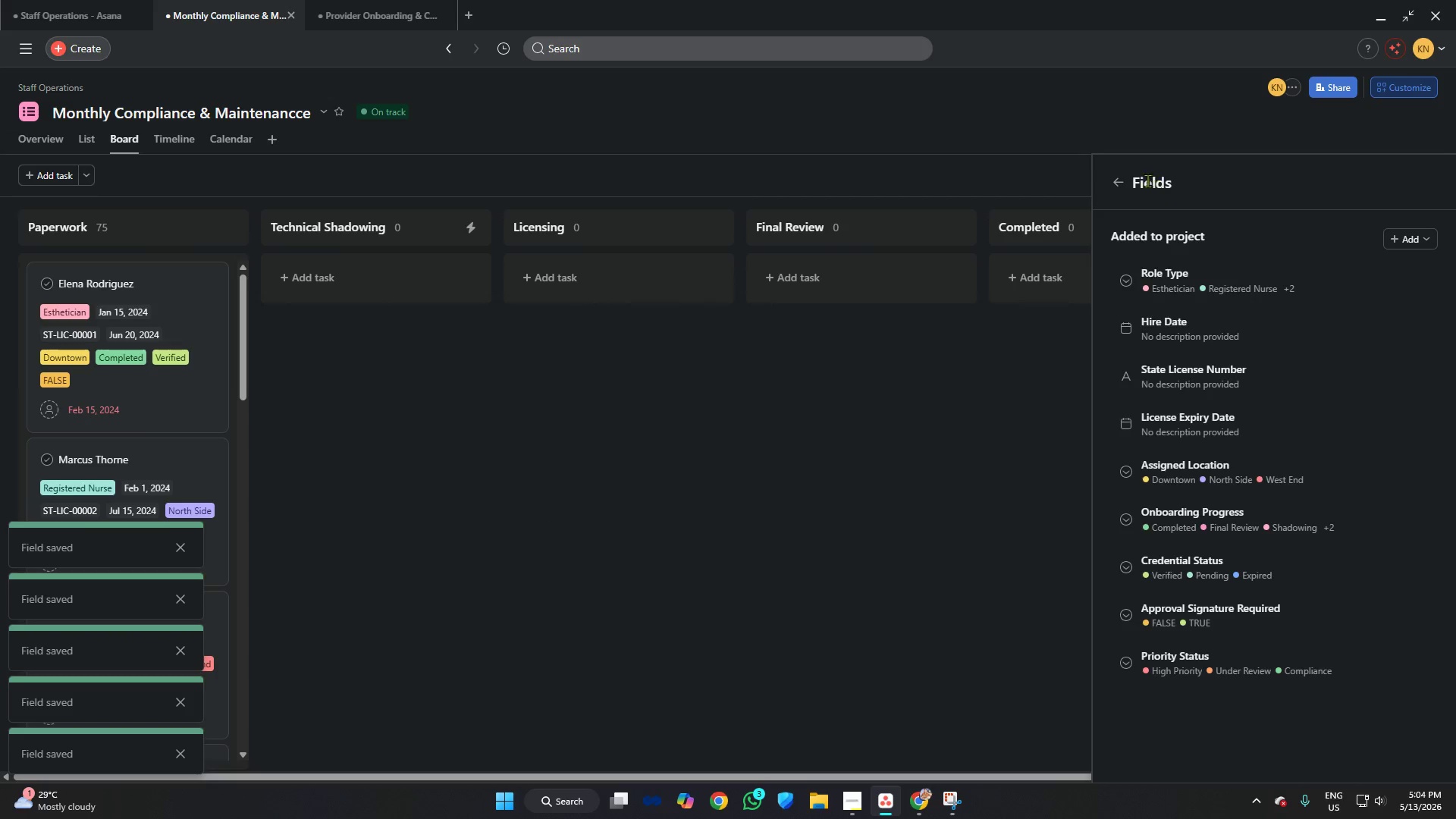 
left_click([1123, 174])
 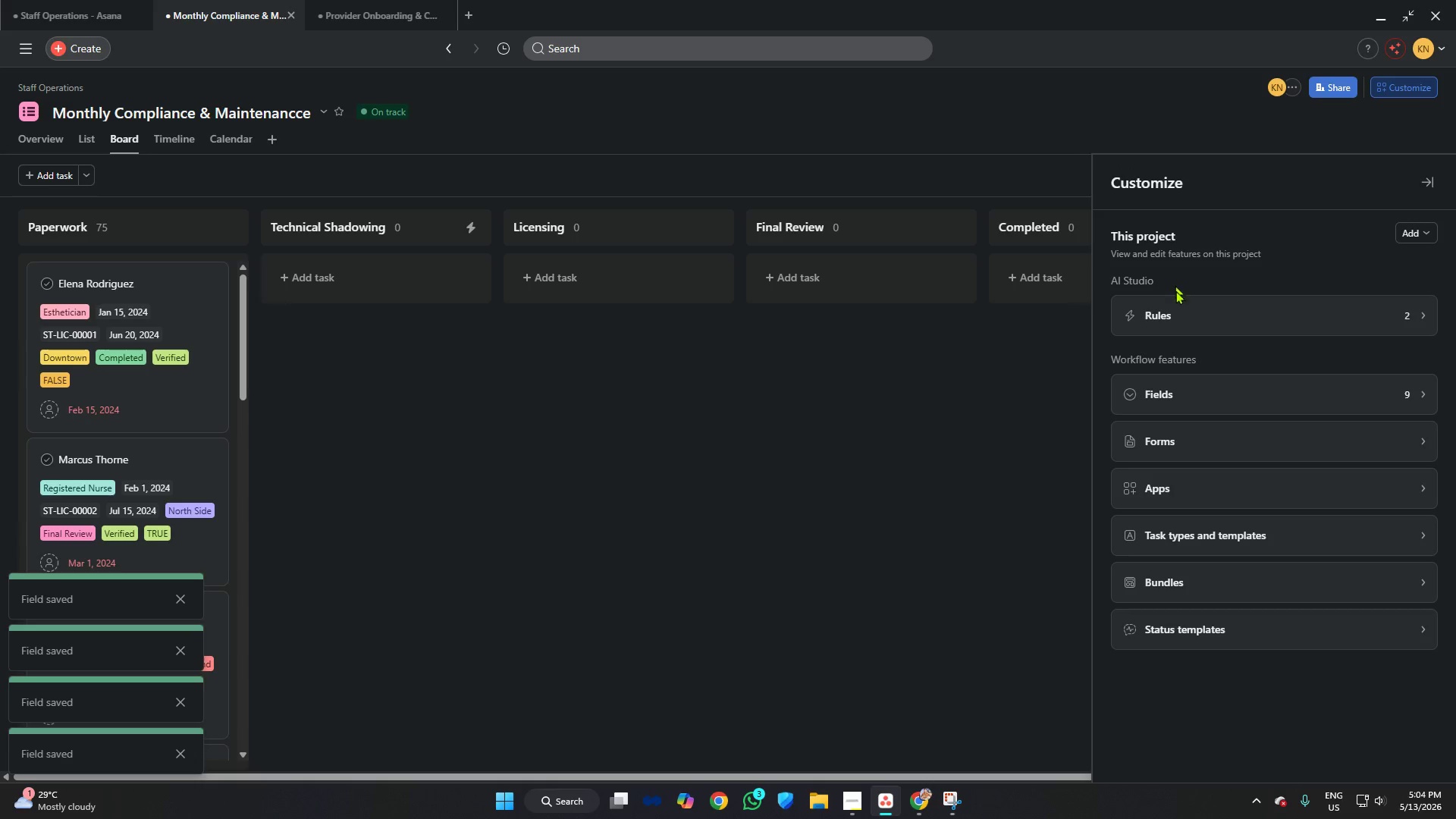 
left_click([1188, 313])
 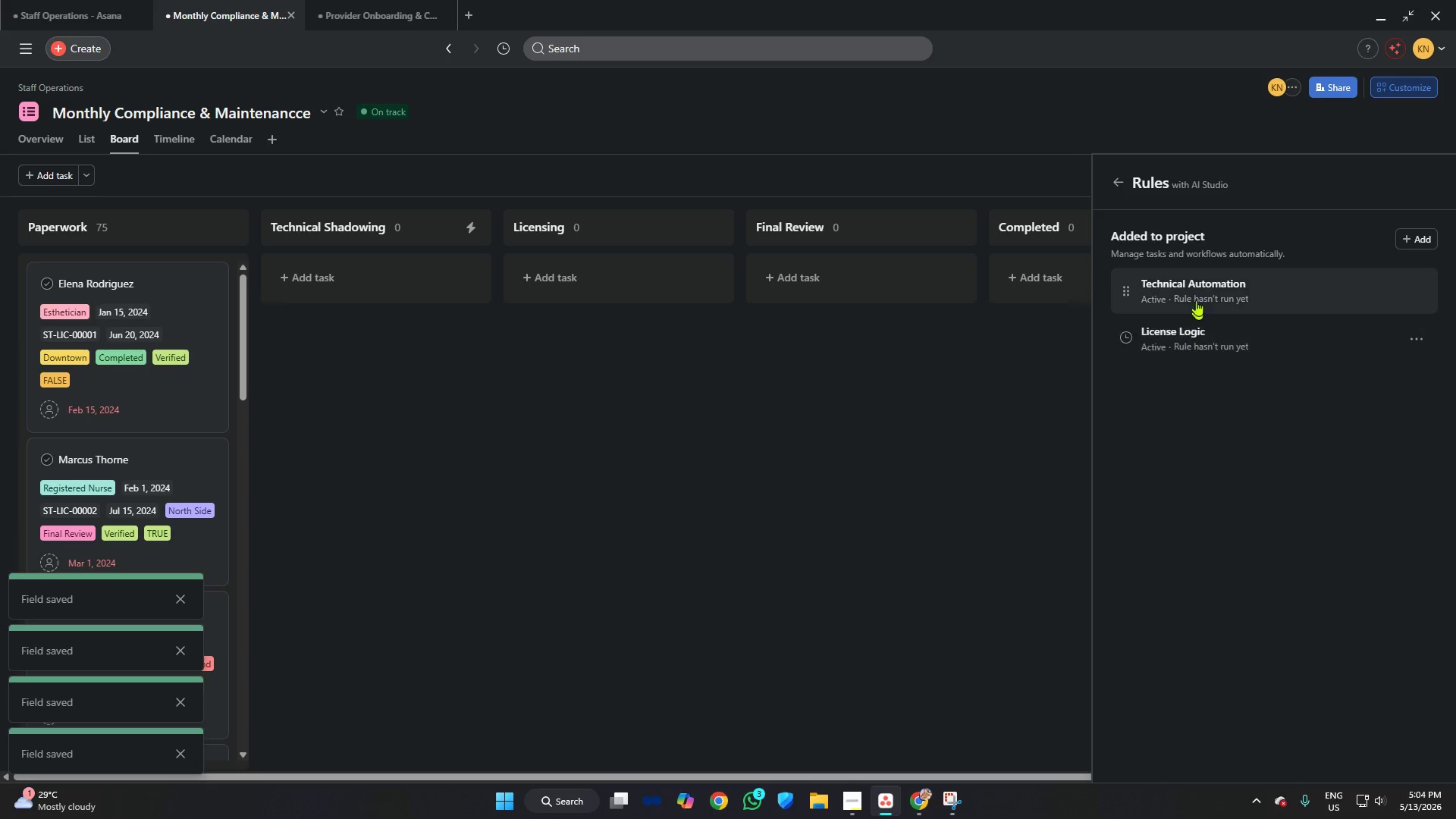 
left_click([1197, 288])
 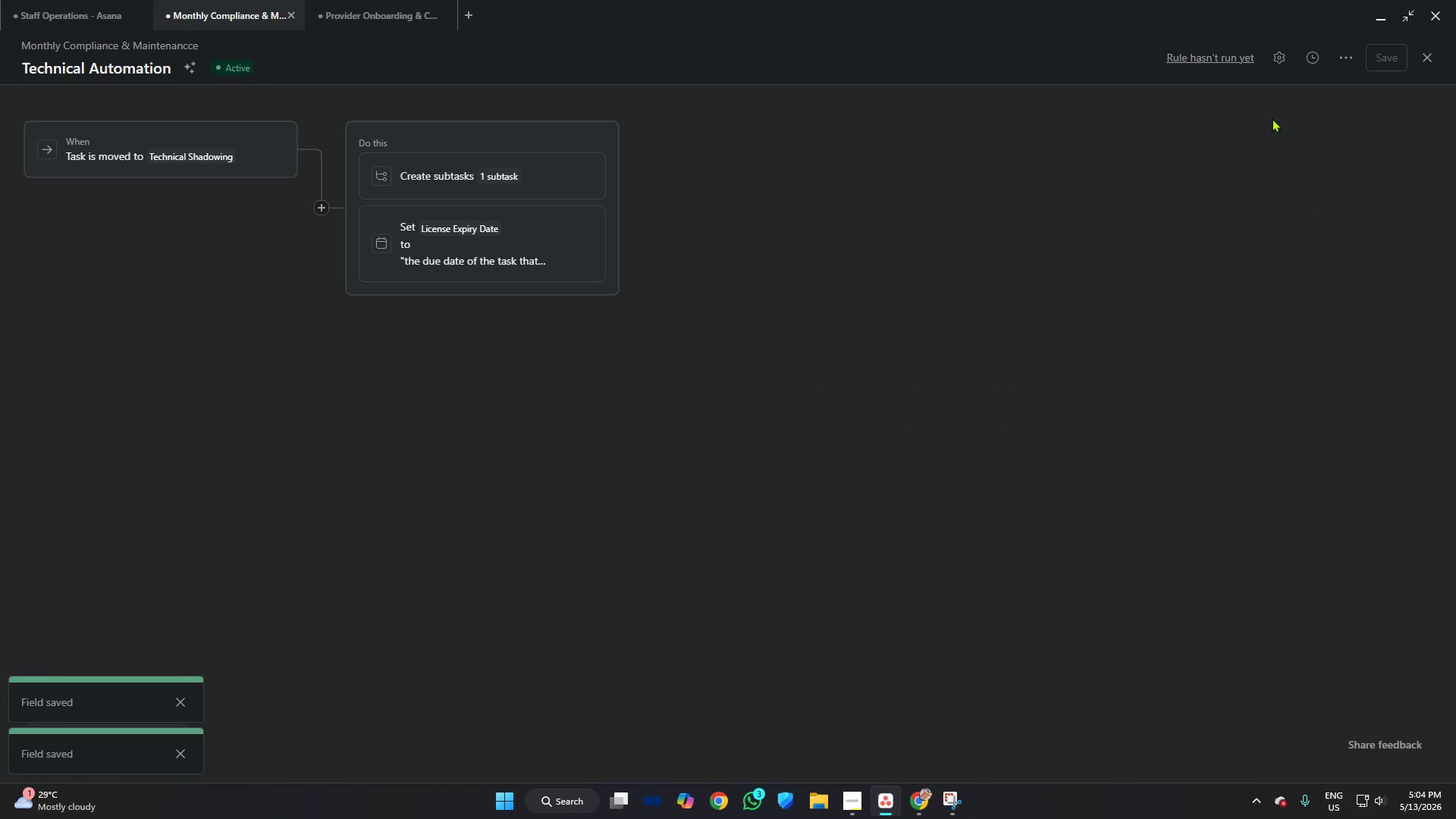 
left_click([1424, 61])
 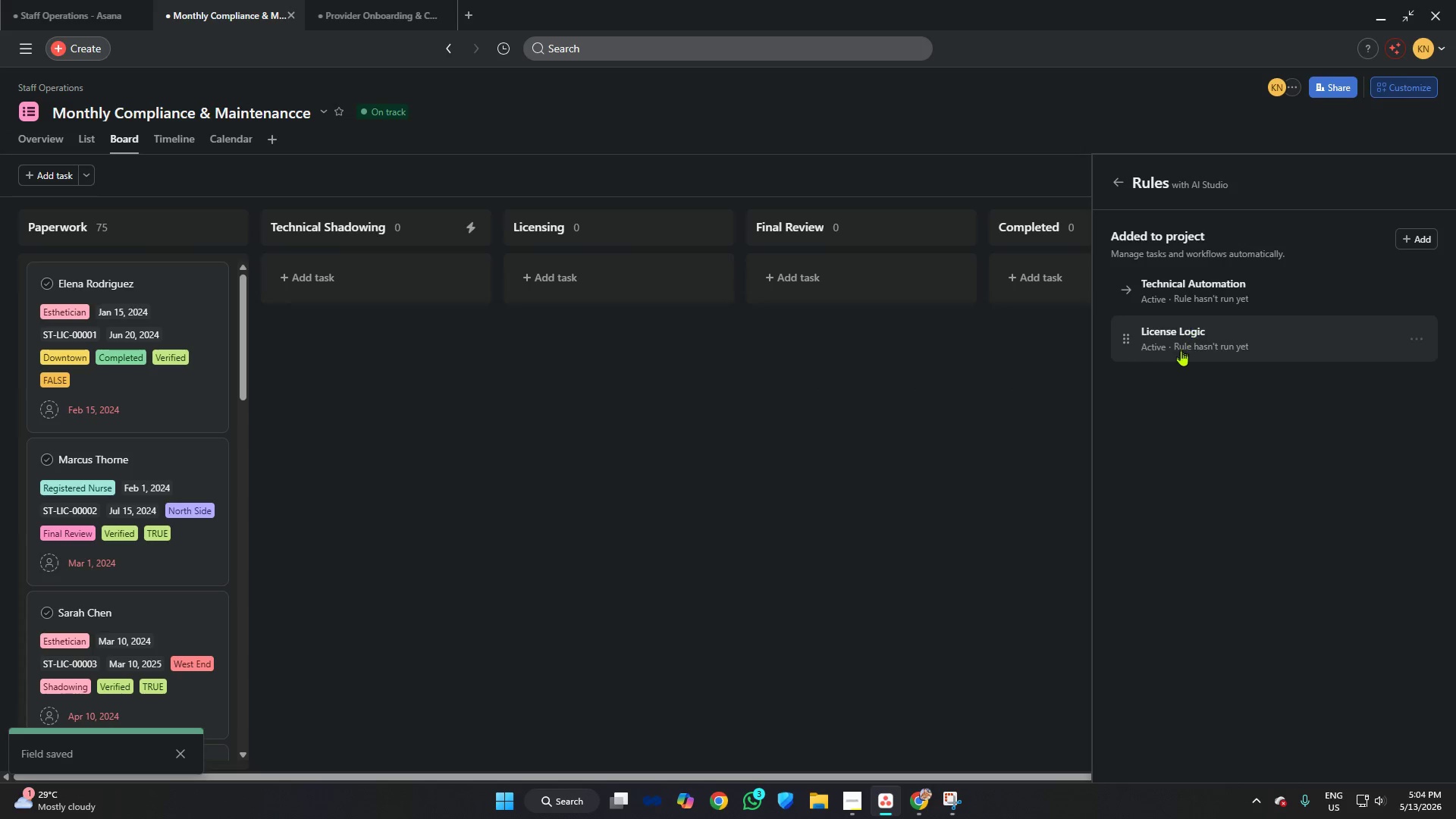 
left_click([1178, 353])
 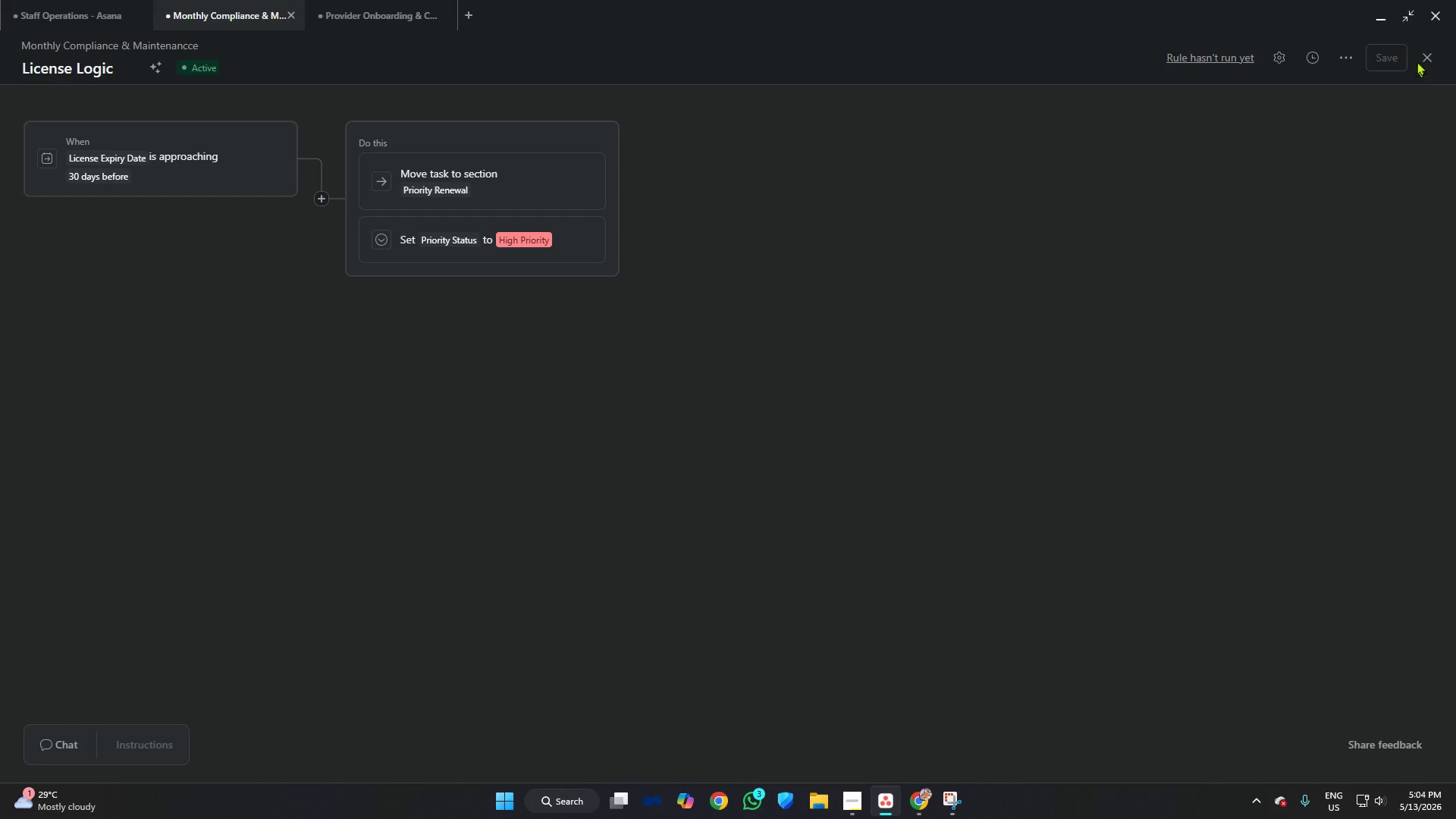 
left_click([1426, 64])
 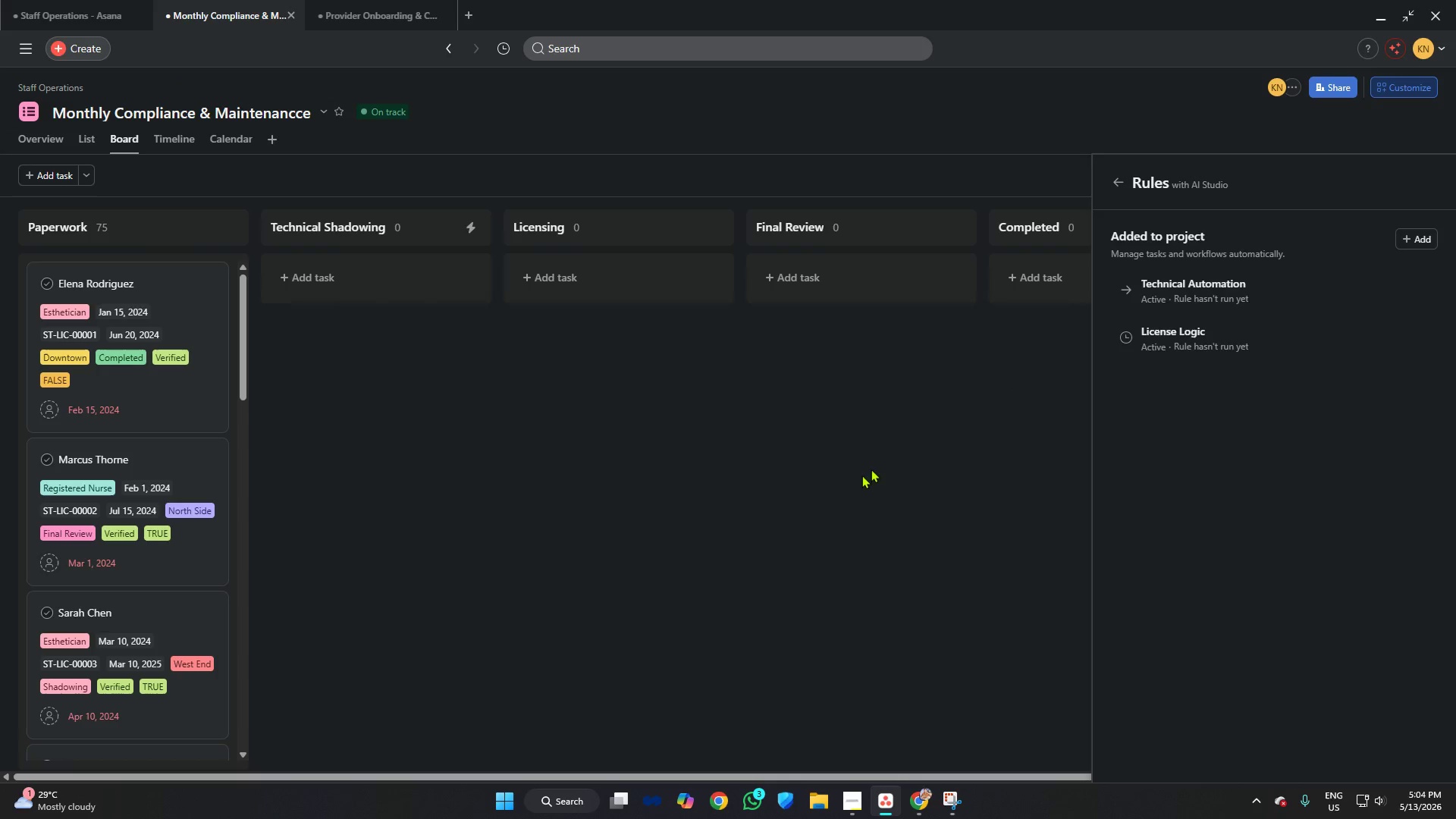 
left_click([855, 479])
 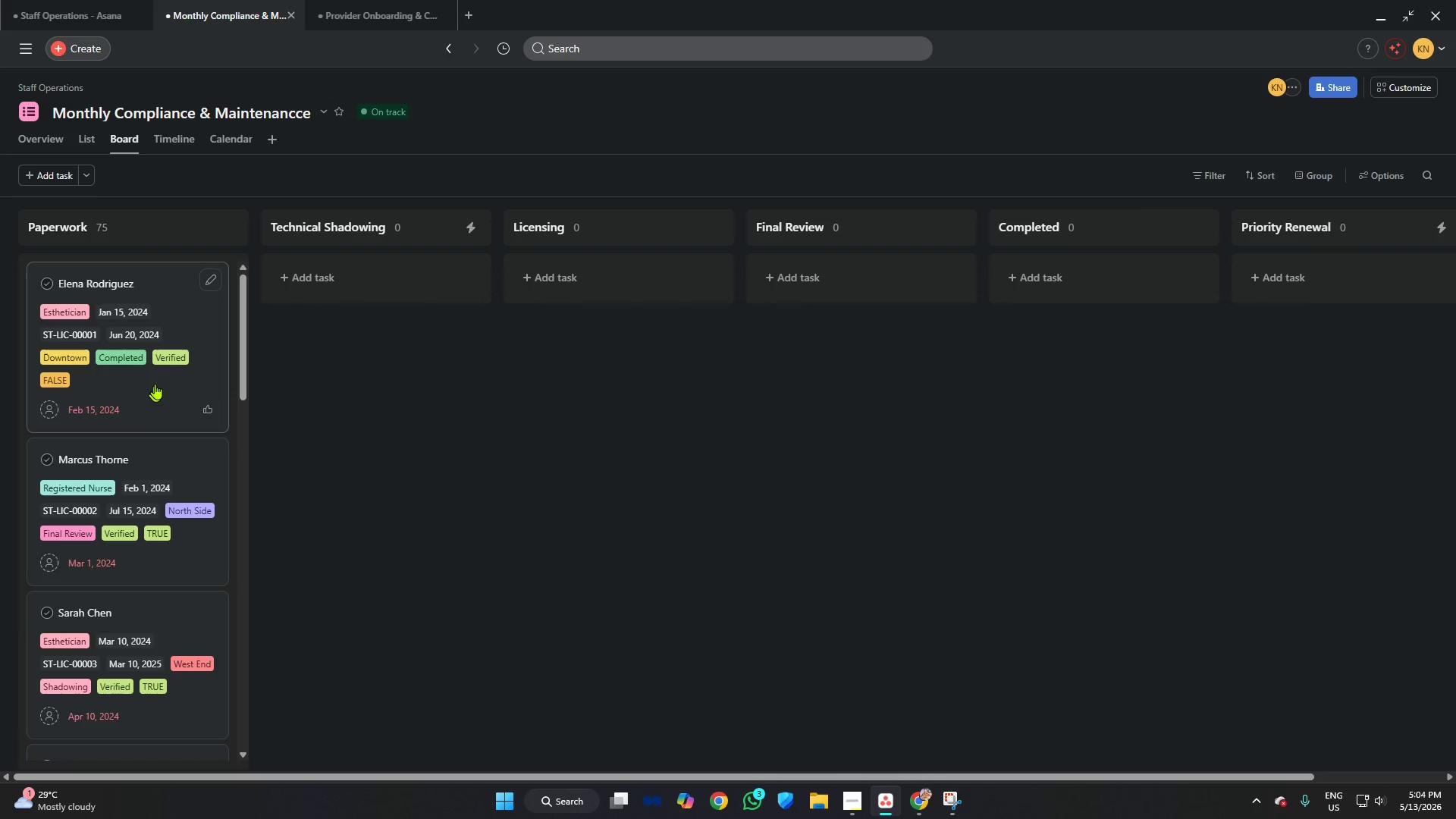 
left_click_drag(start_coordinate=[158, 380], to_coordinate=[402, 343])
 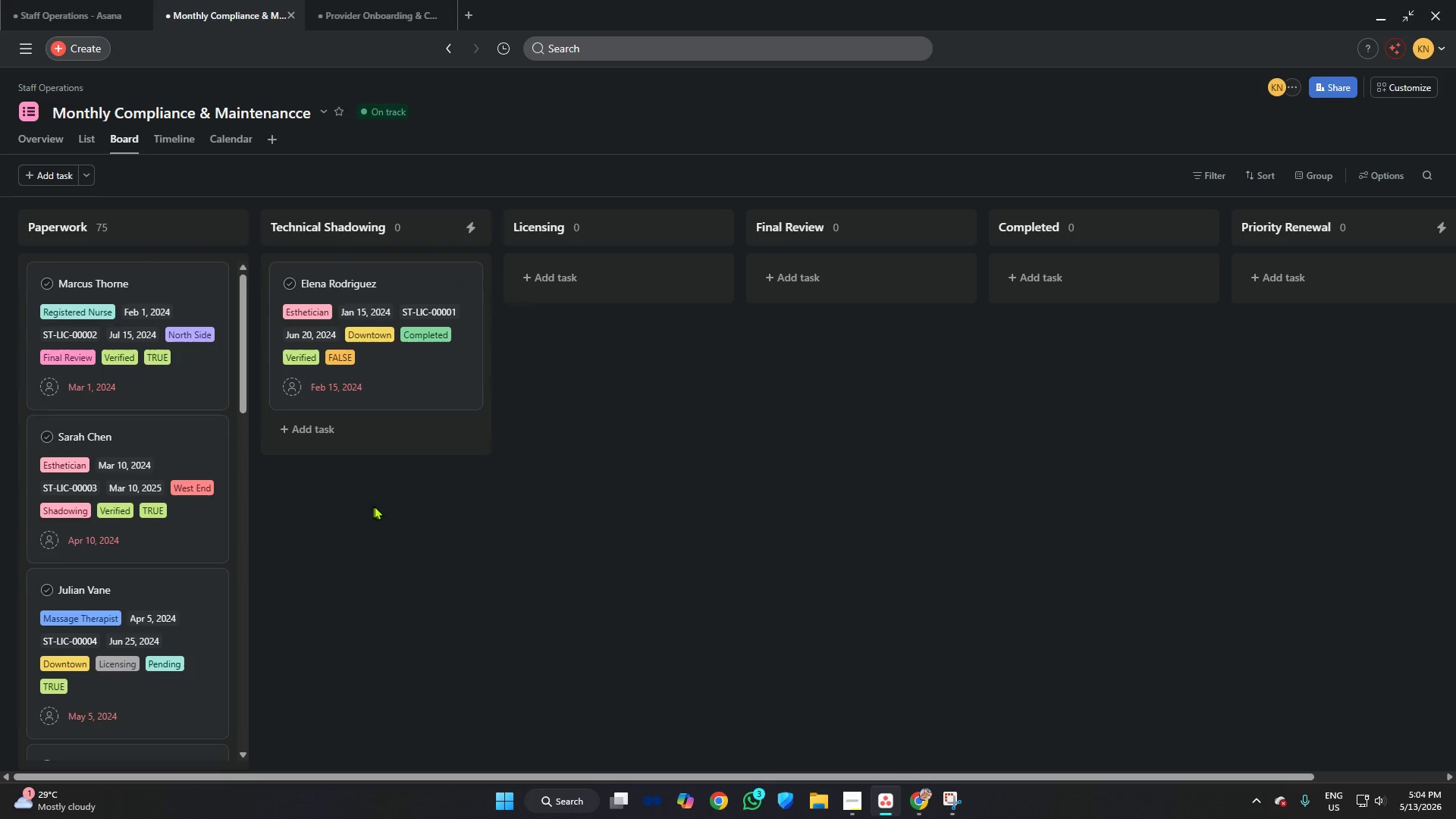 
mouse_move([425, 351])
 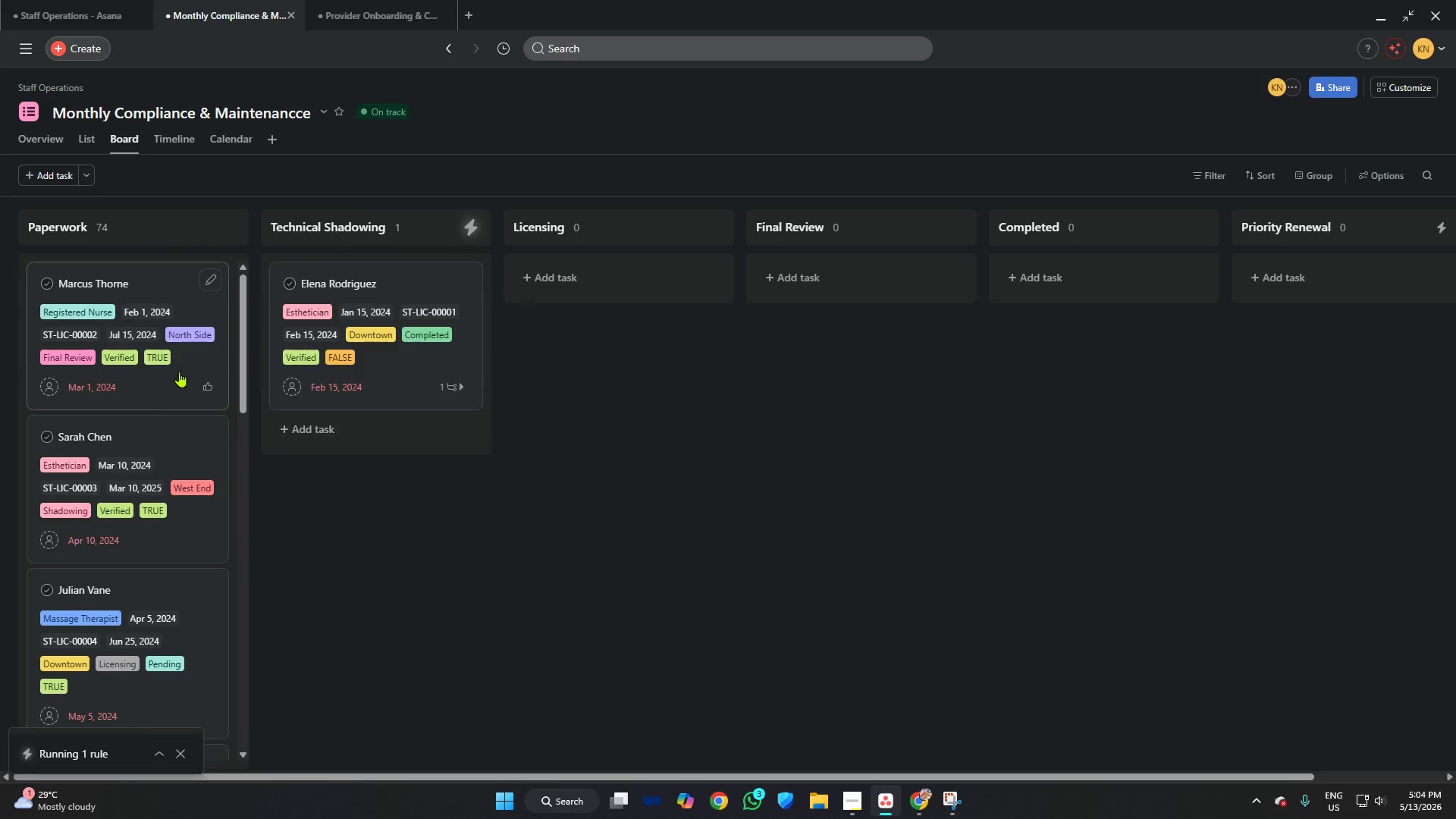 
left_click_drag(start_coordinate=[177, 370], to_coordinate=[408, 384])
 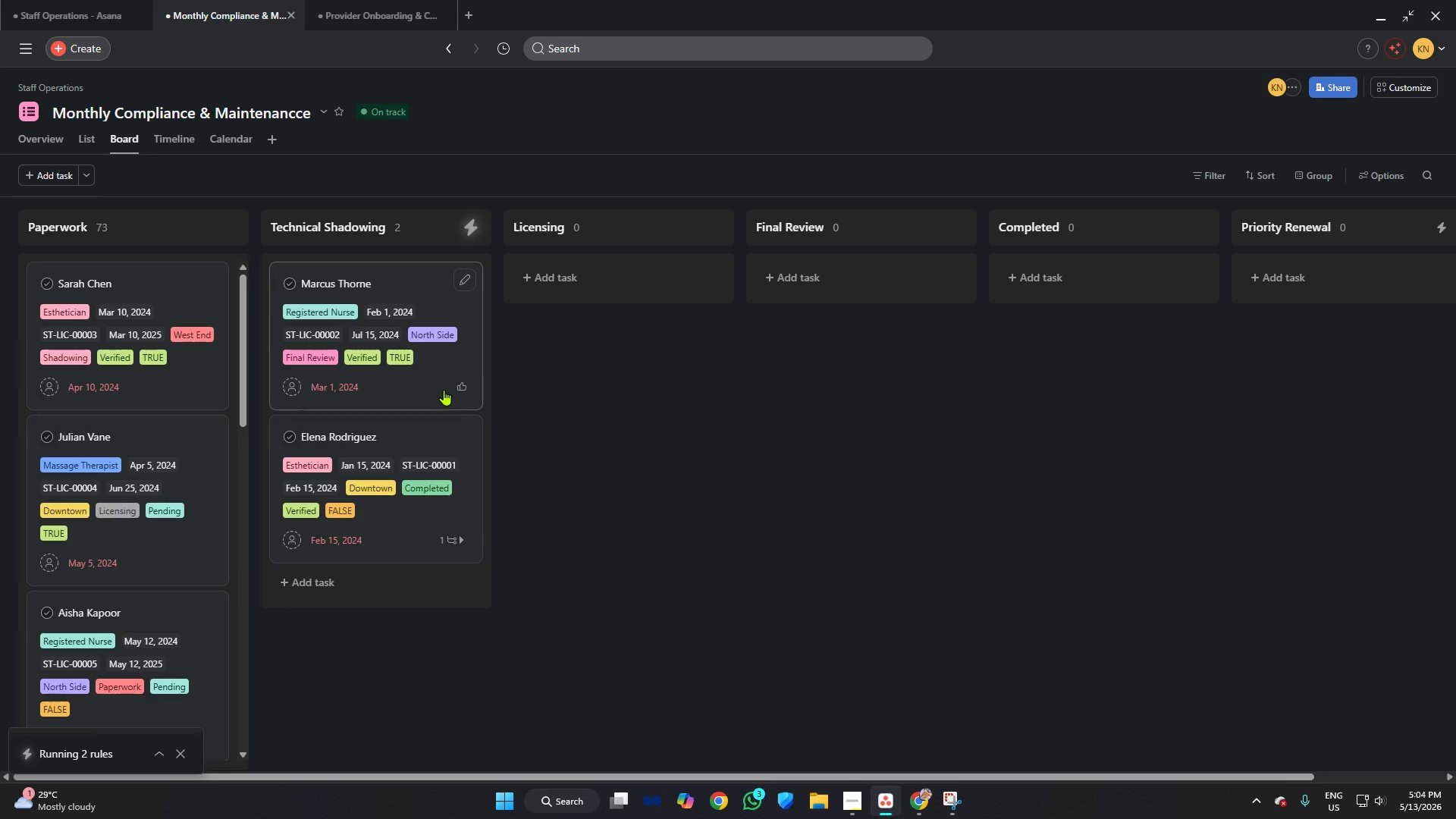 
left_click([453, 383])
 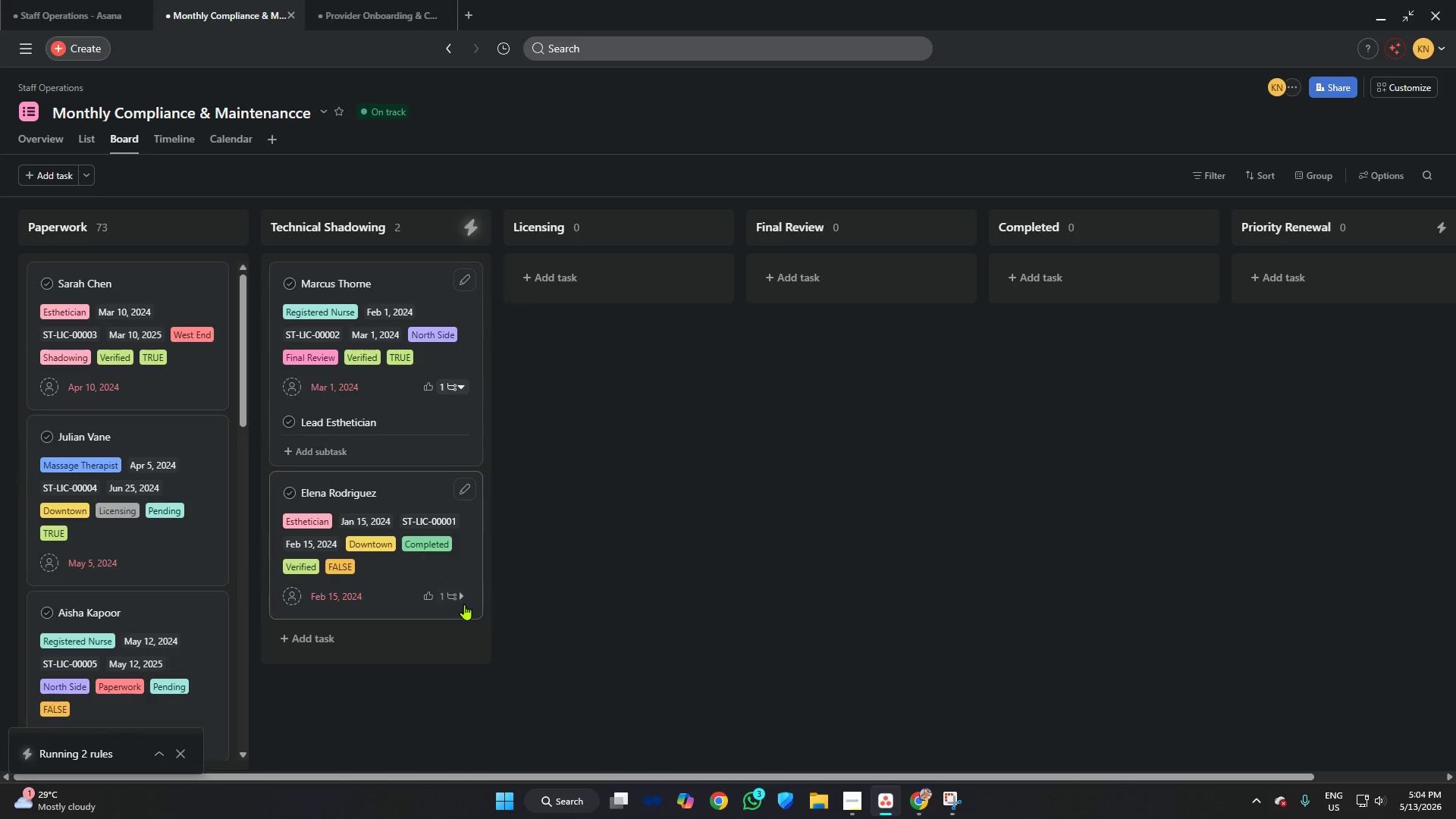 
double_click([458, 598])
 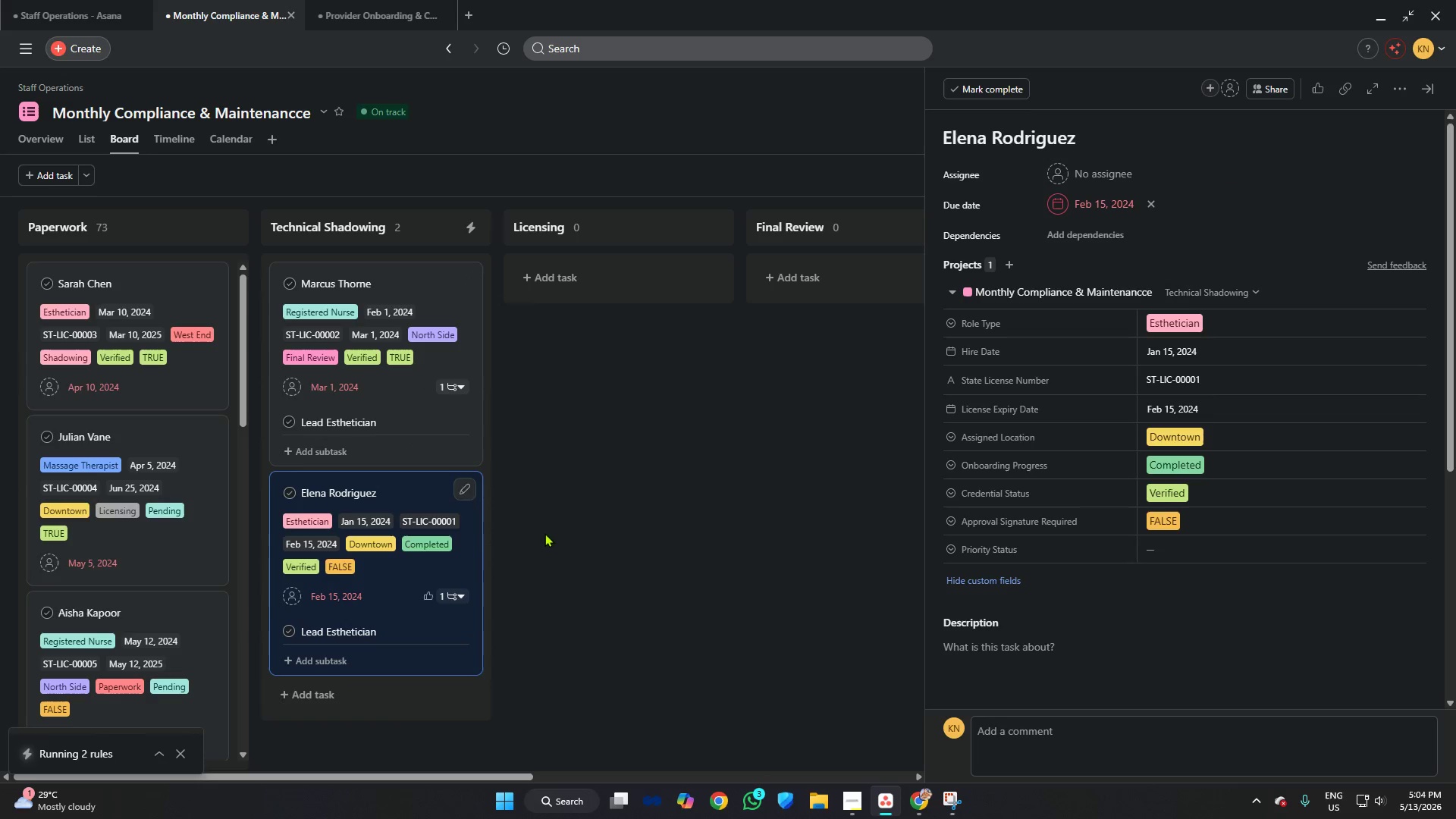 
left_click([726, 442])
 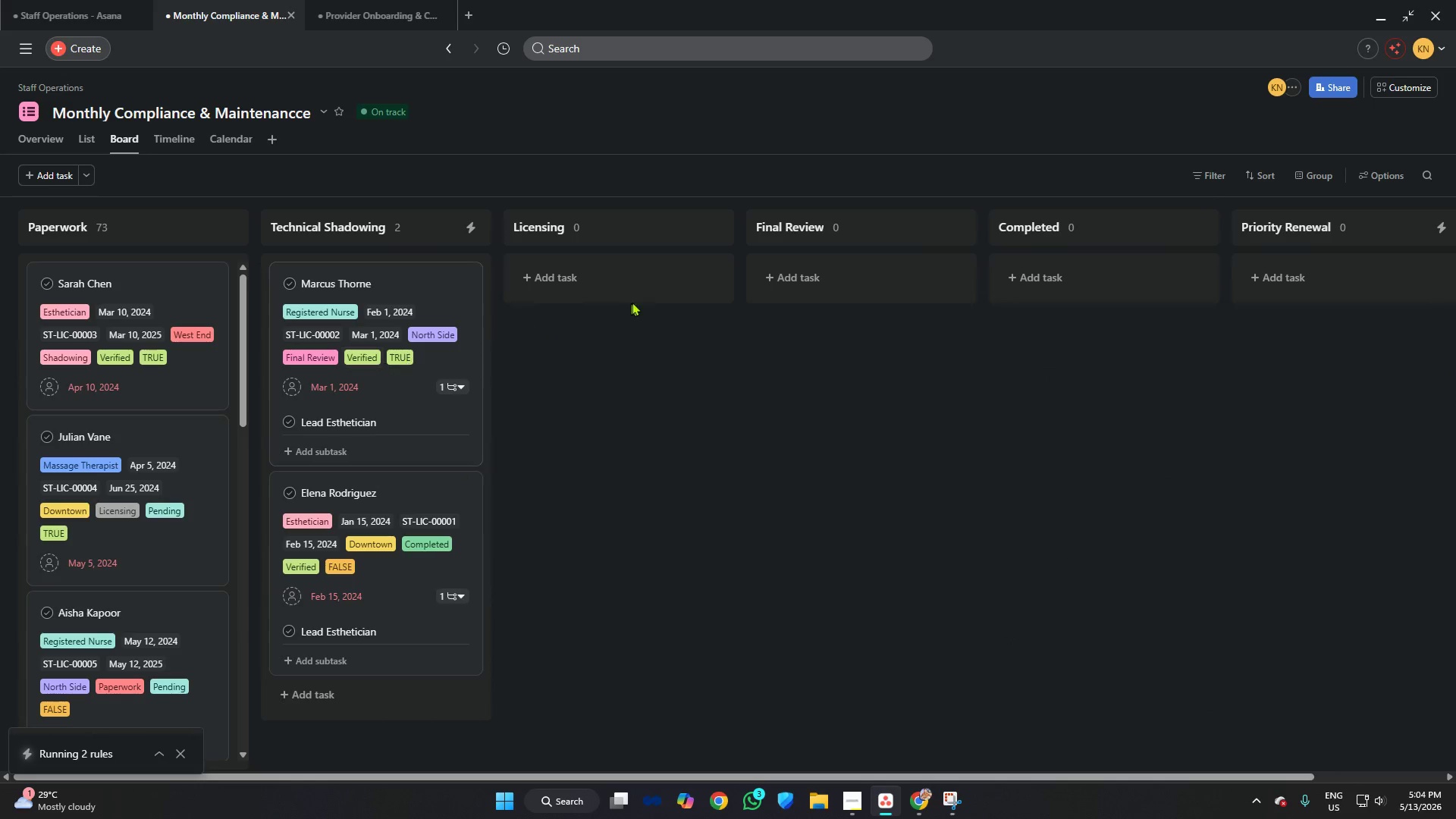 
scroll: coordinate [706, 298], scroll_direction: down, amount: 3.0
 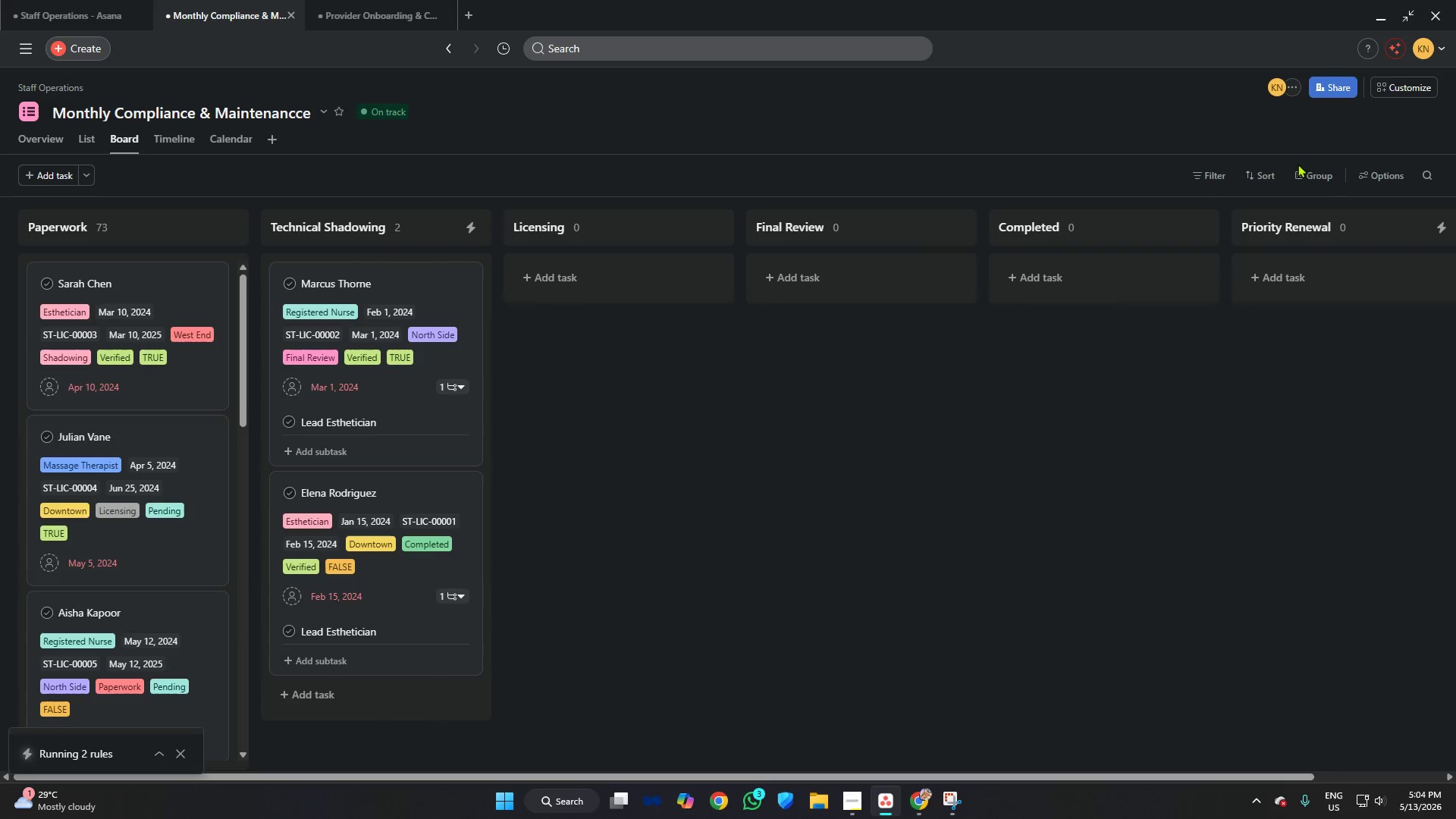 
left_click([1312, 170])
 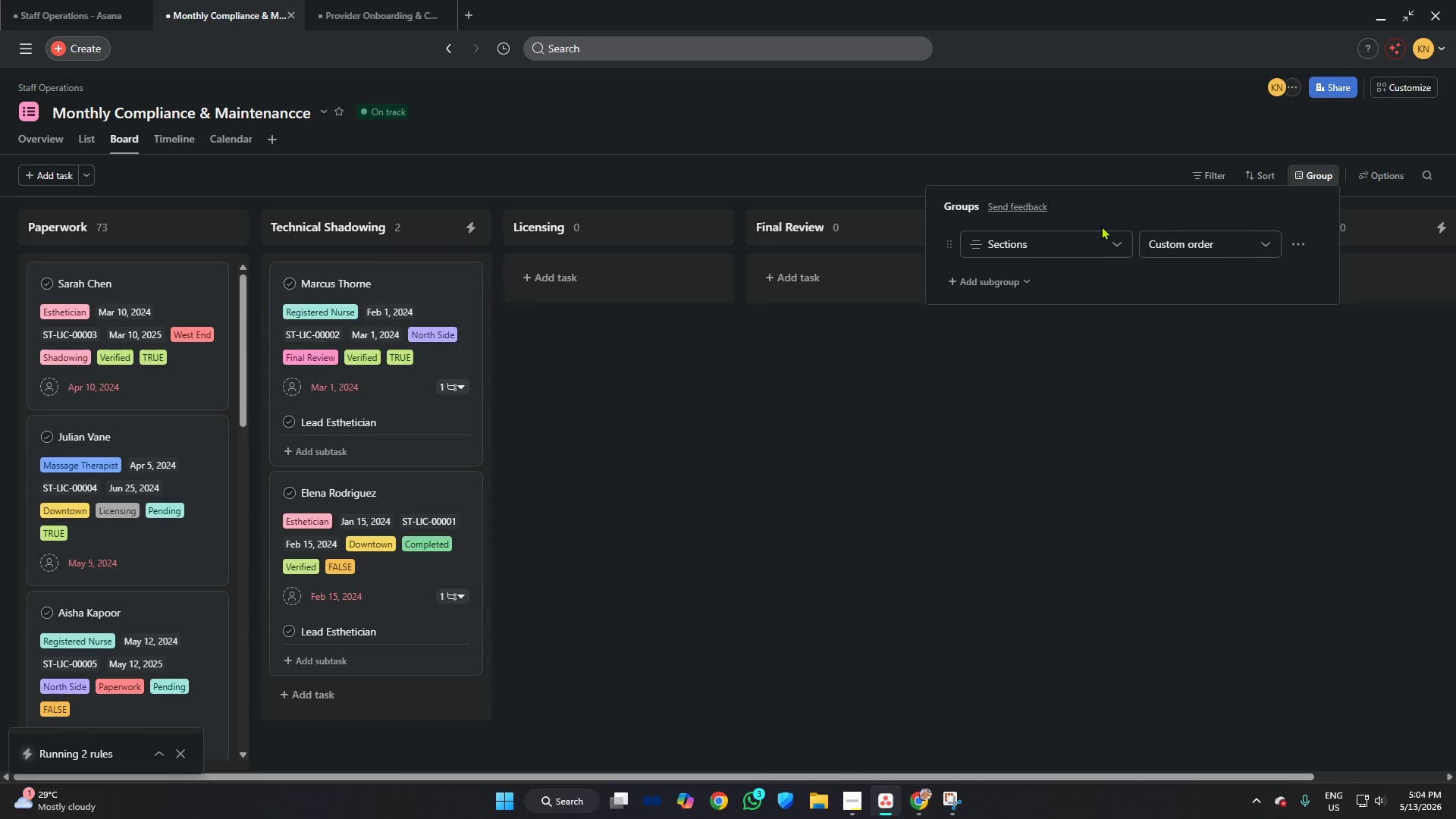 
left_click([1094, 238])
 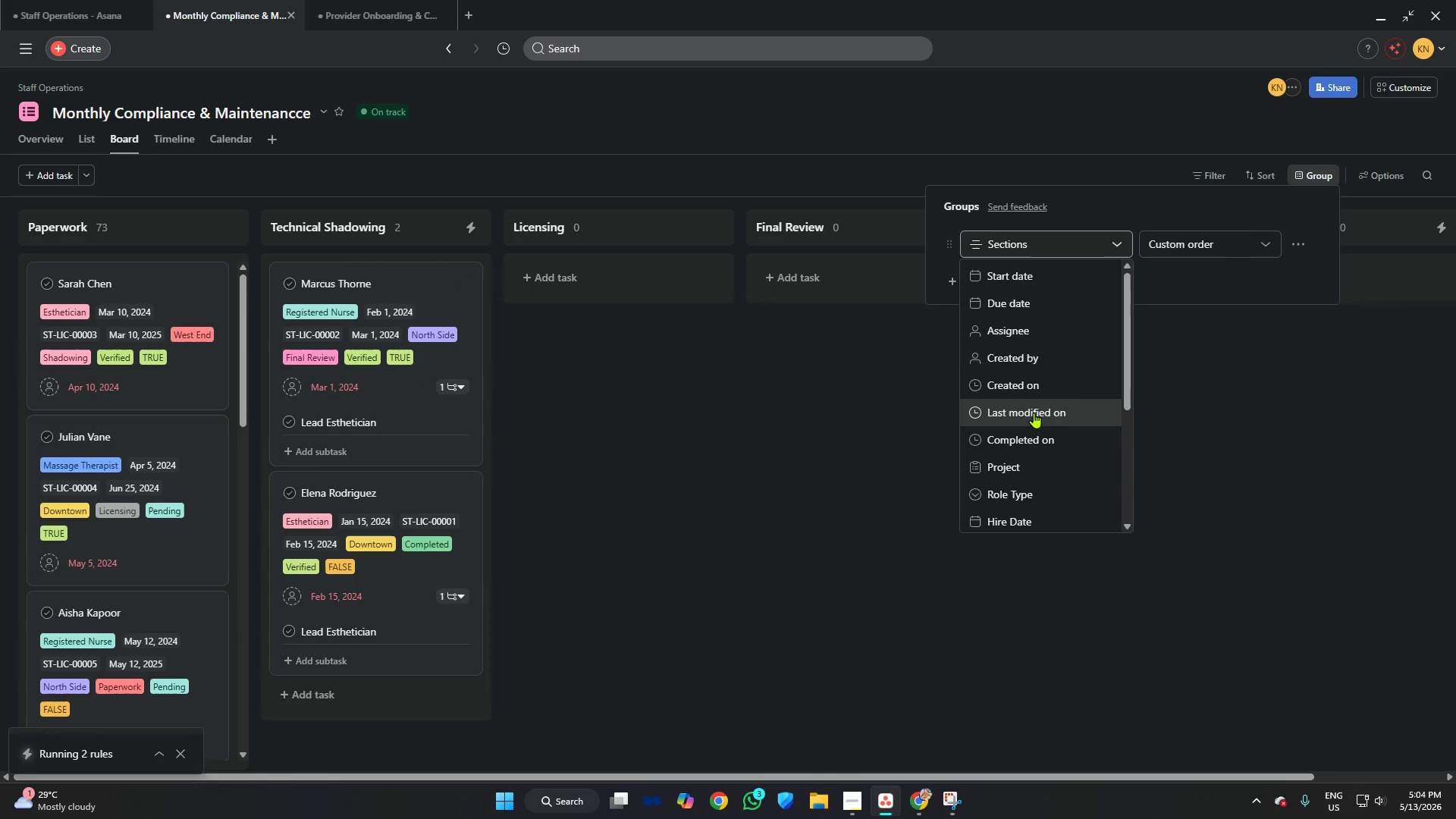 
scroll: coordinate [1034, 413], scroll_direction: down, amount: 5.0
 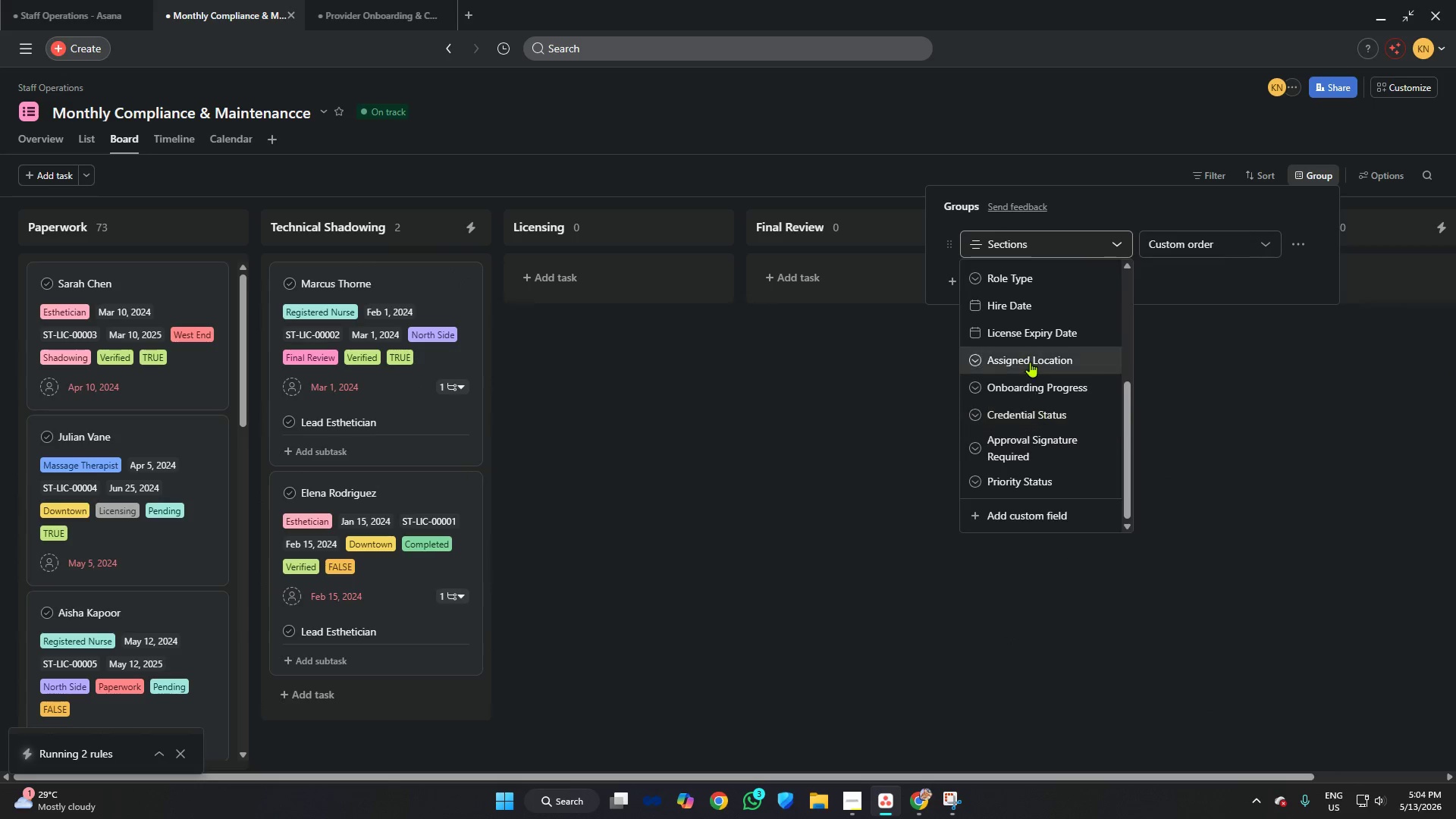 
left_click([1034, 382])
 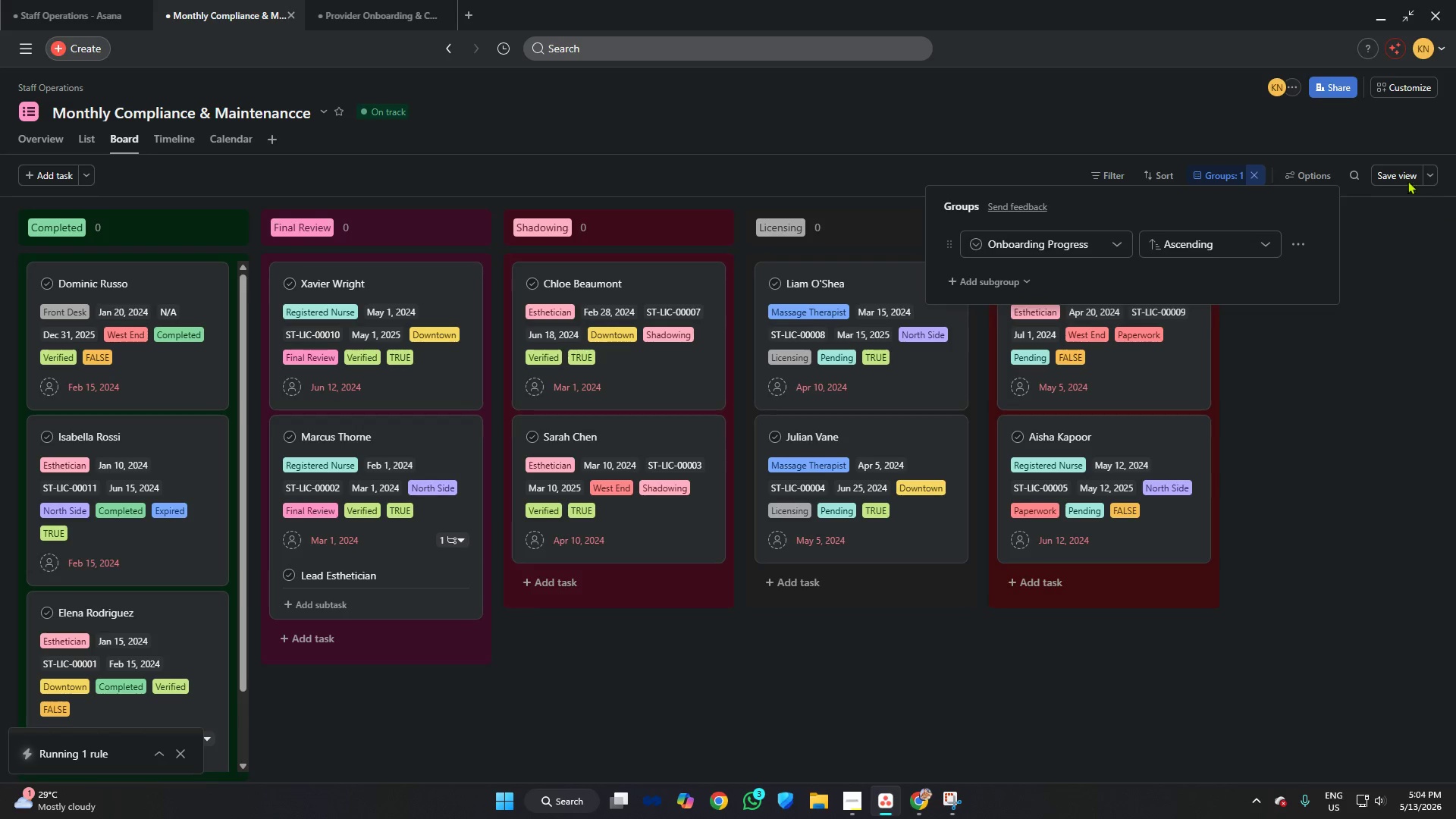 
left_click([1390, 171])
 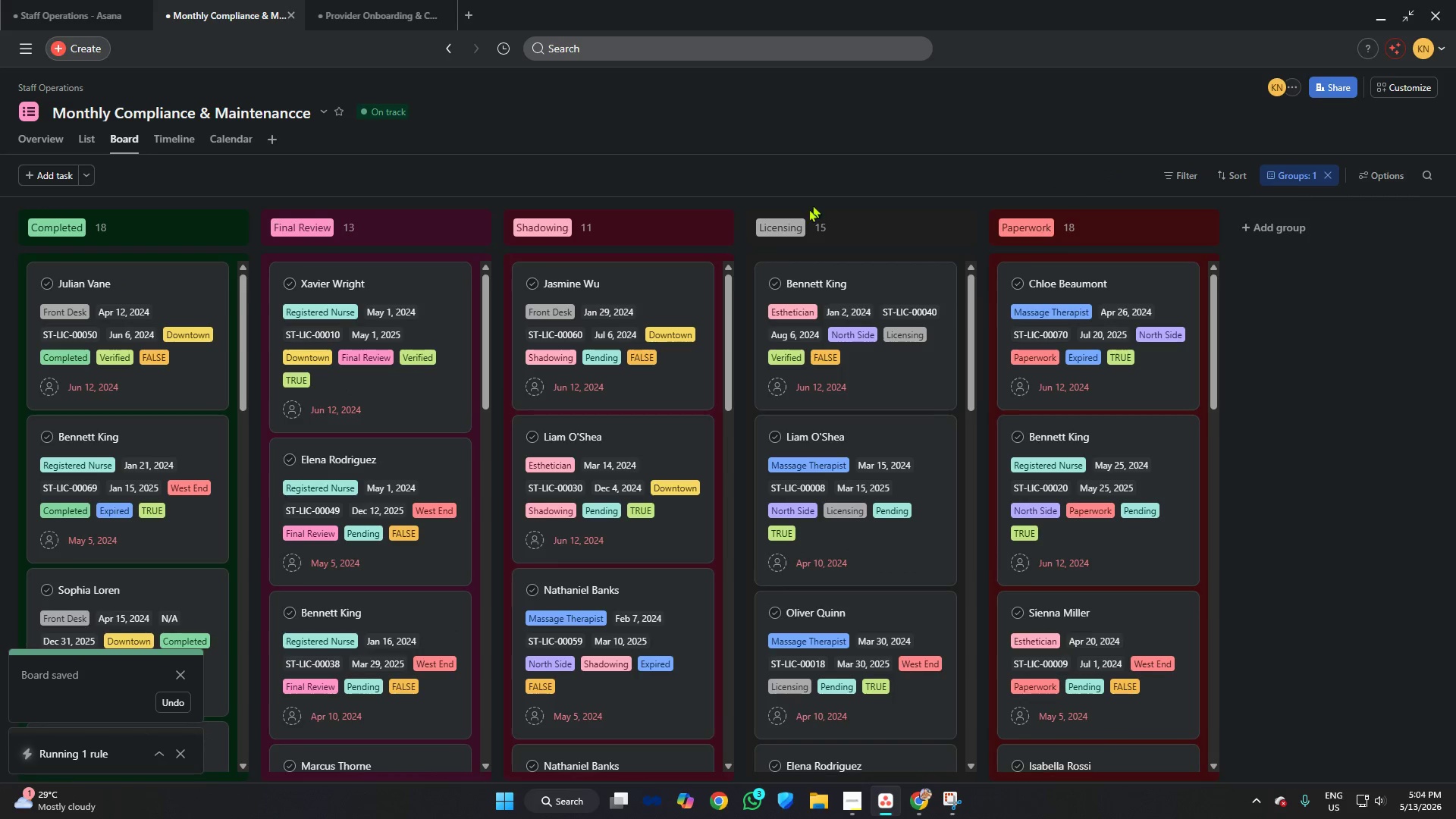 
scroll: coordinate [811, 212], scroll_direction: down, amount: 5.0
 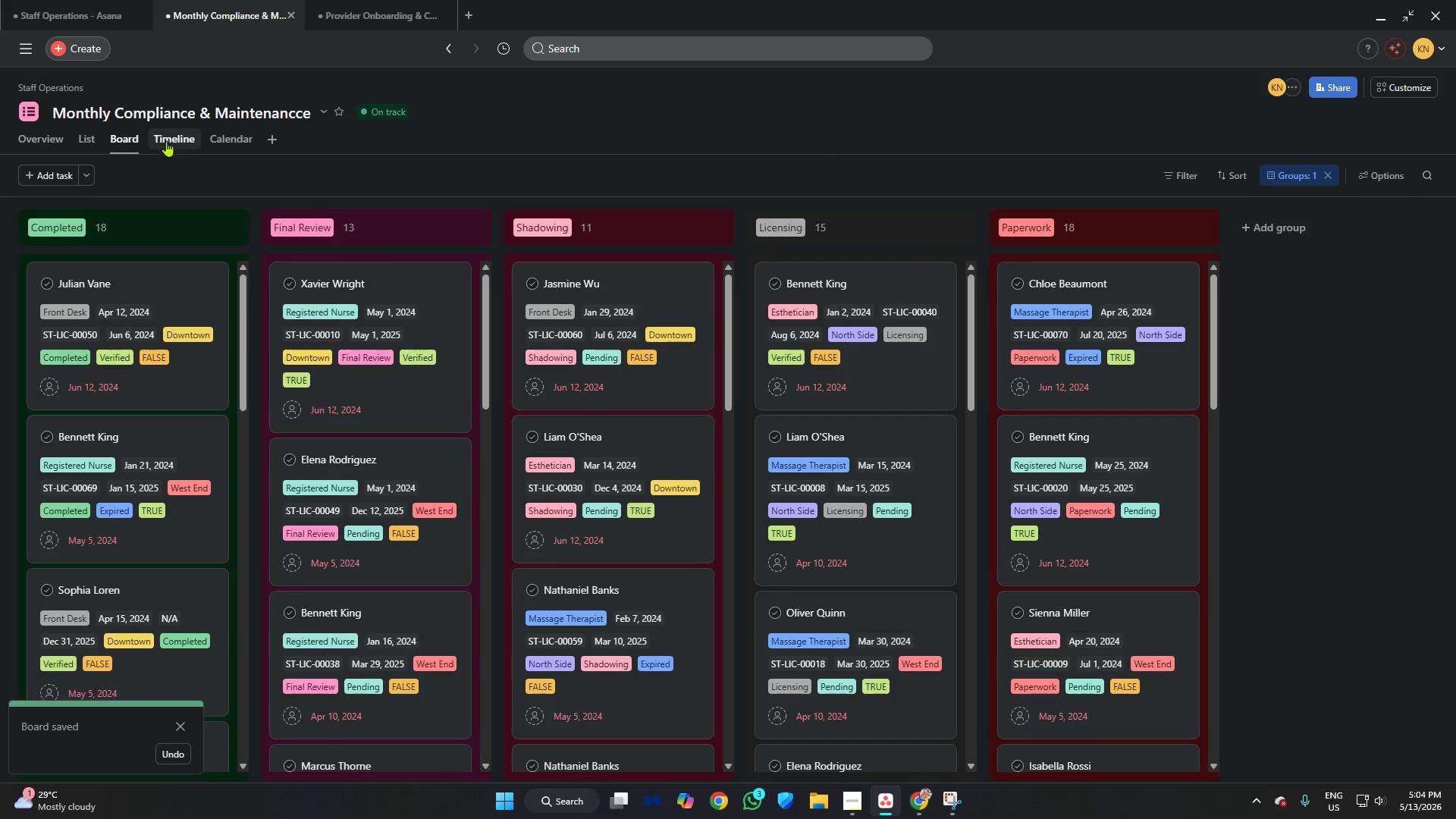 
left_click([167, 141])
 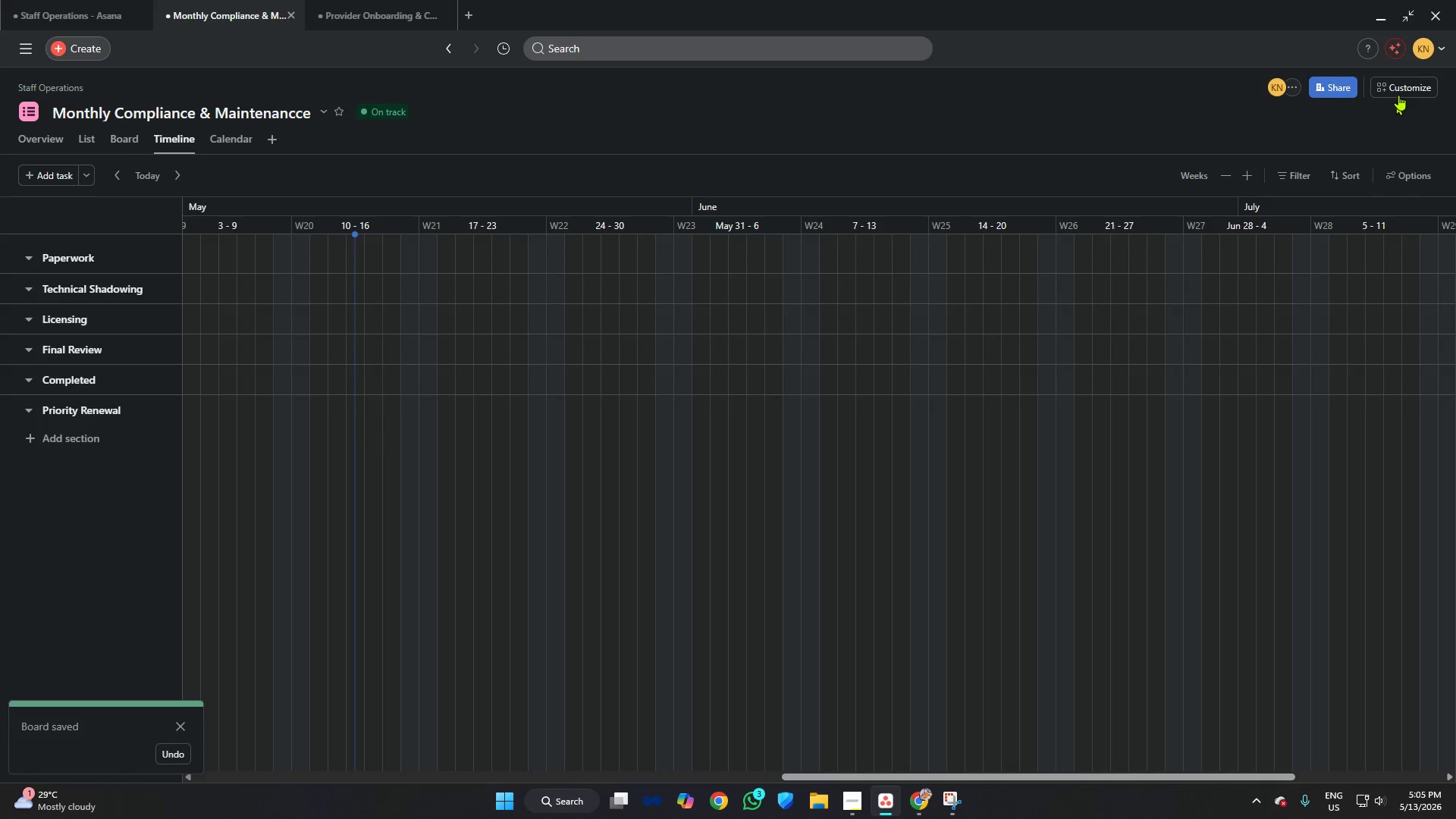 
left_click([1414, 175])
 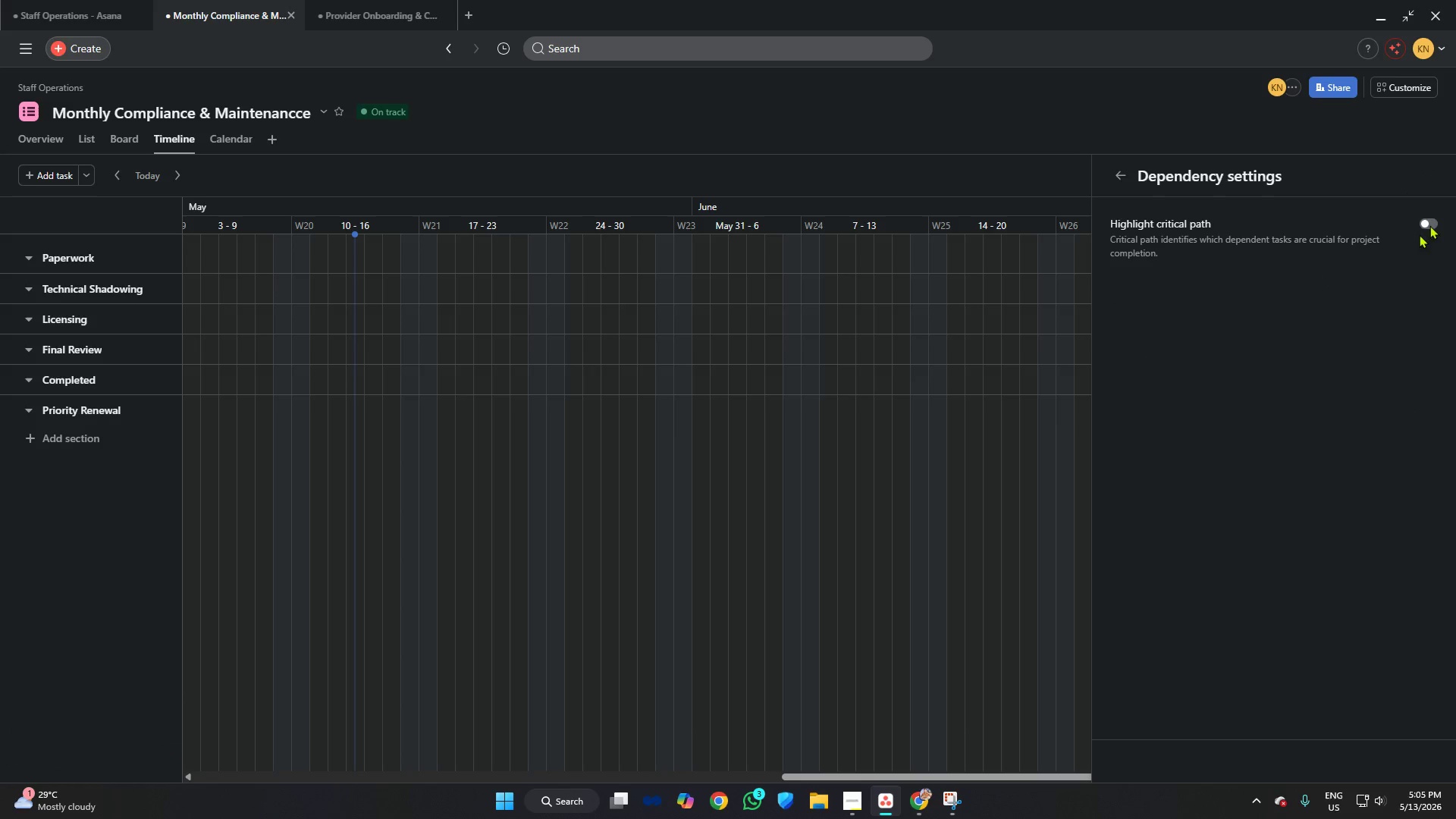 
left_click([1429, 223])
 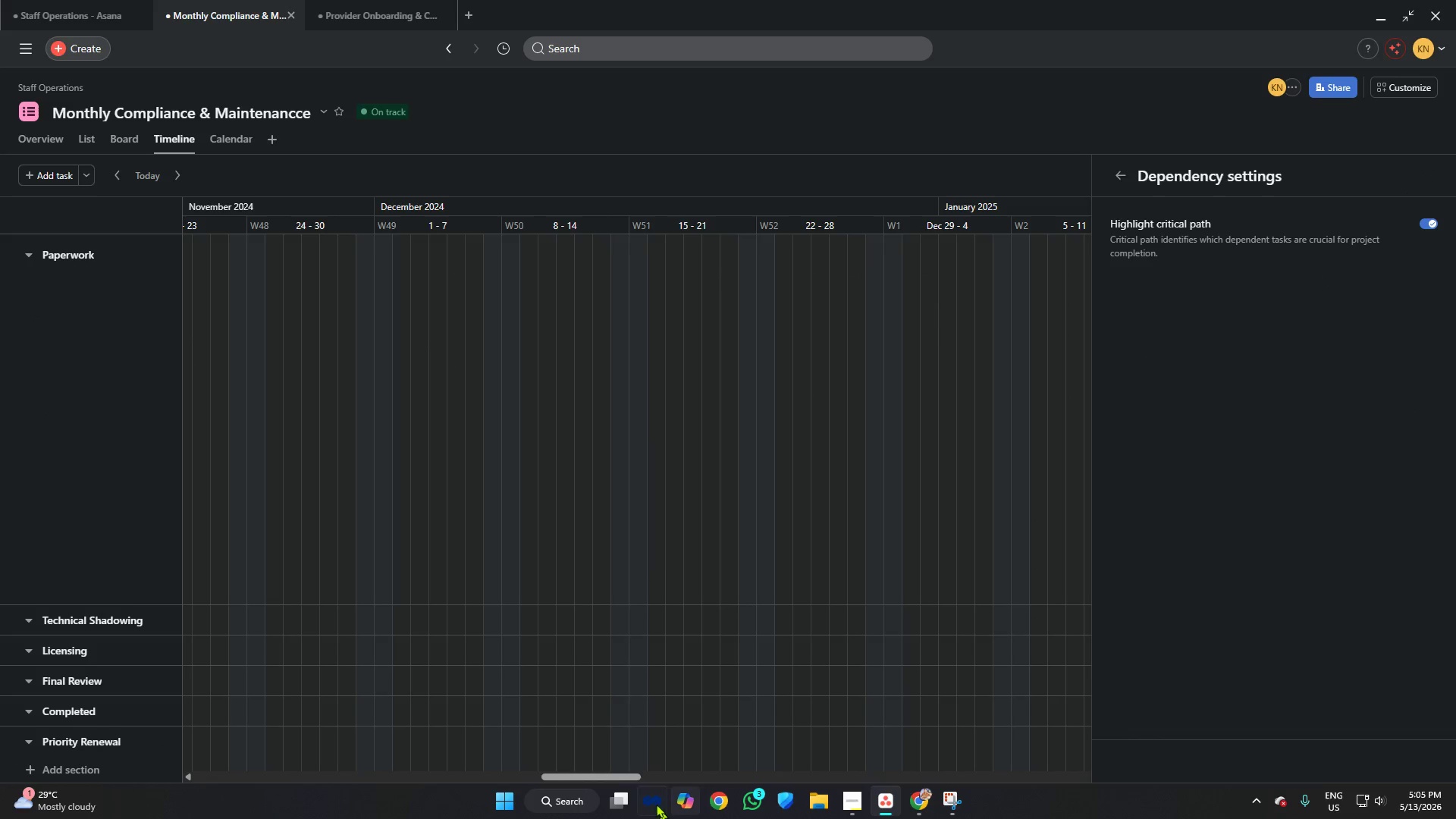 
left_click_drag(start_coordinate=[624, 774], to_coordinate=[288, 705])
 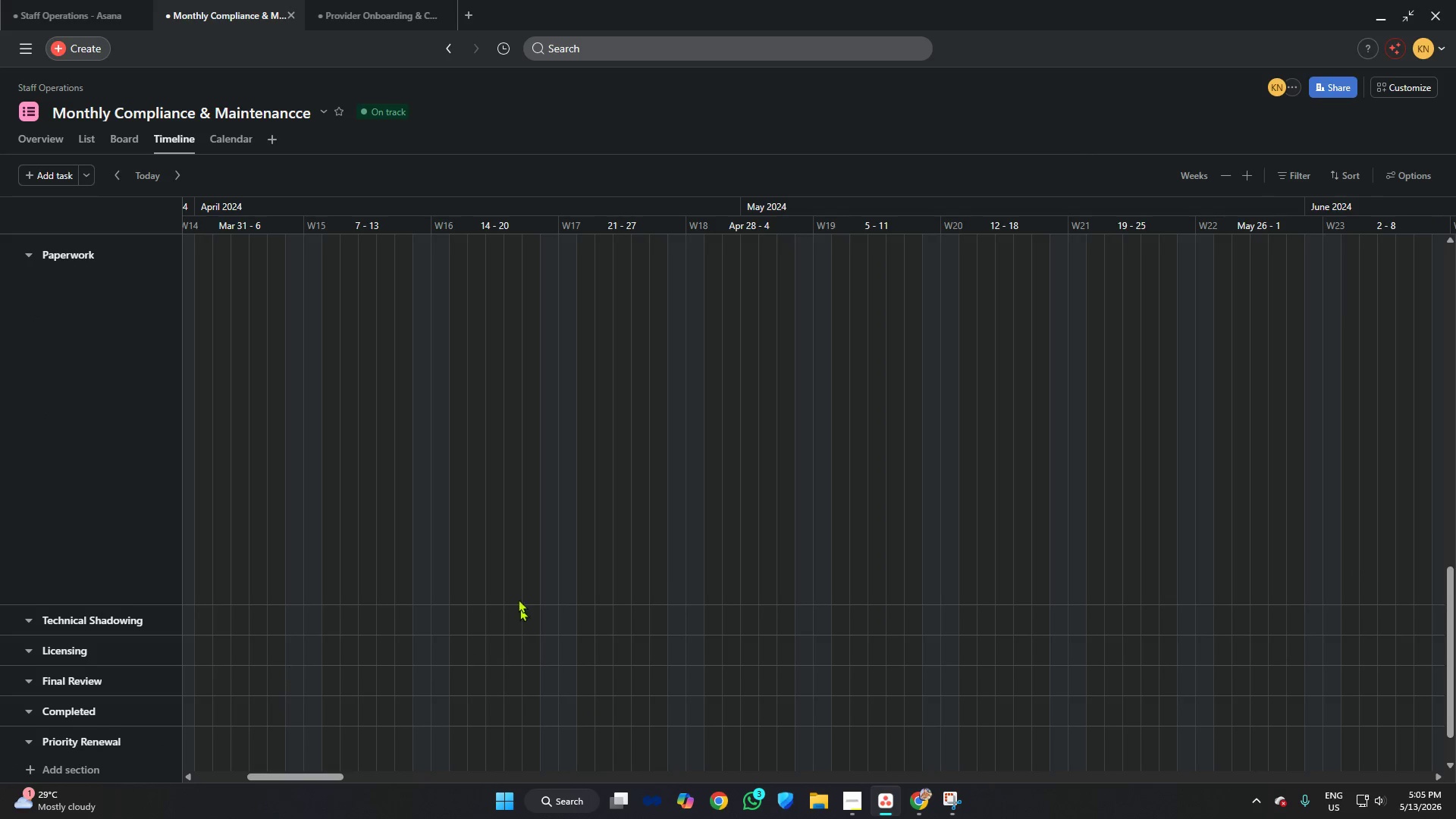 
scroll: coordinate [560, 471], scroll_direction: up, amount: 13.0
 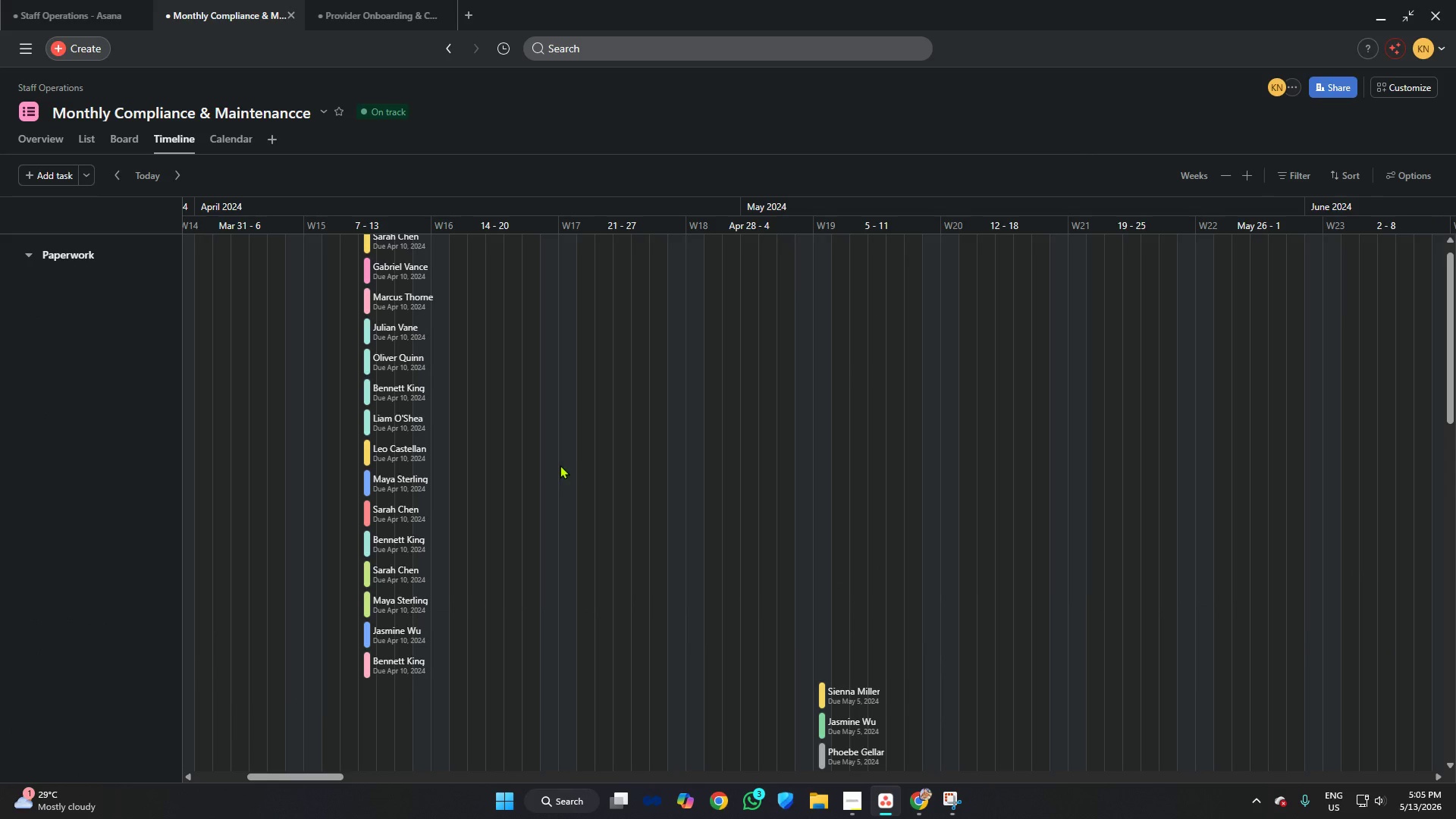 
scroll: coordinate [558, 463], scroll_direction: down, amount: 3.0
 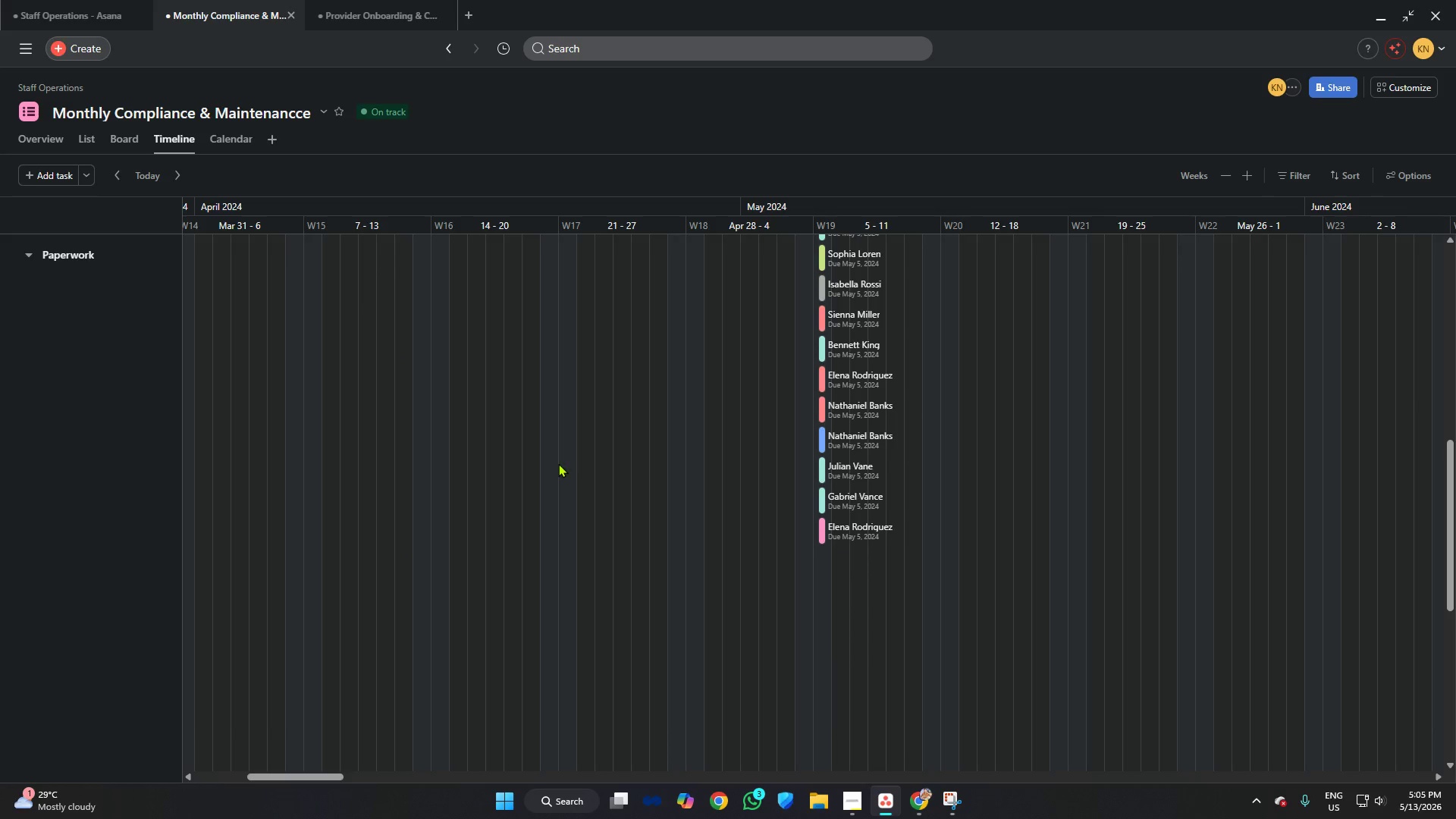 
scroll: coordinate [497, 356], scroll_direction: up, amount: 7.0
 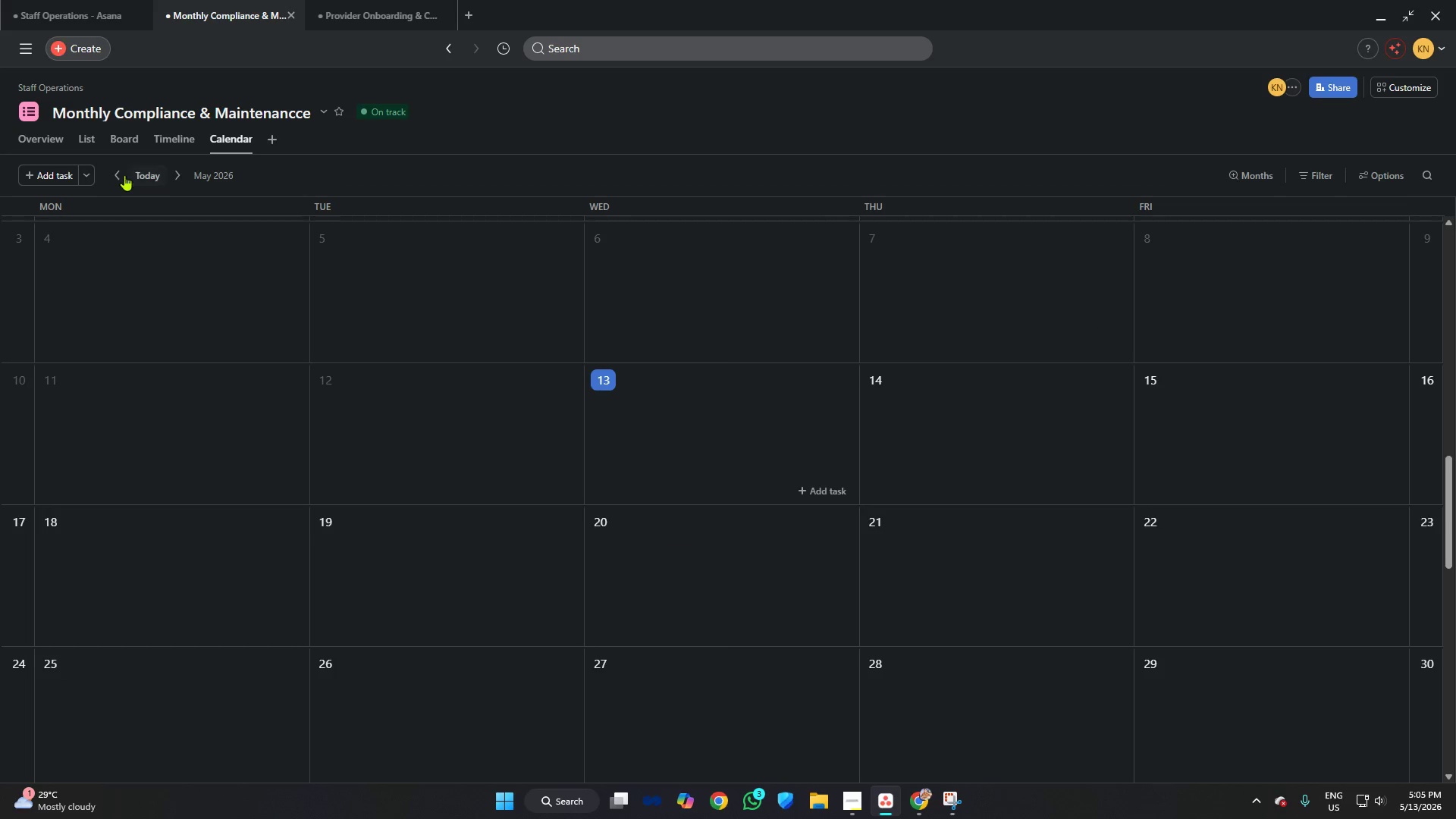 
double_click([118, 176])
 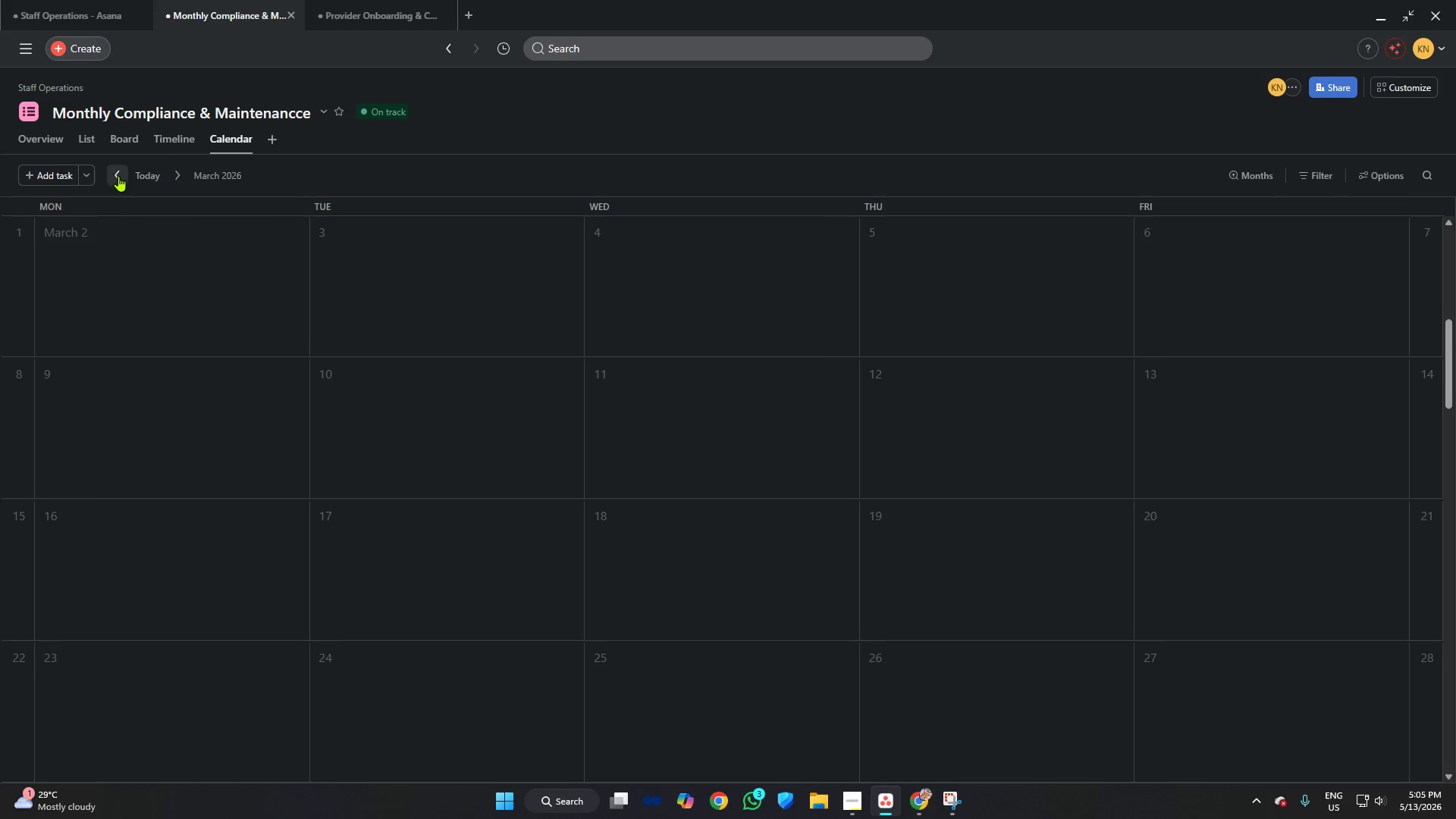 
triple_click([118, 176])
 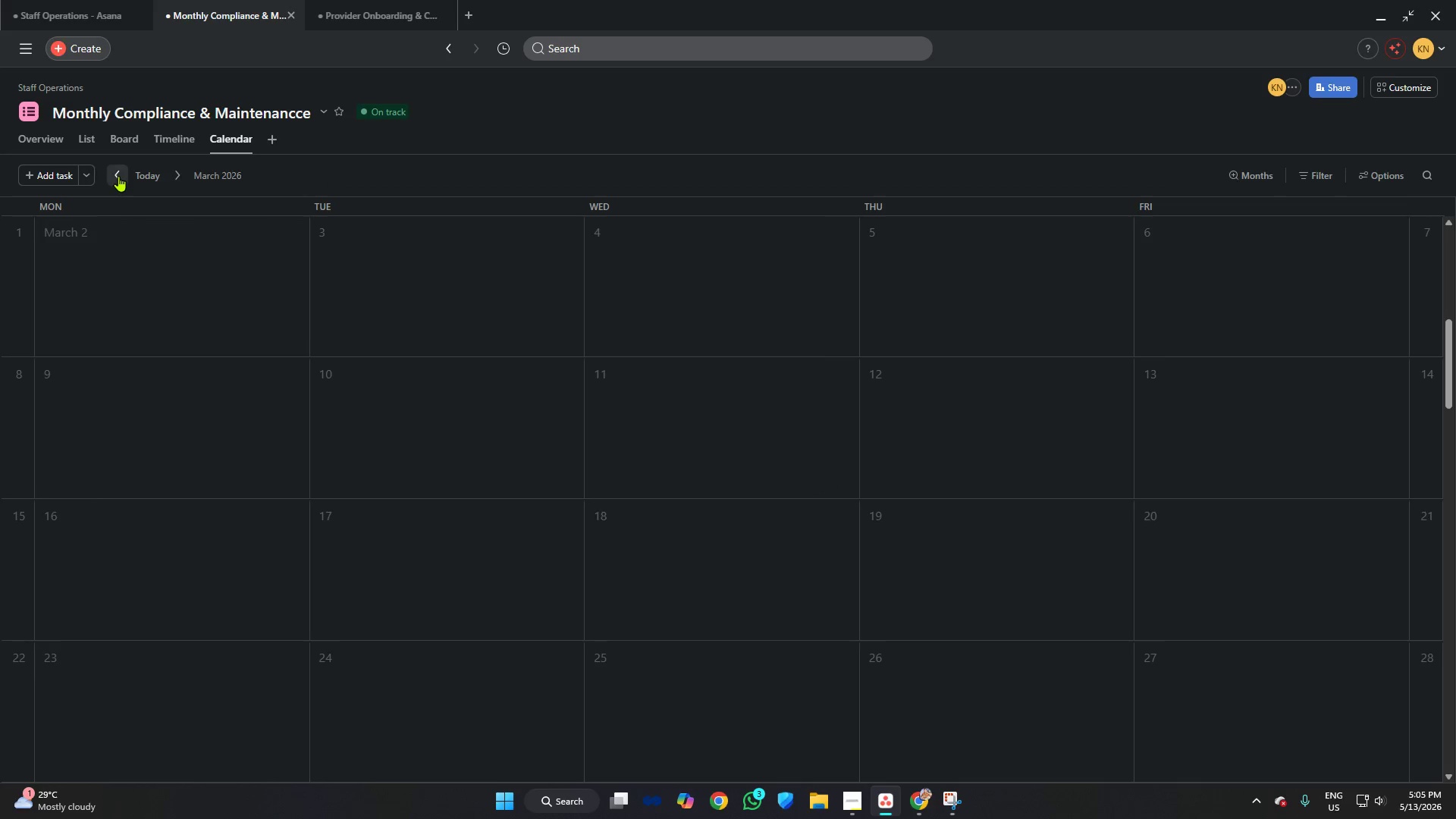 
triple_click([118, 176])
 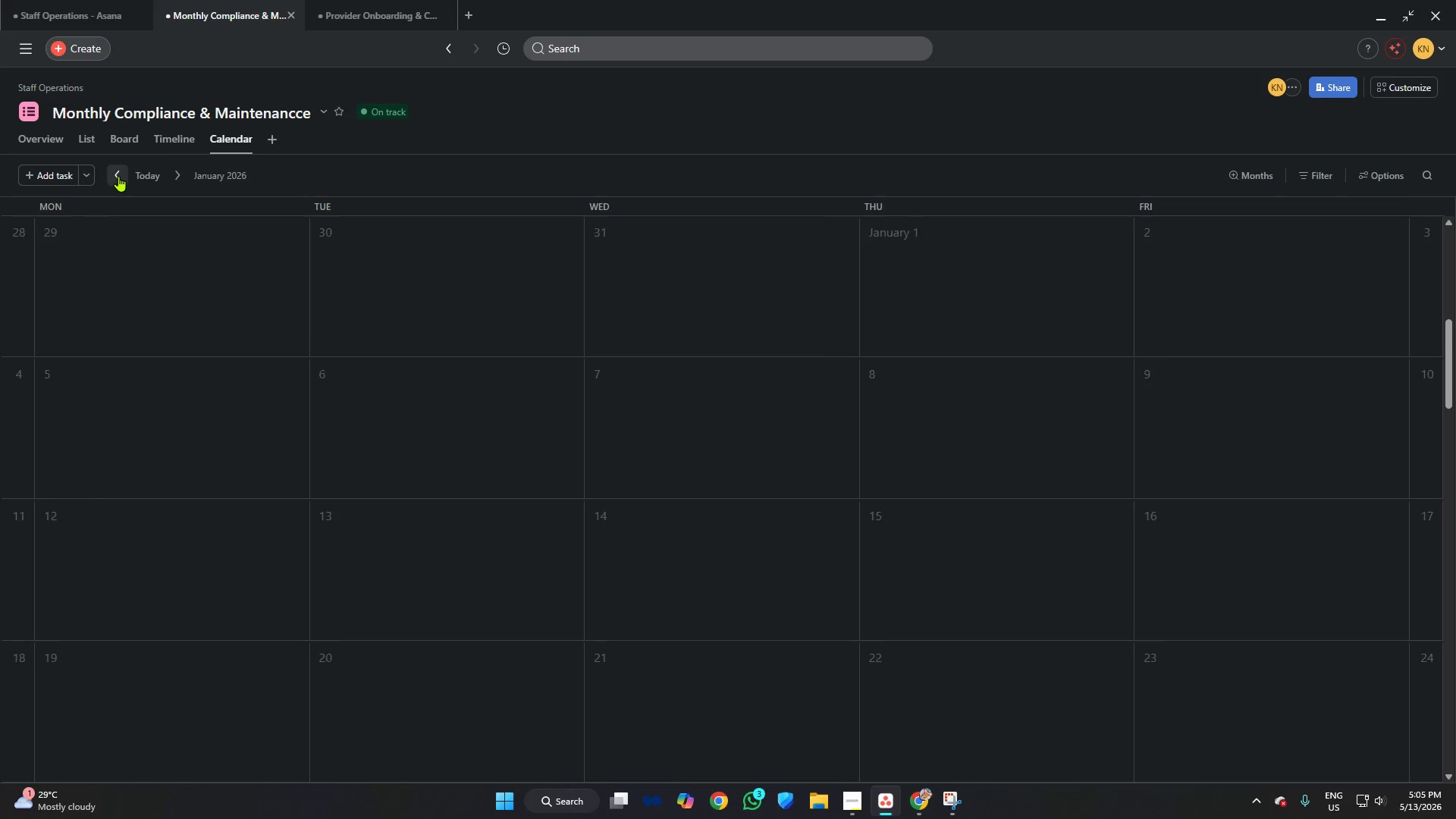 
triple_click([118, 176])
 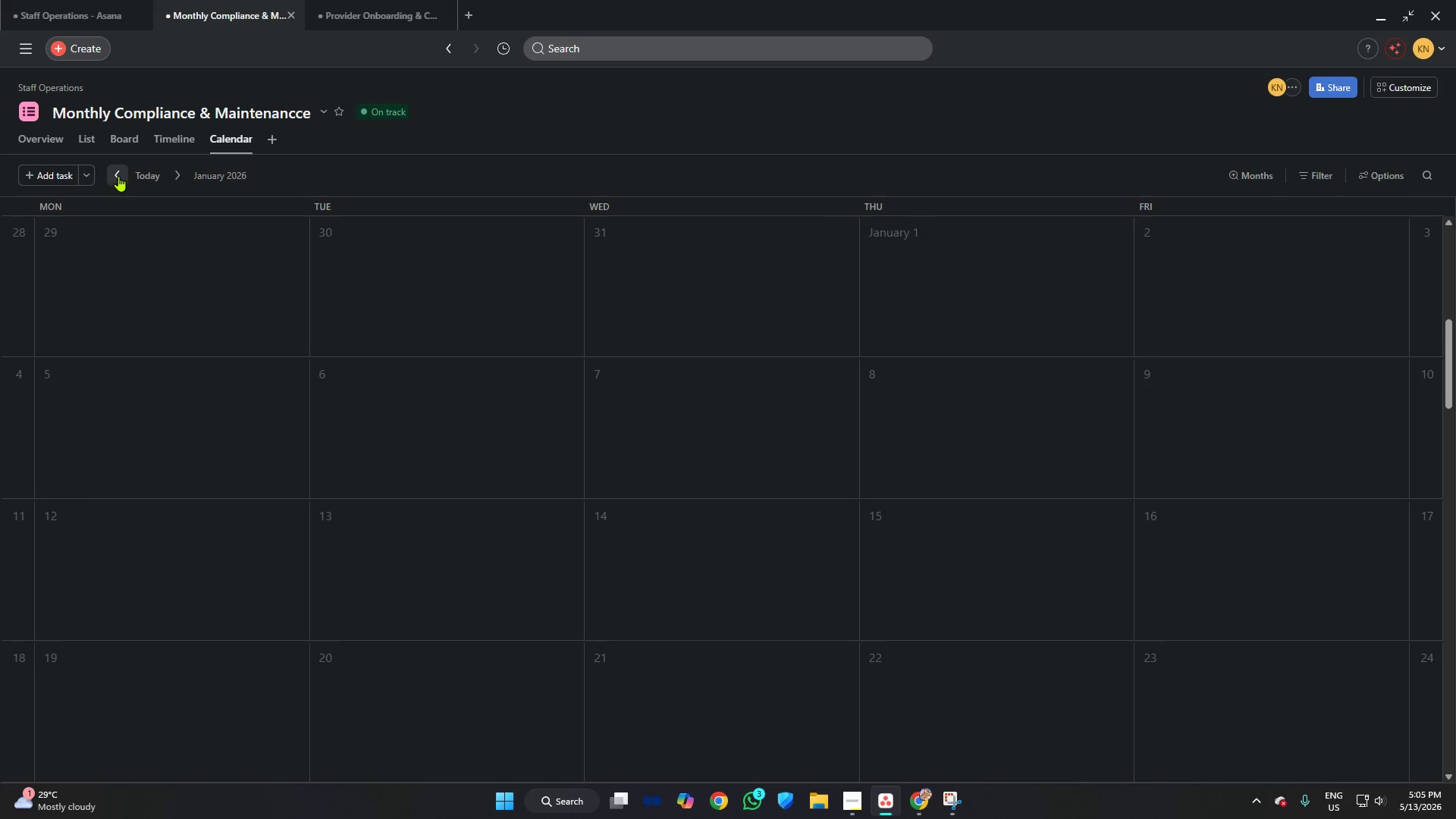 
triple_click([118, 176])
 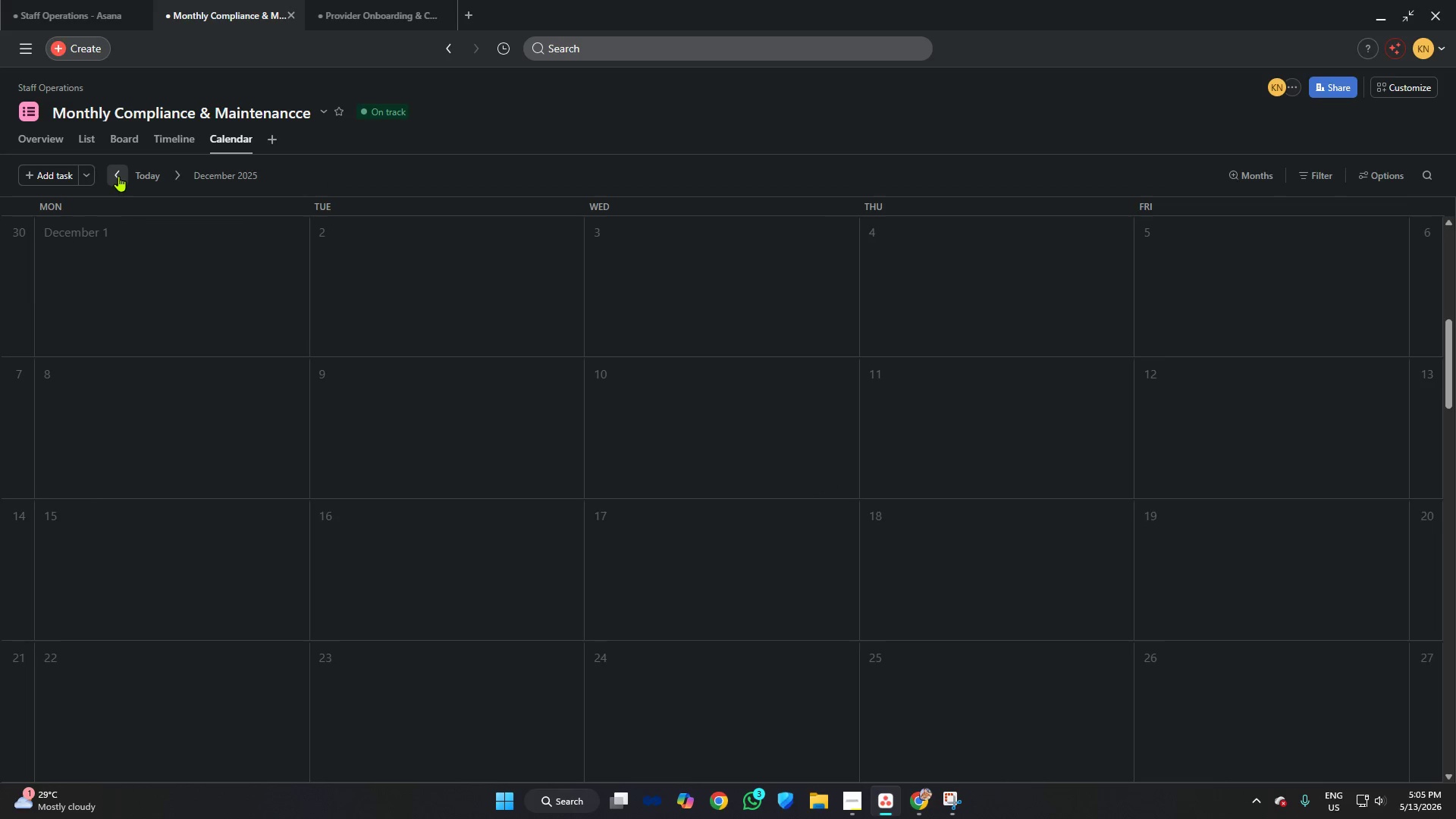 
triple_click([118, 176])
 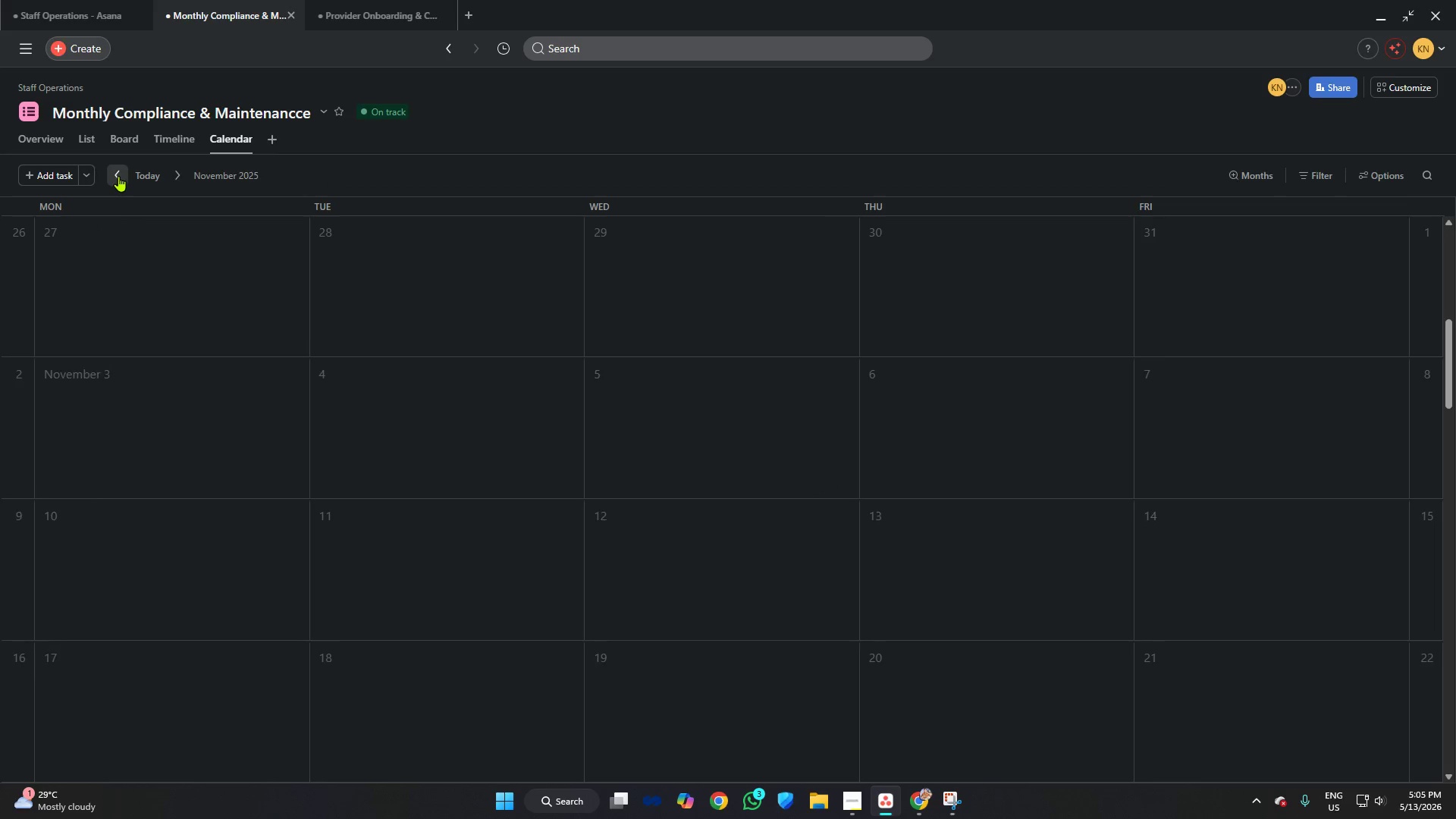 
triple_click([118, 176])
 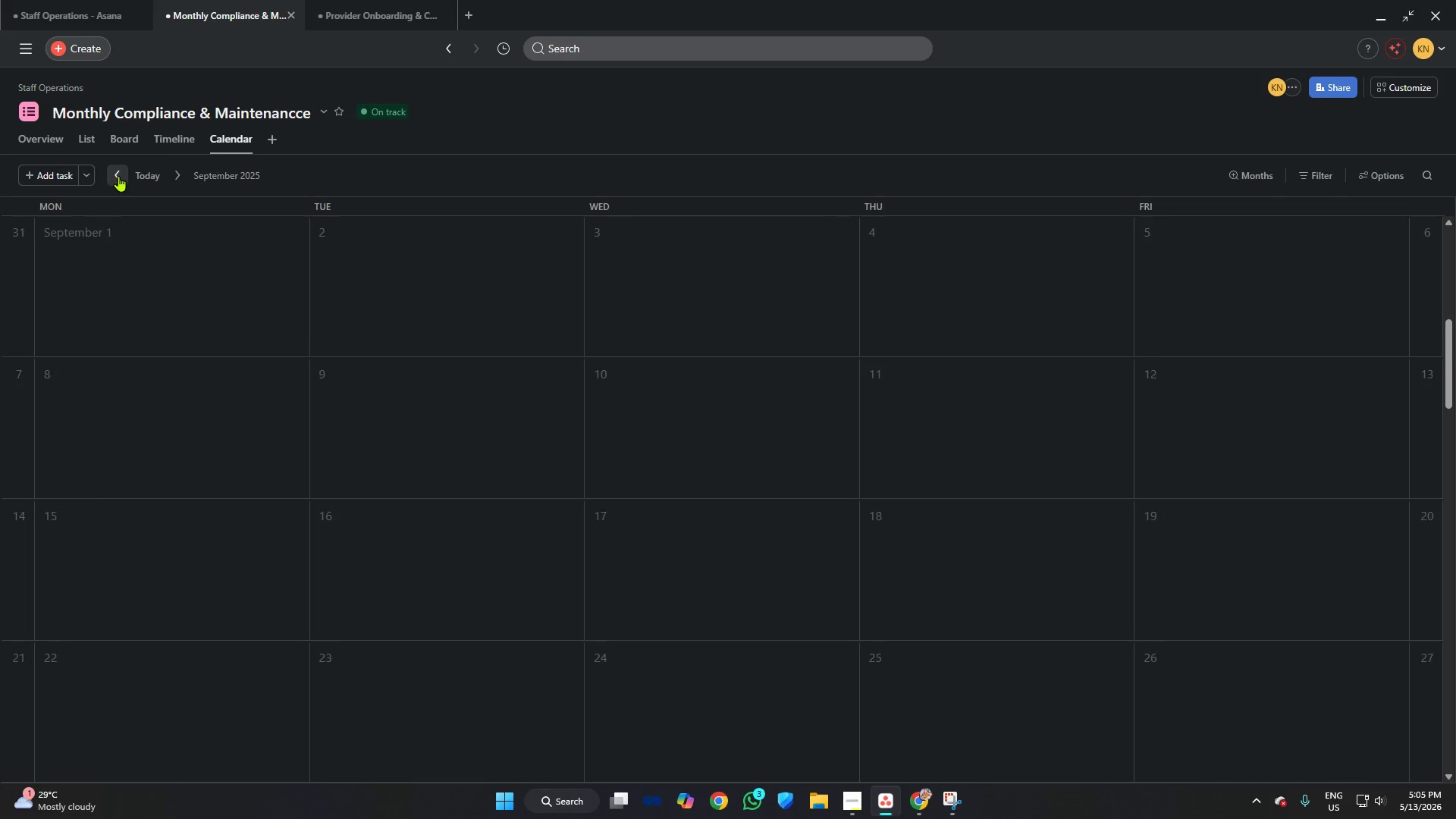 
triple_click([118, 176])
 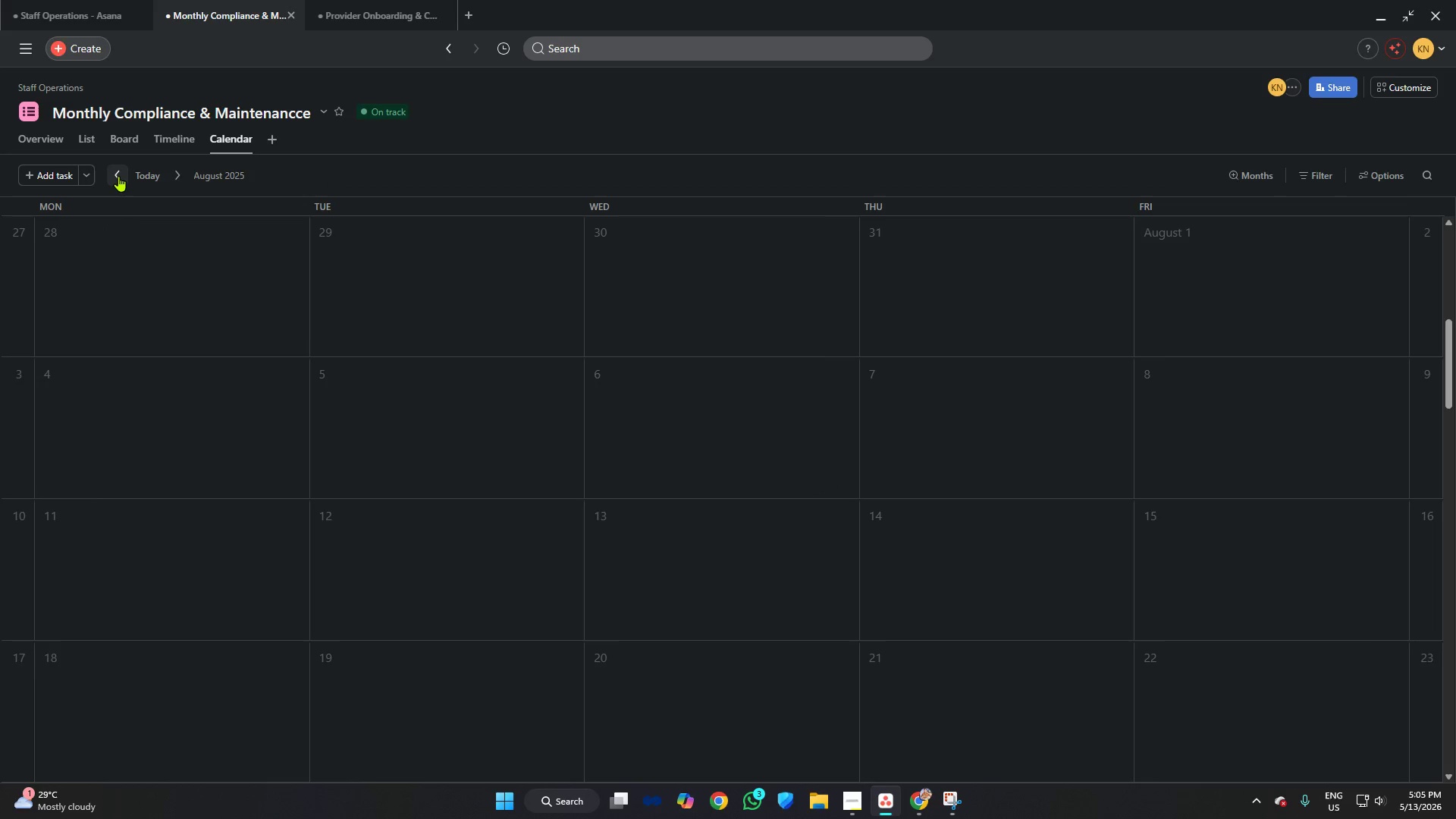 
triple_click([118, 176])
 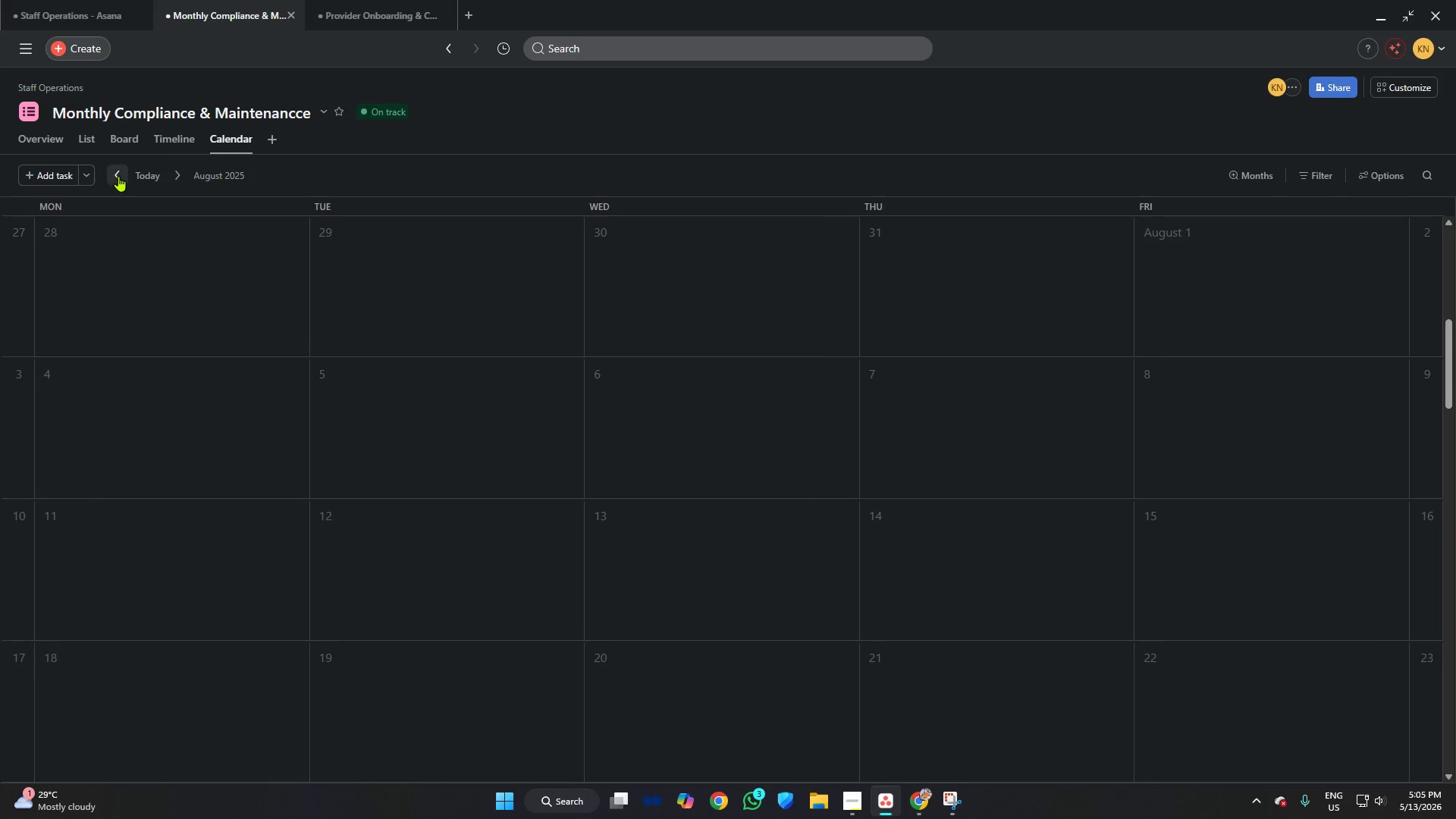 
triple_click([118, 176])
 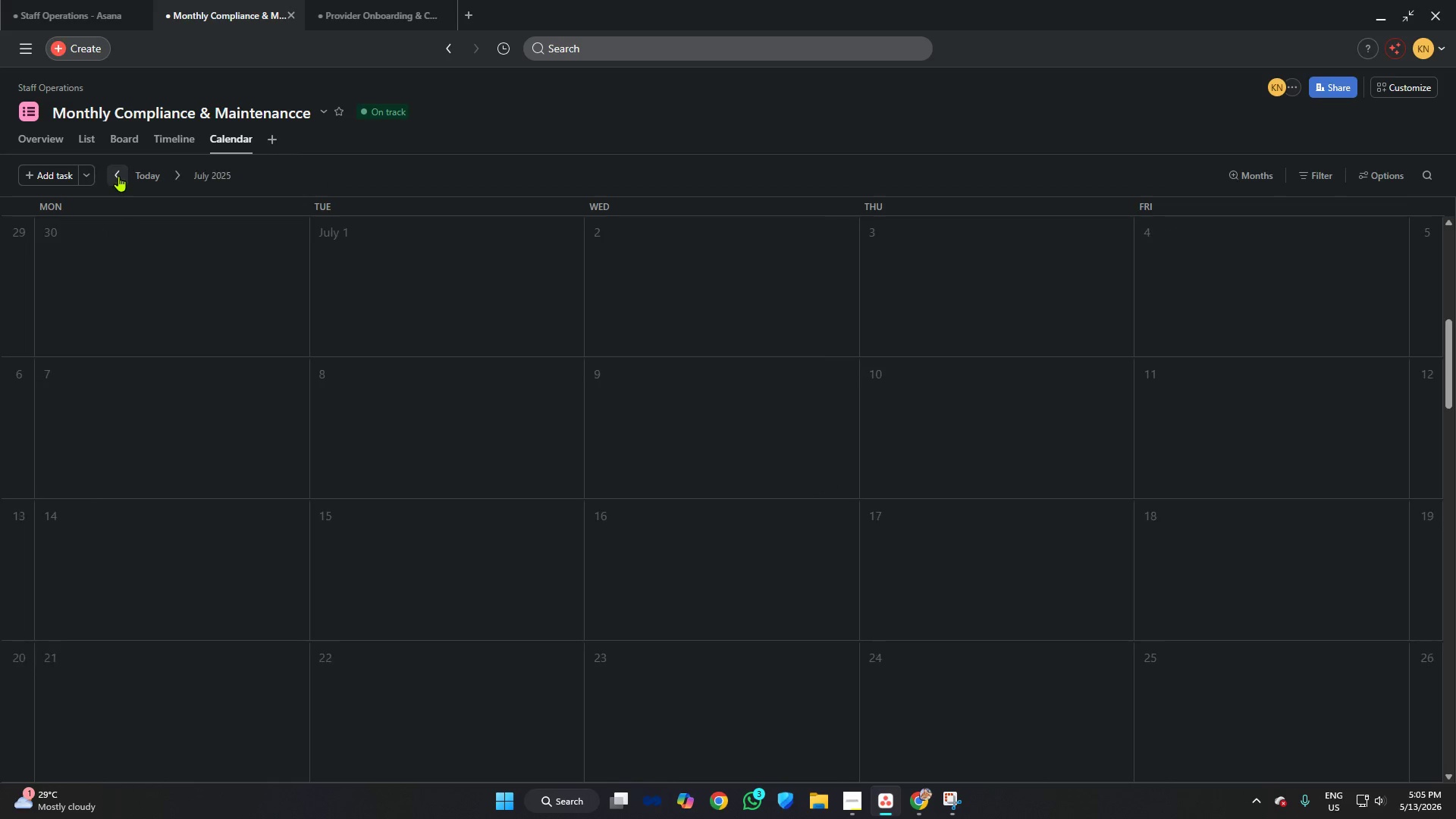 
triple_click([118, 176])
 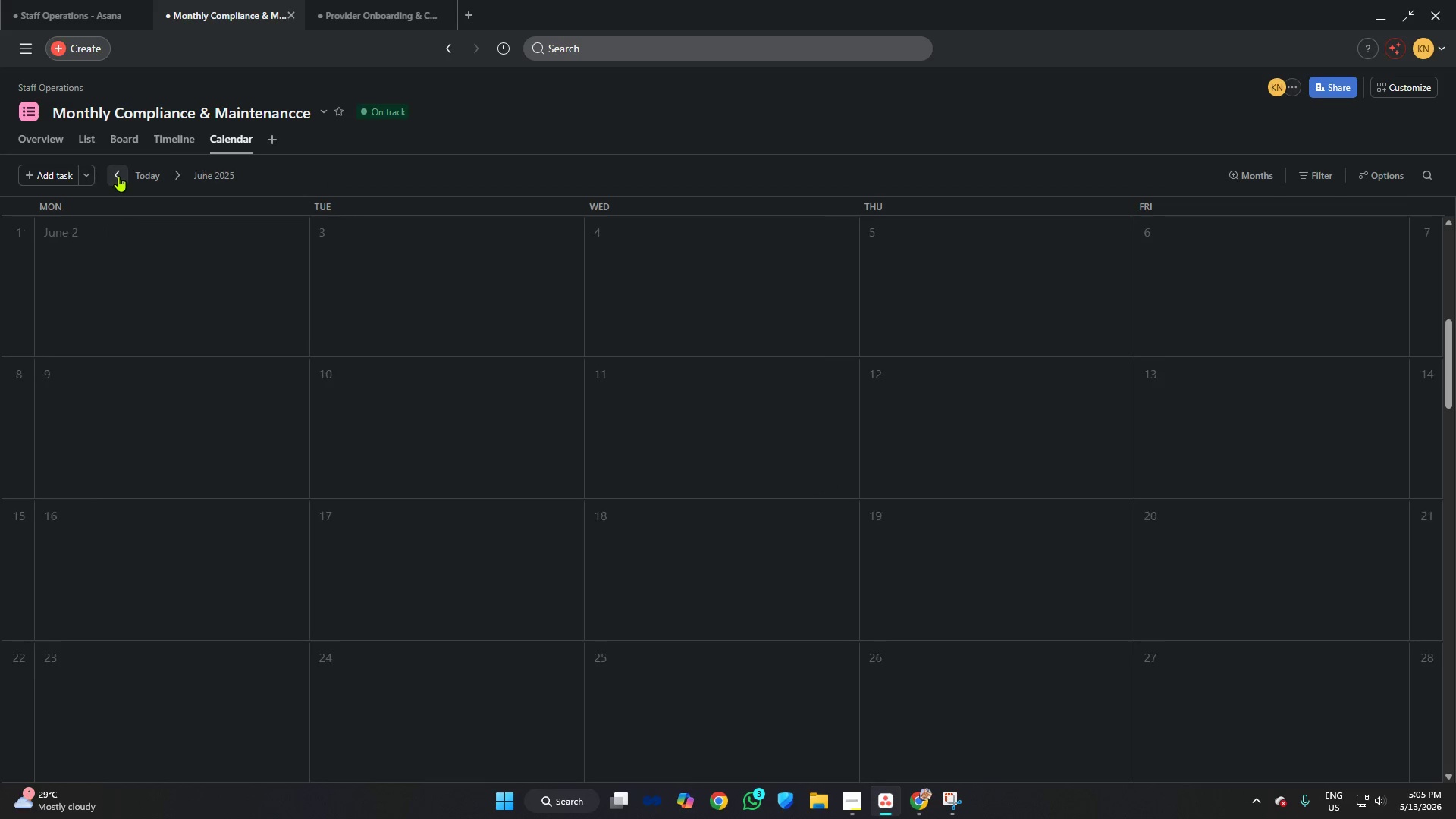 
triple_click([118, 176])
 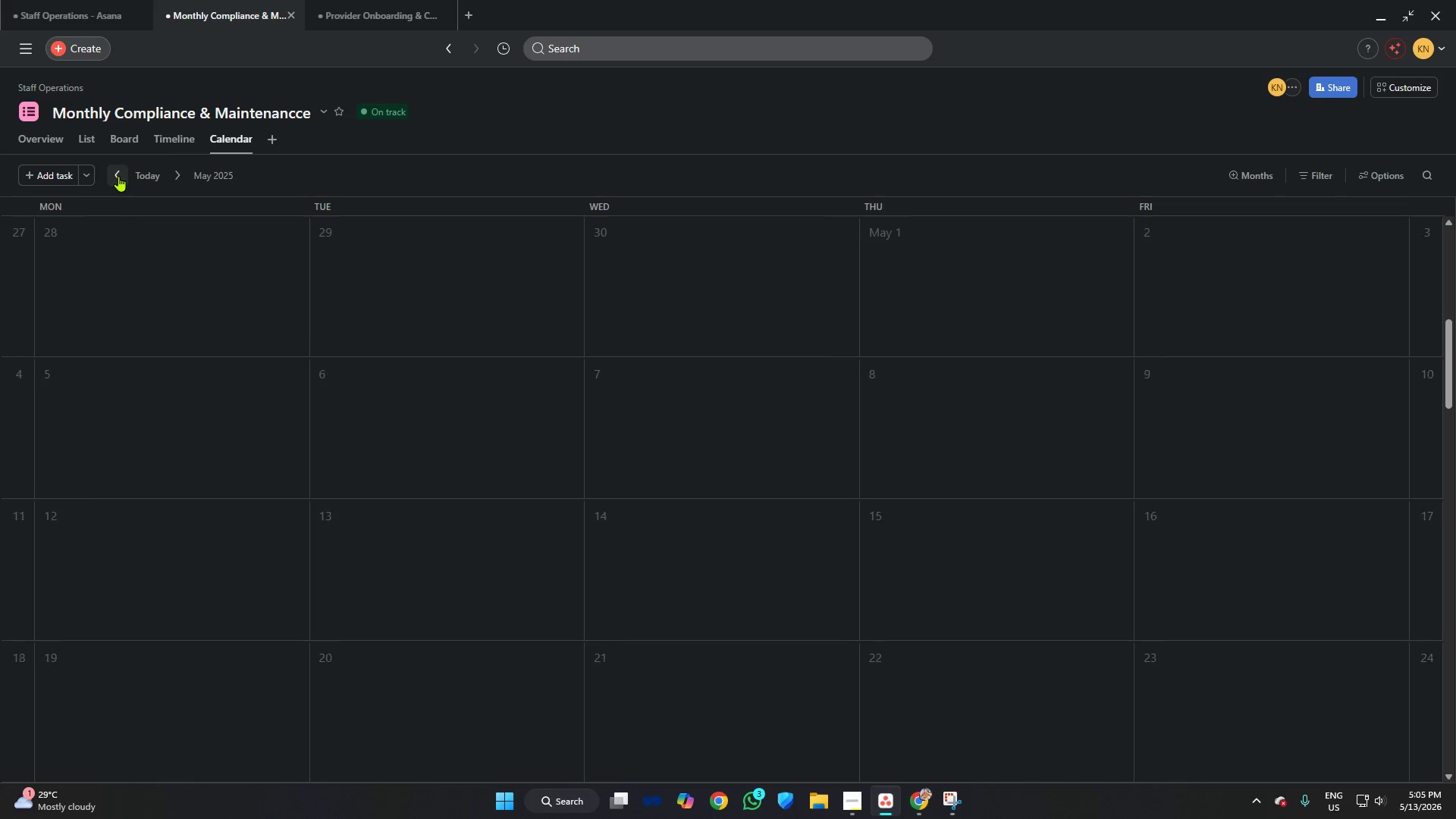 
triple_click([118, 176])
 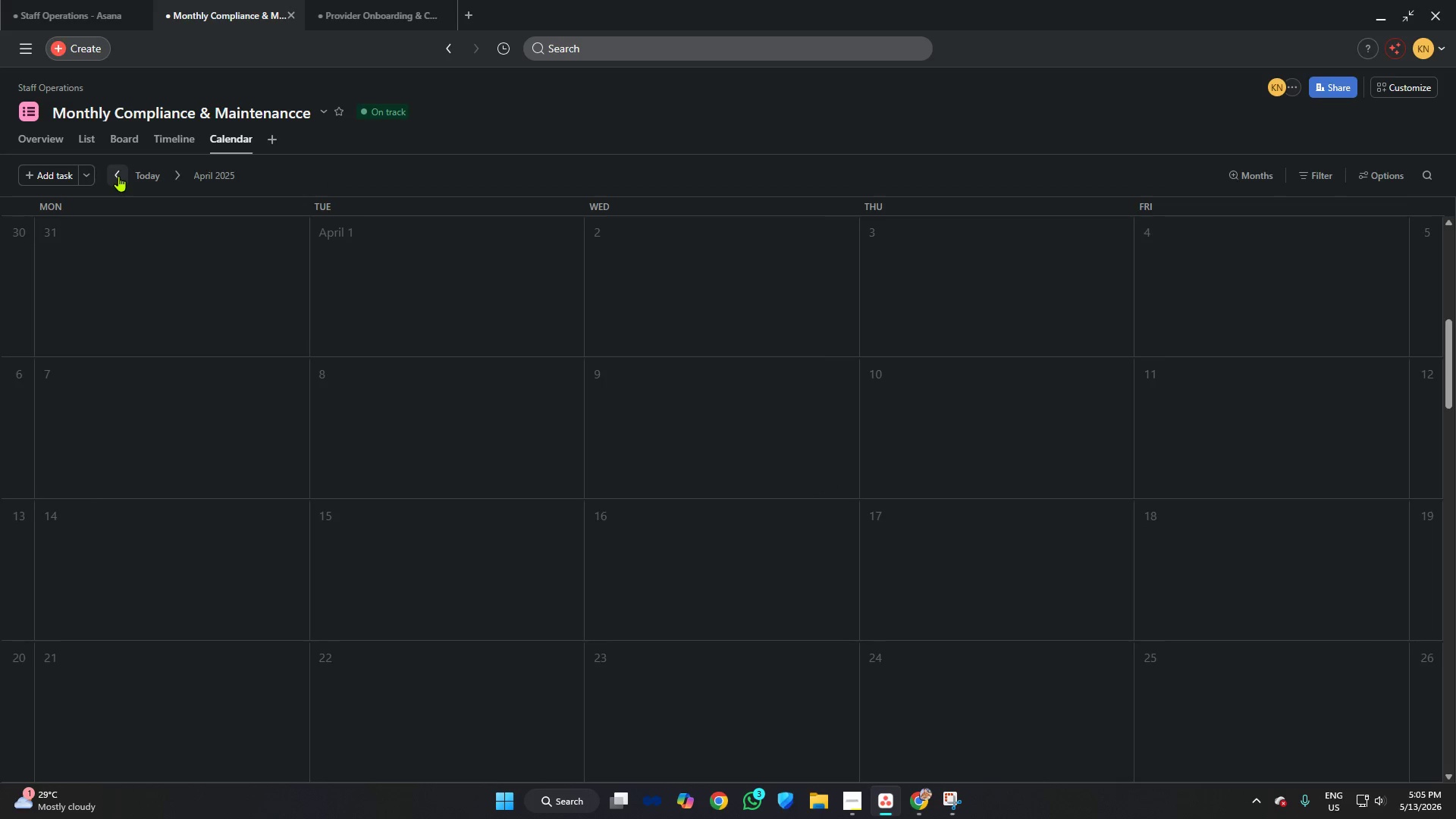 
triple_click([118, 176])
 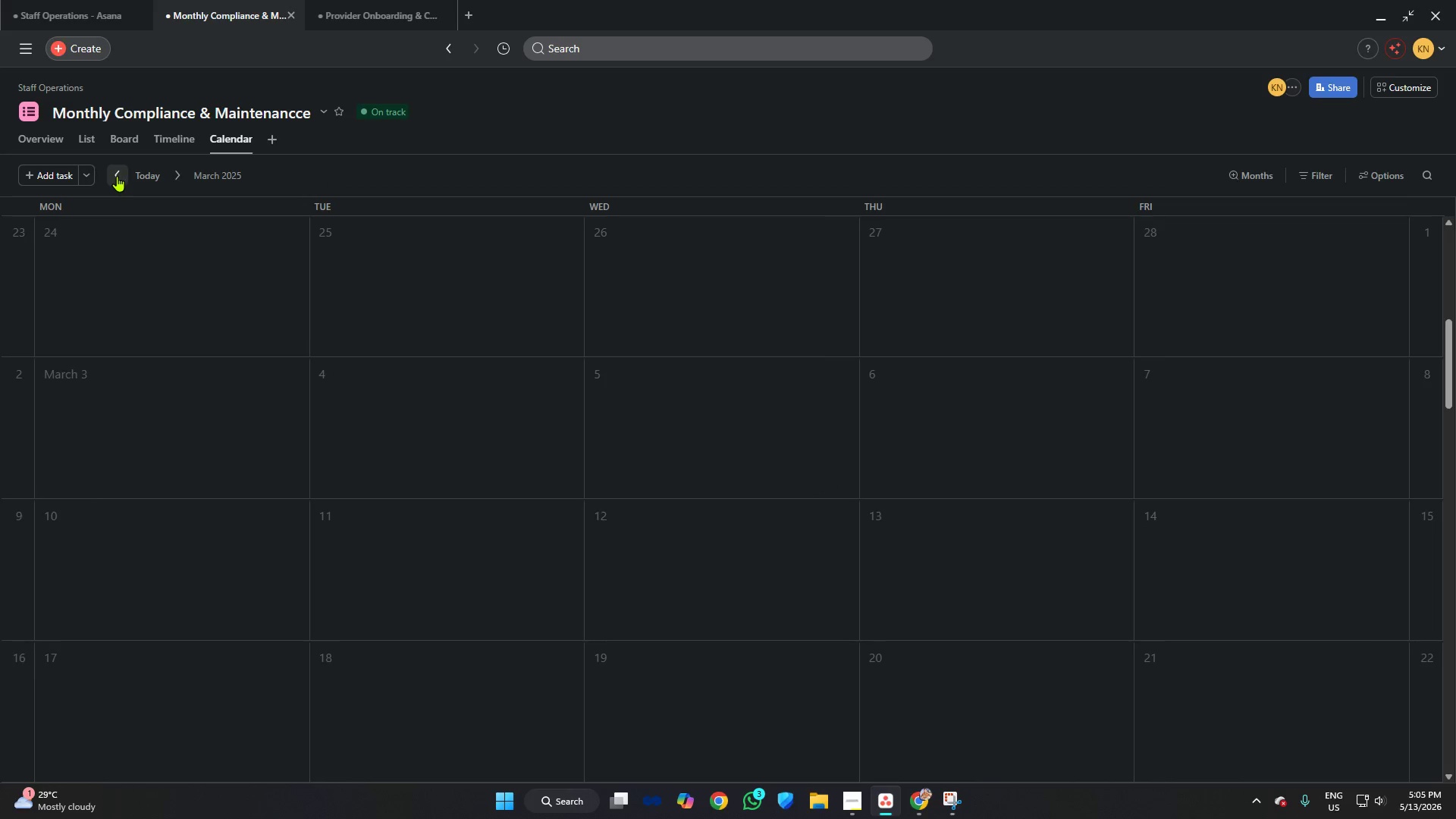 
triple_click([117, 176])
 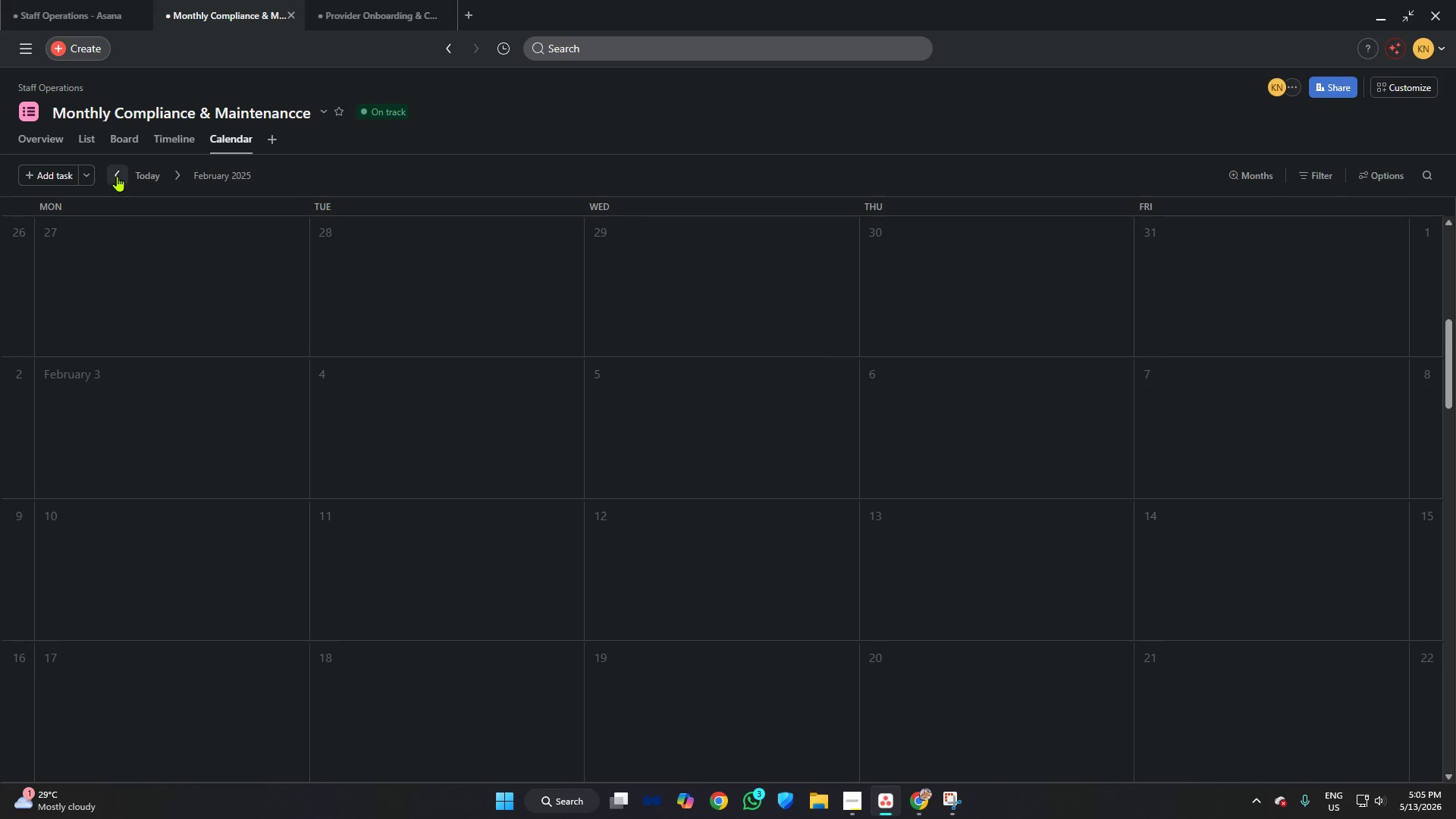 
triple_click([117, 176])
 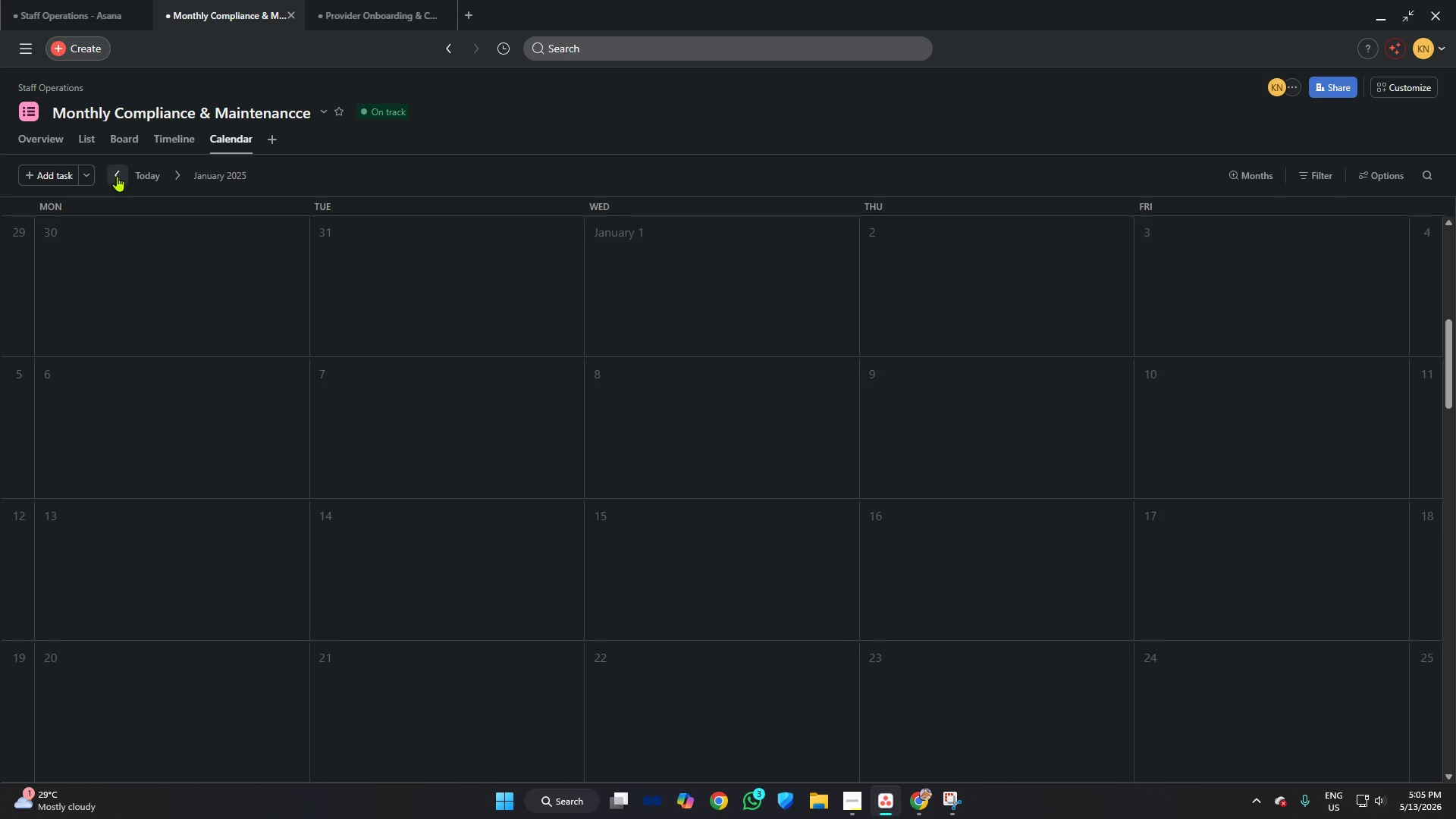 
triple_click([117, 176])
 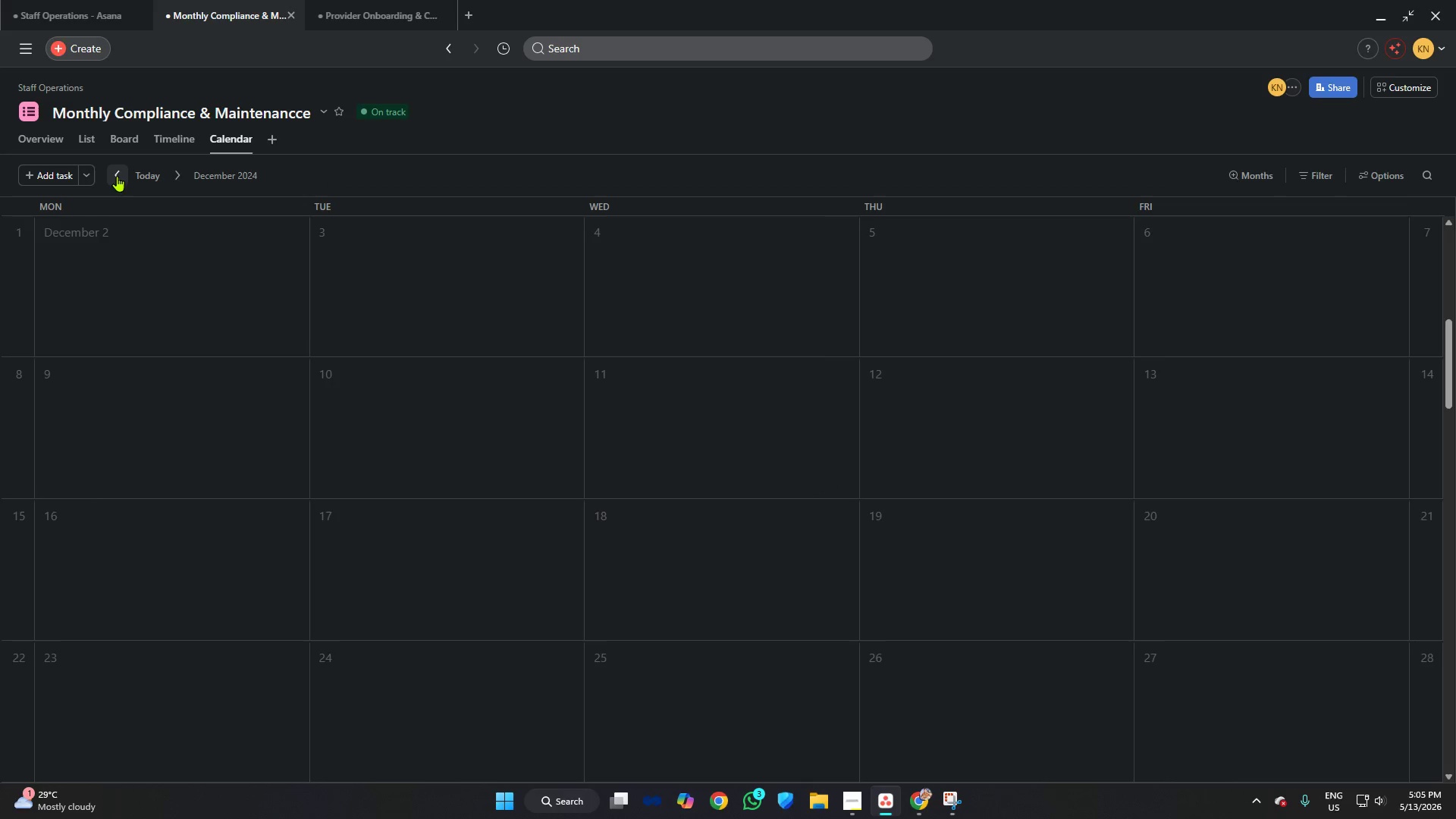 
triple_click([117, 176])